 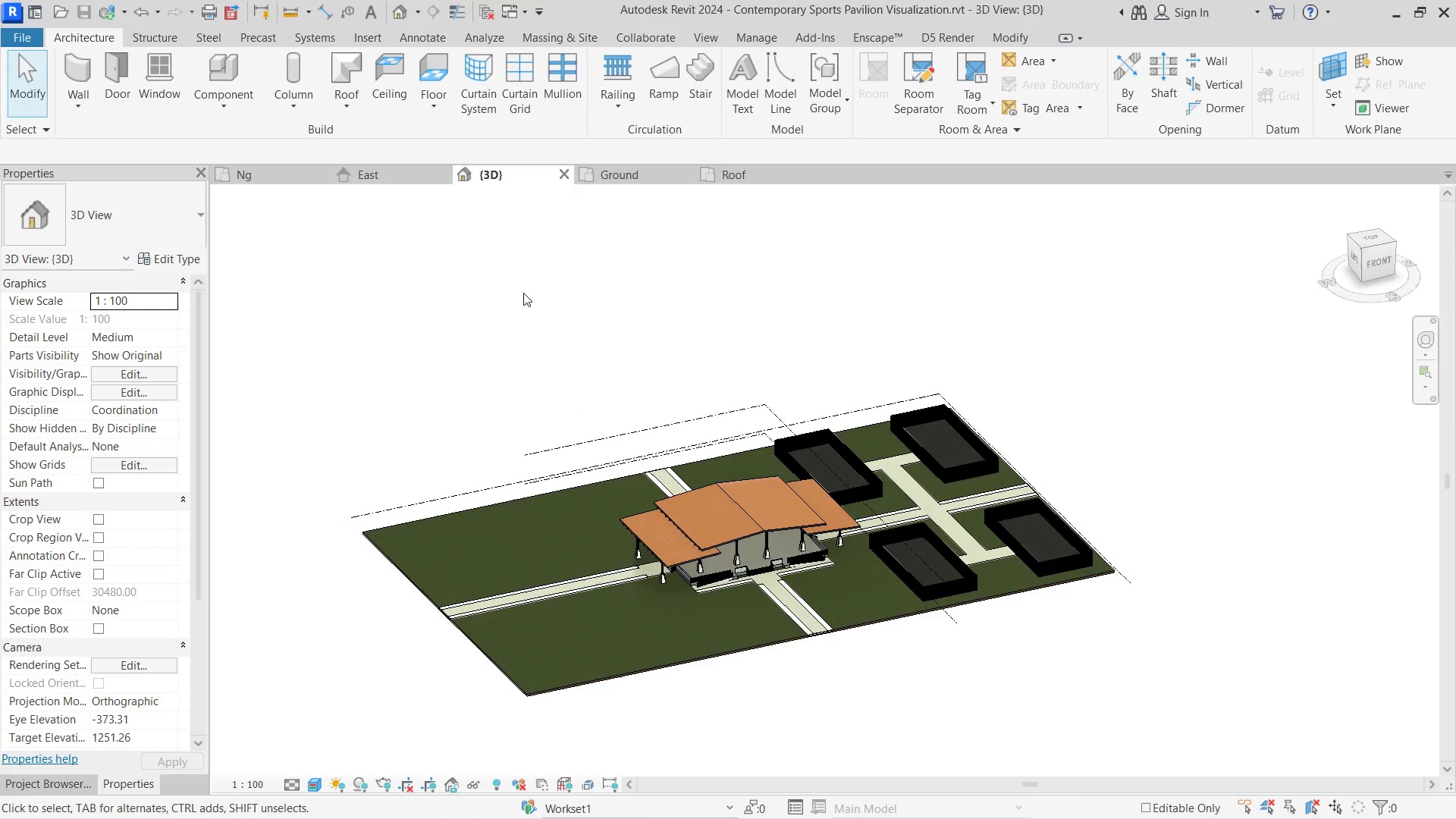 
left_click([257, 177])
 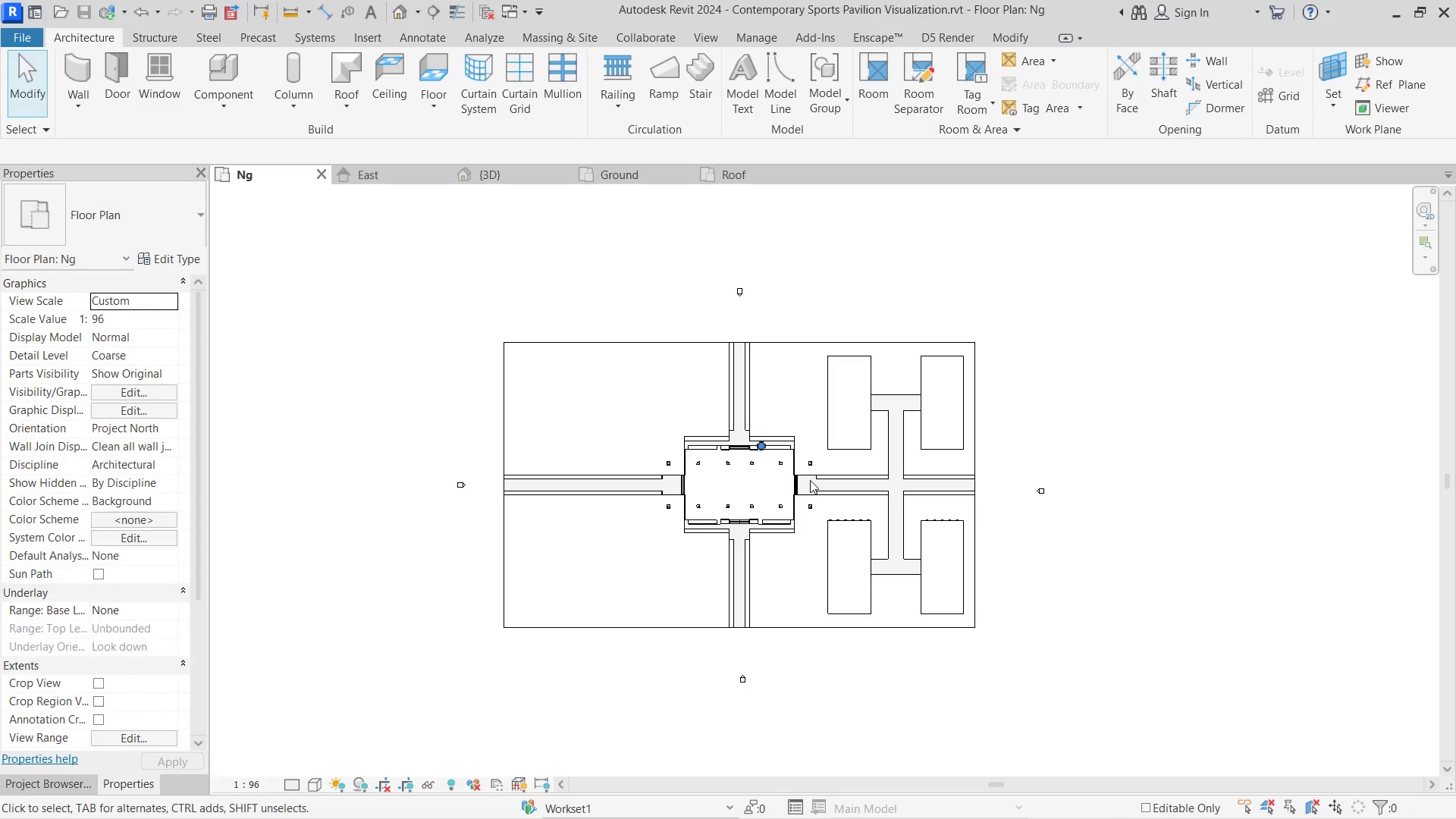 
scroll: coordinate [736, 510], scroll_direction: up, amount: 8.0
 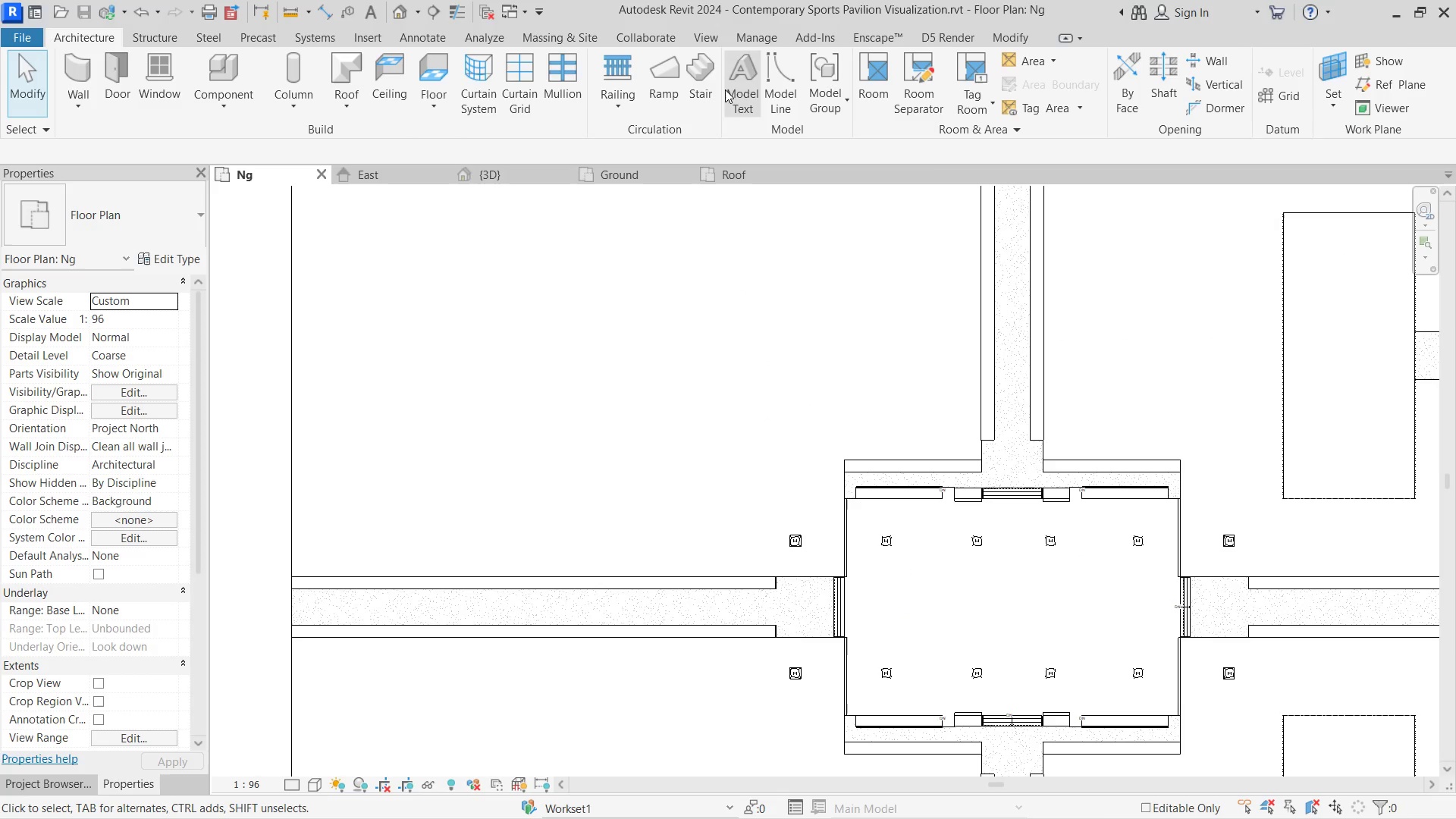 
scroll: coordinate [586, 380], scroll_direction: down, amount: 4.0
 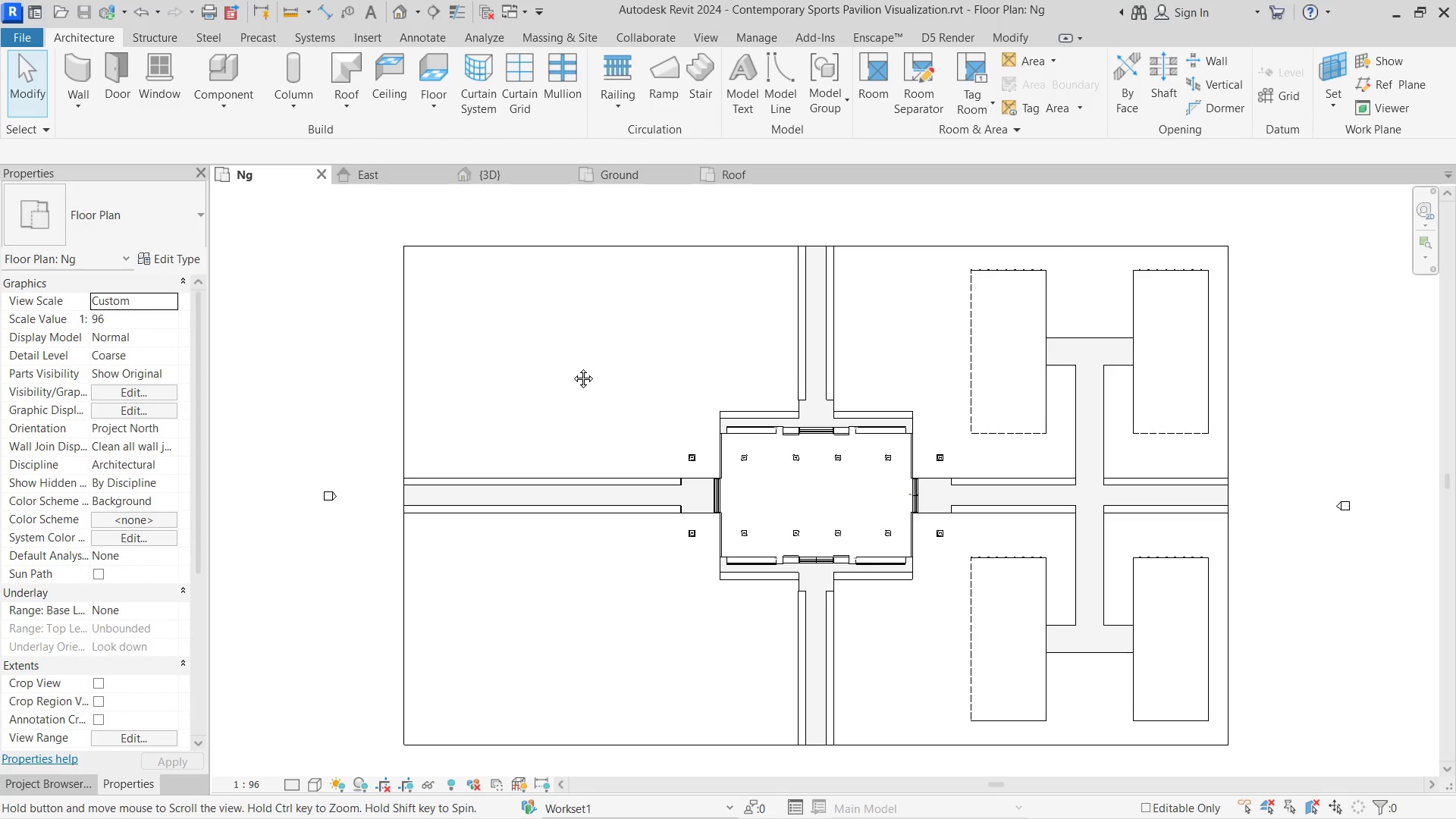 
wait(10.18)
 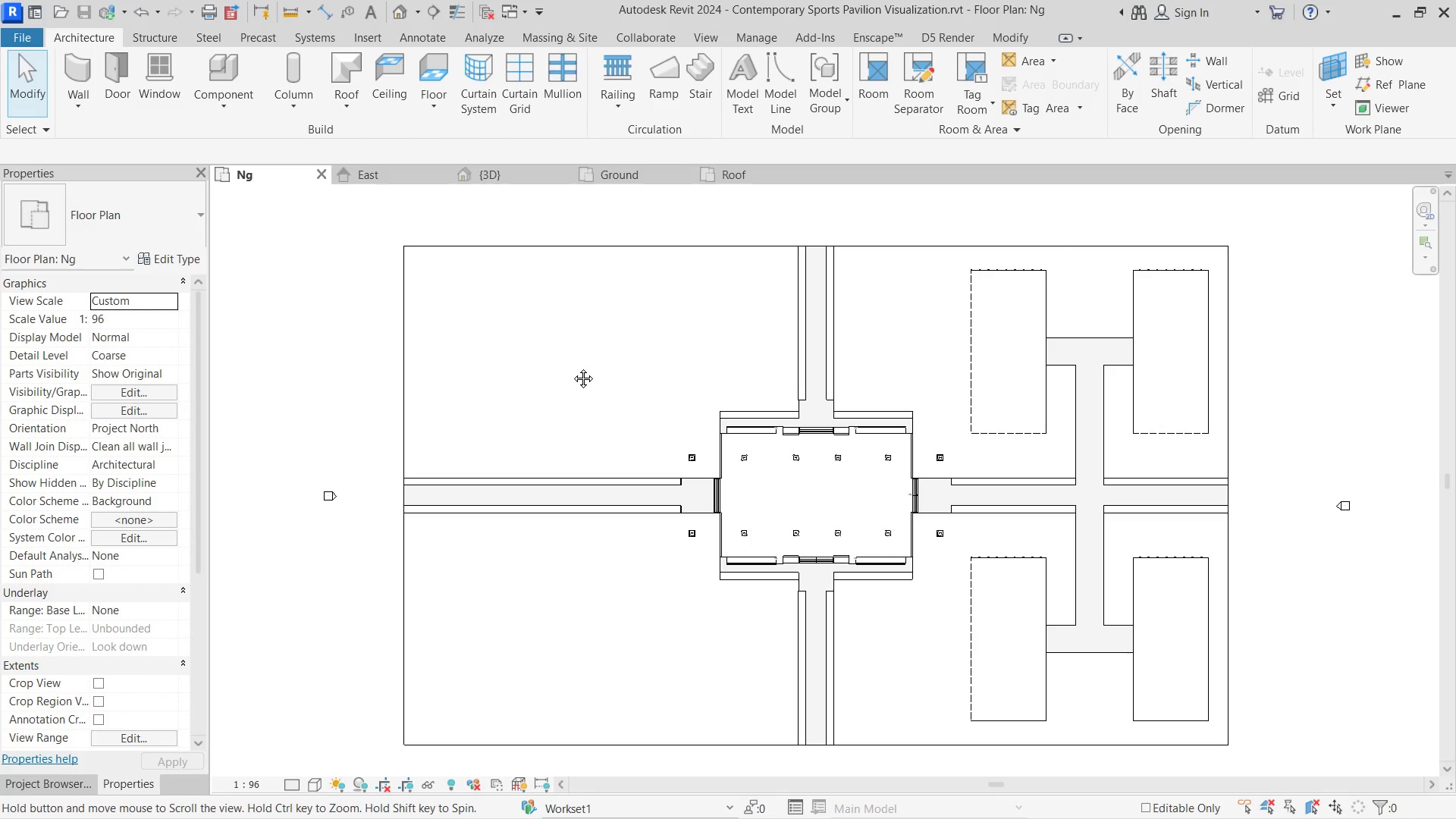 
left_click_drag(start_coordinate=[1303, 428], to_coordinate=[985, 290])
 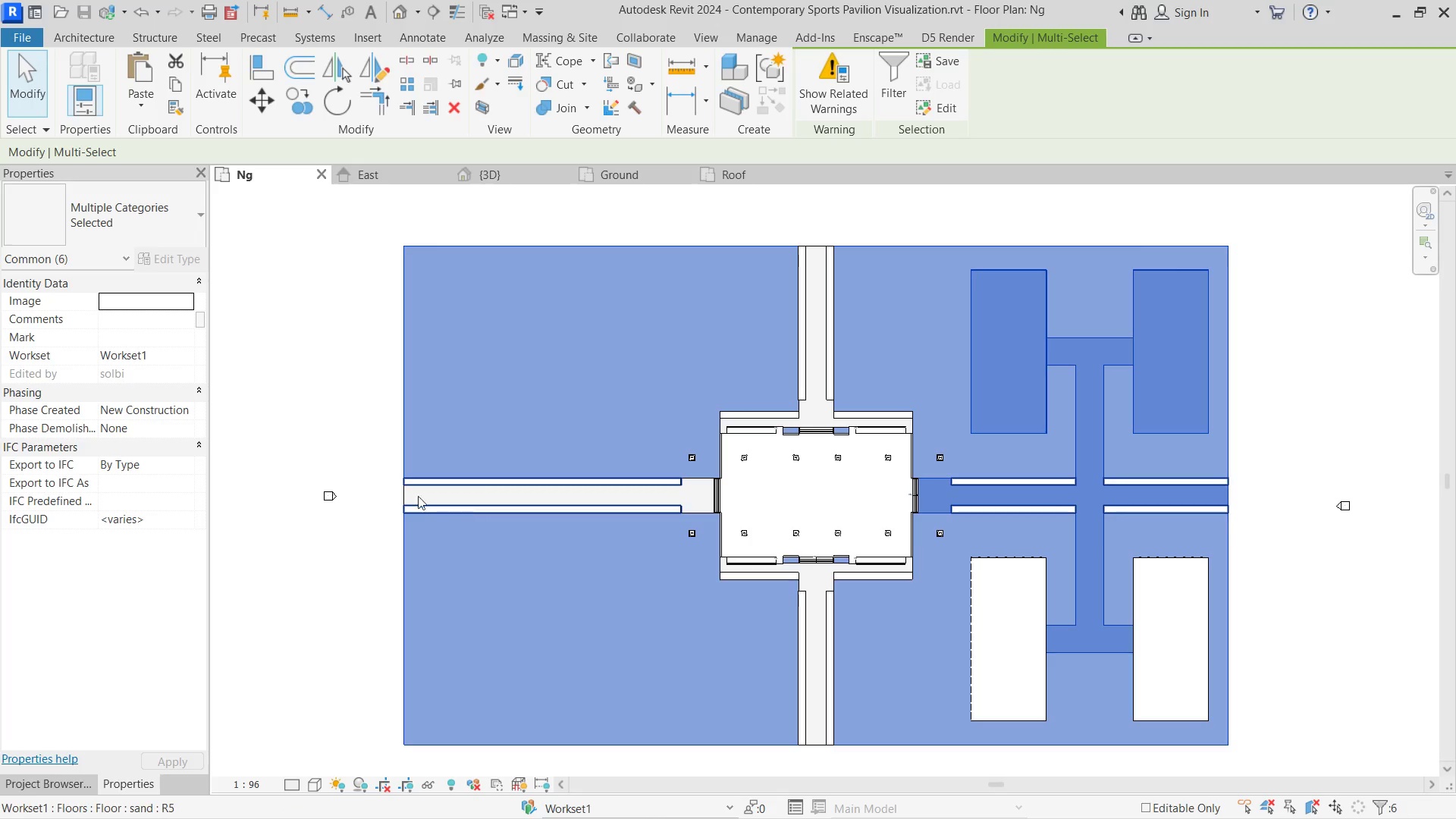 
left_click_drag(start_coordinate=[357, 447], to_coordinate=[362, 448])
 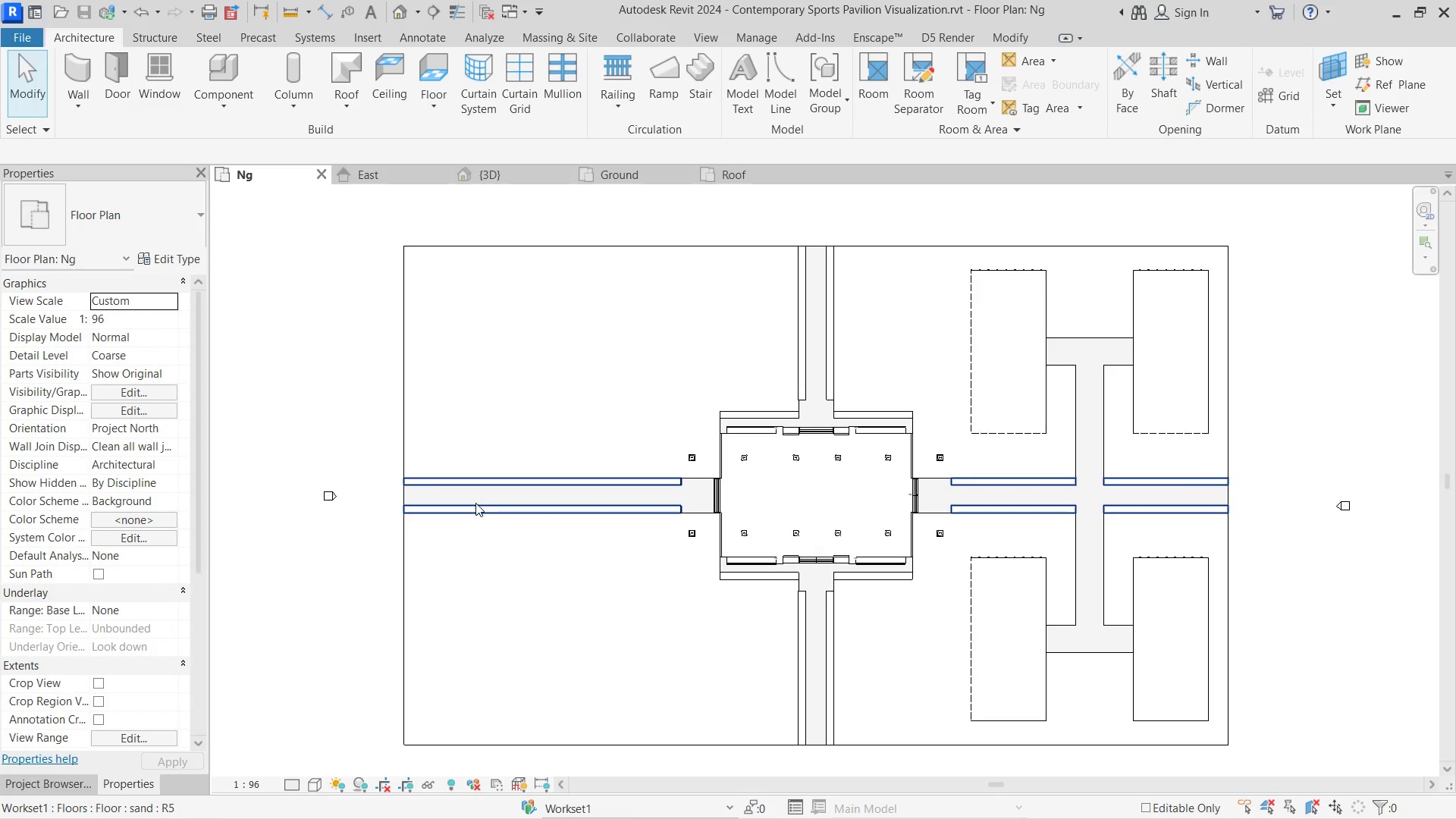 
left_click([475, 502])
 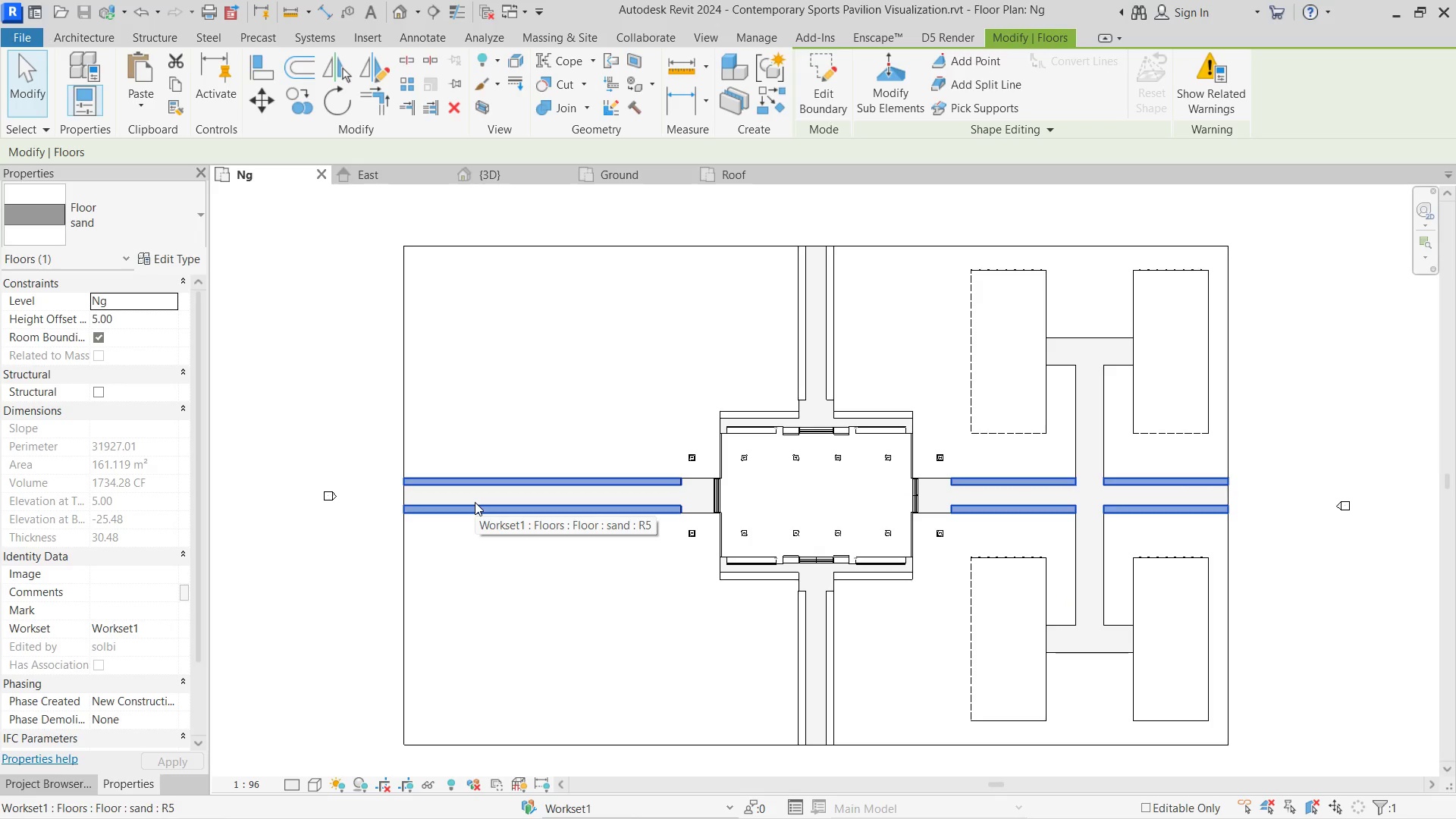 
double_click([475, 502])
 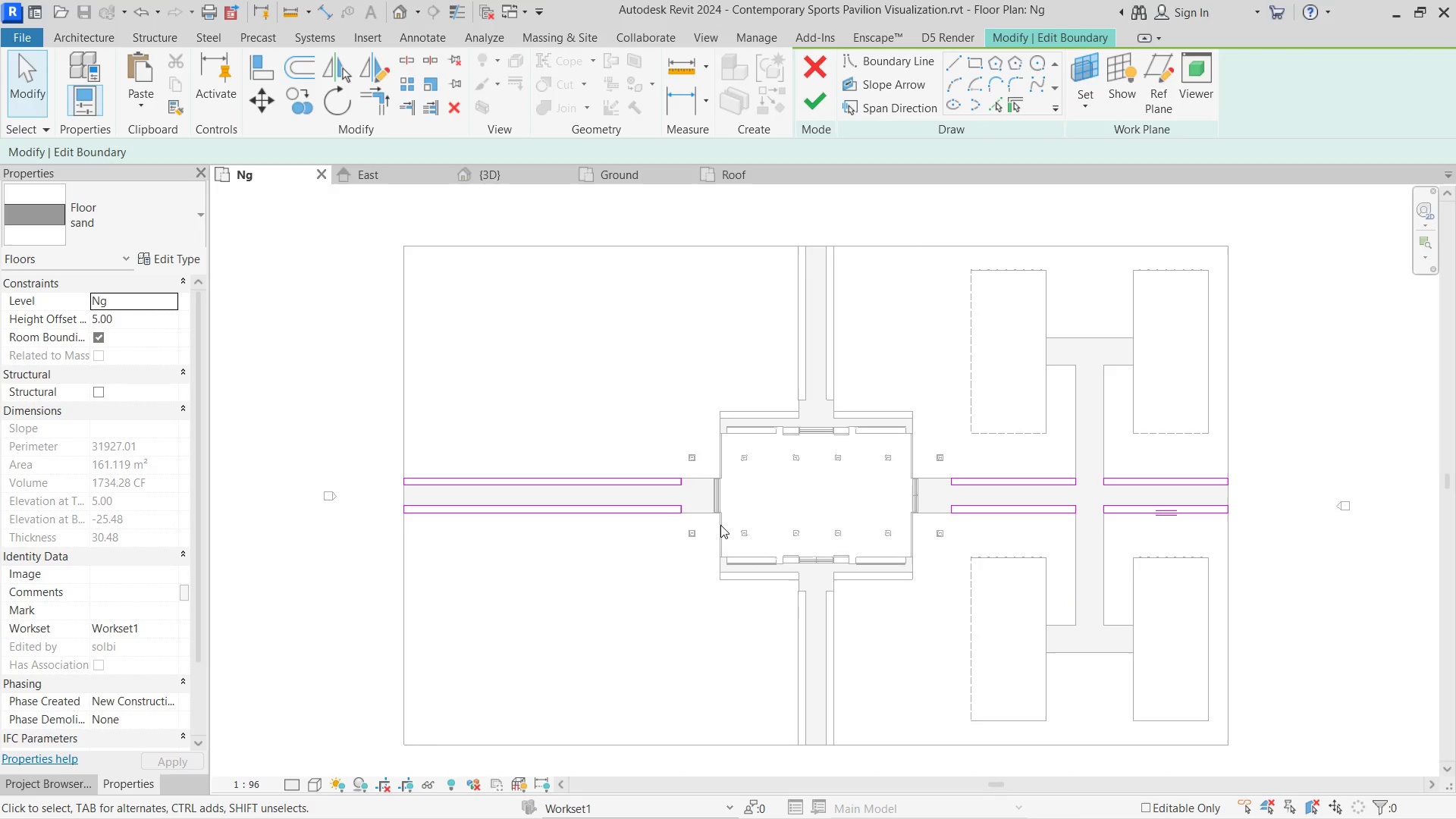 
wait(10.56)
 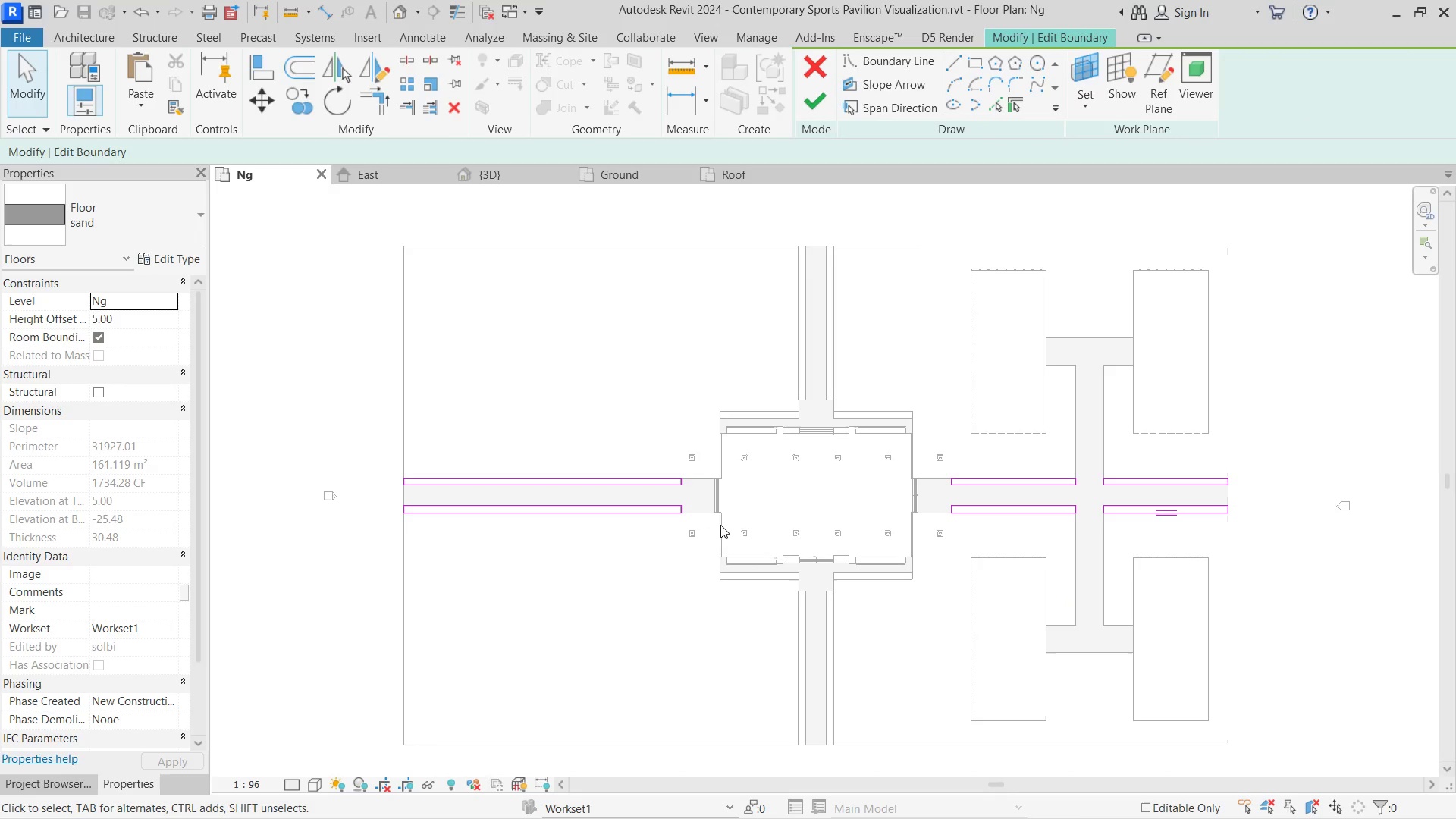 
left_click_drag(start_coordinate=[698, 530], to_coordinate=[375, 400])
 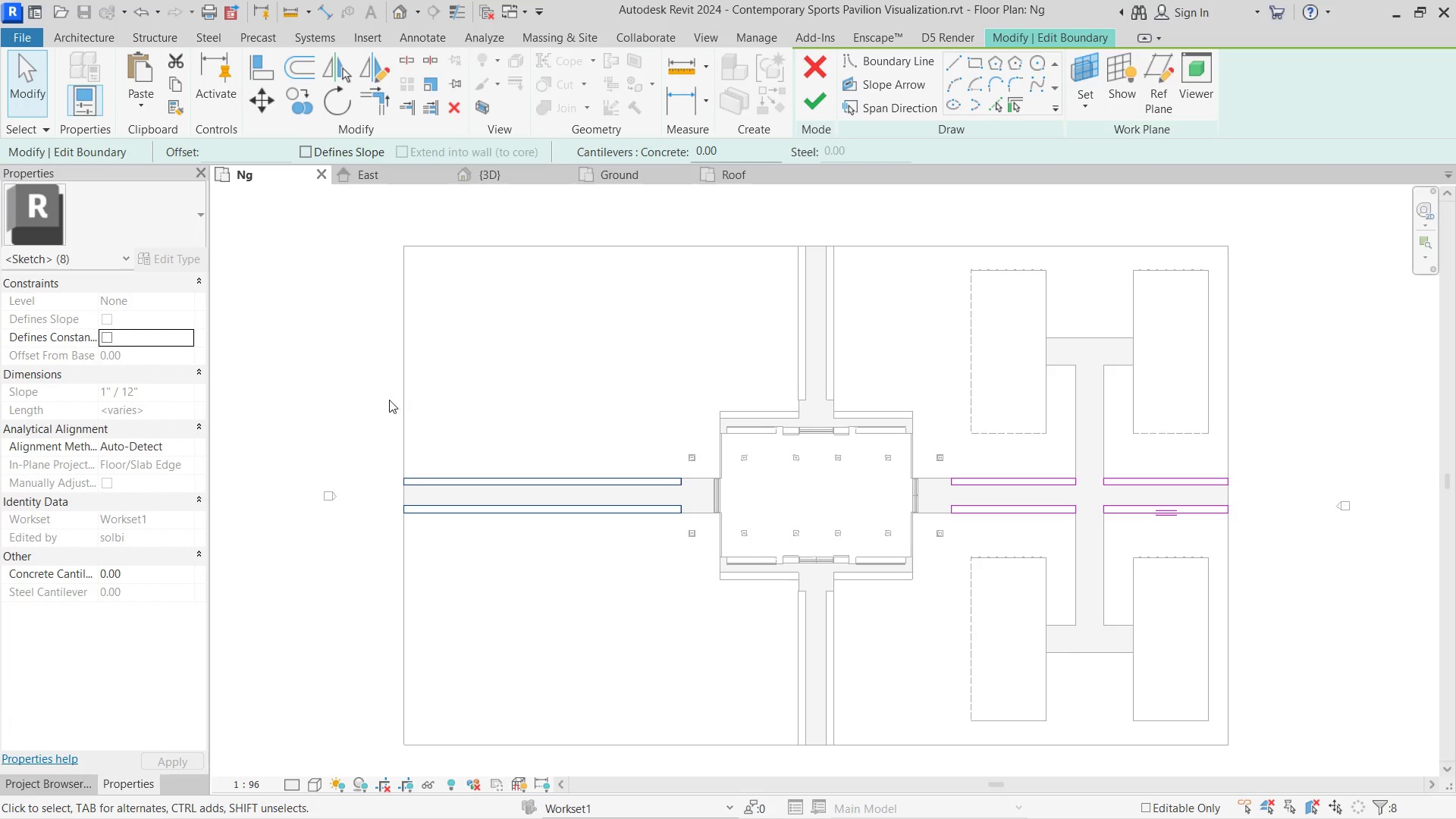 
key(Delete)
 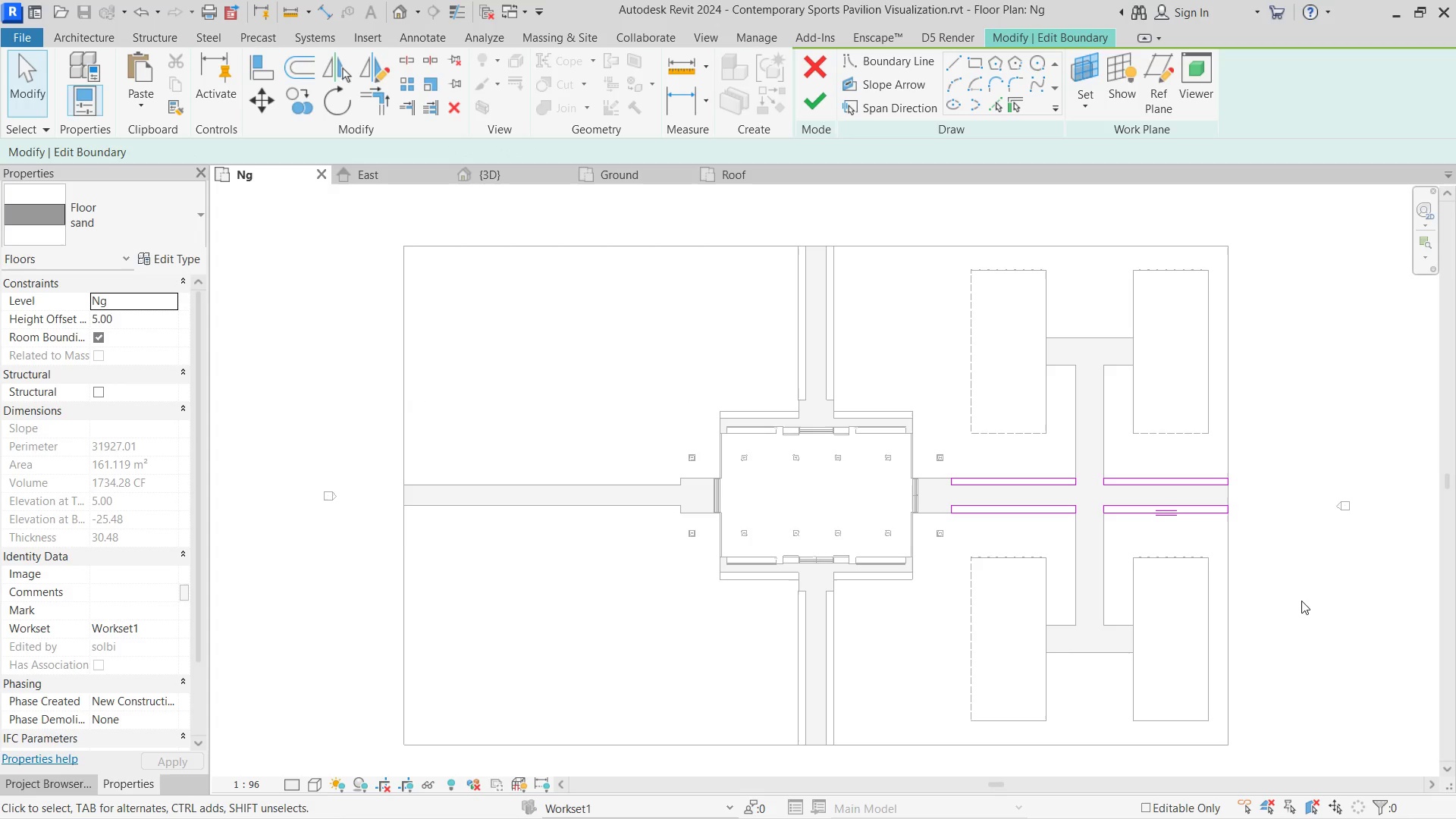 
left_click_drag(start_coordinate=[1282, 601], to_coordinate=[944, 467])
 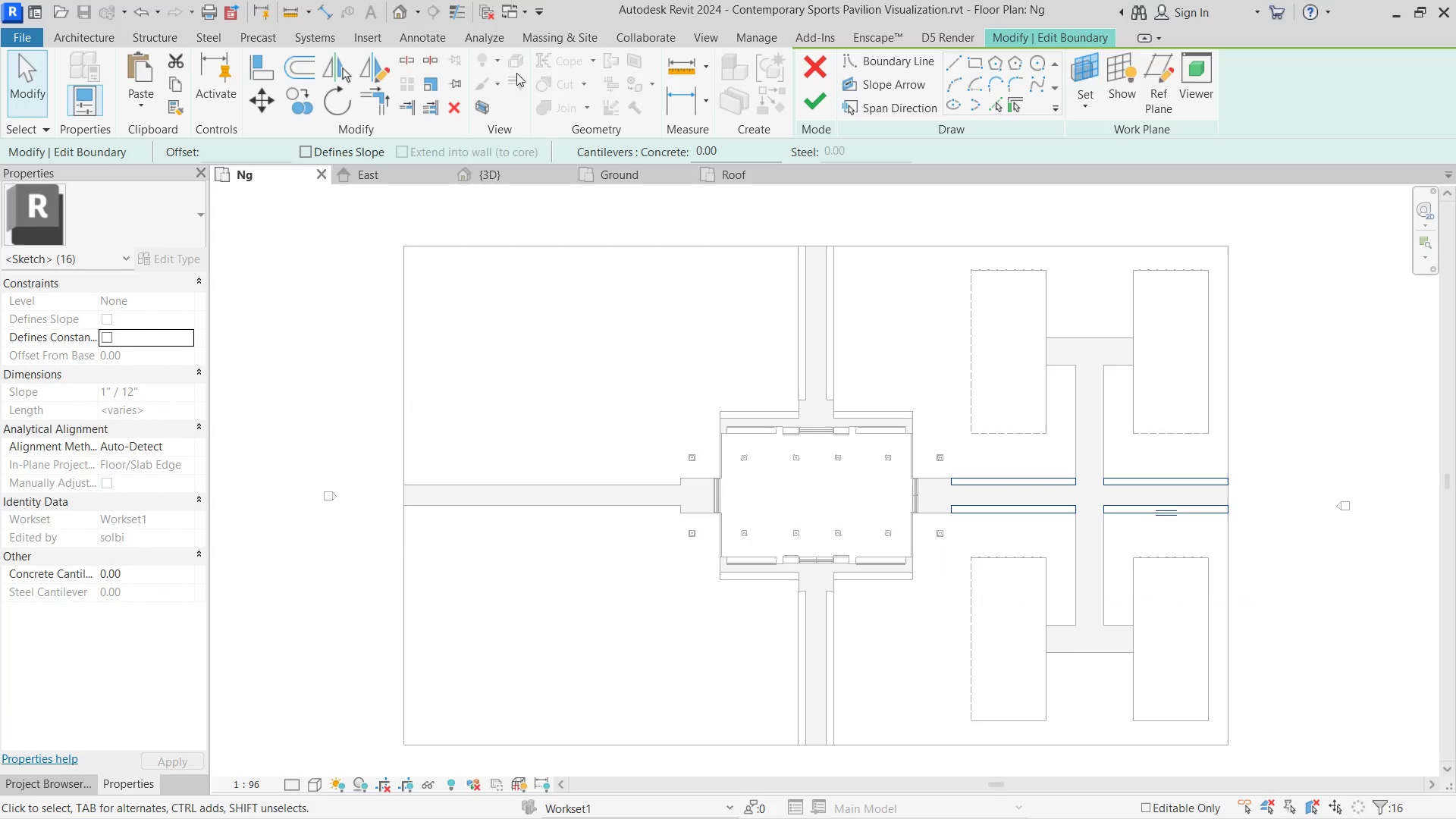 
left_click([384, 71])
 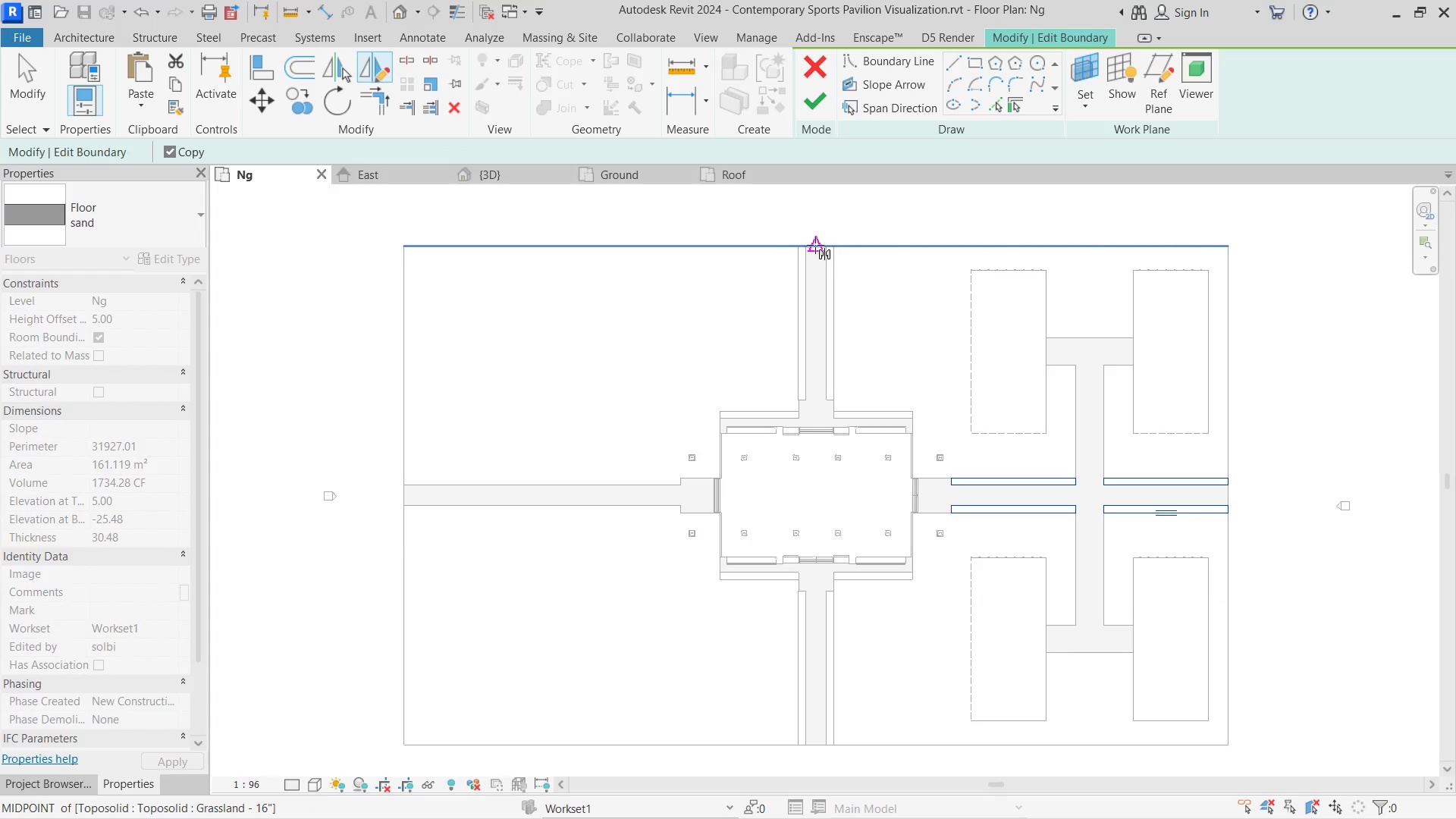 
left_click([815, 245])
 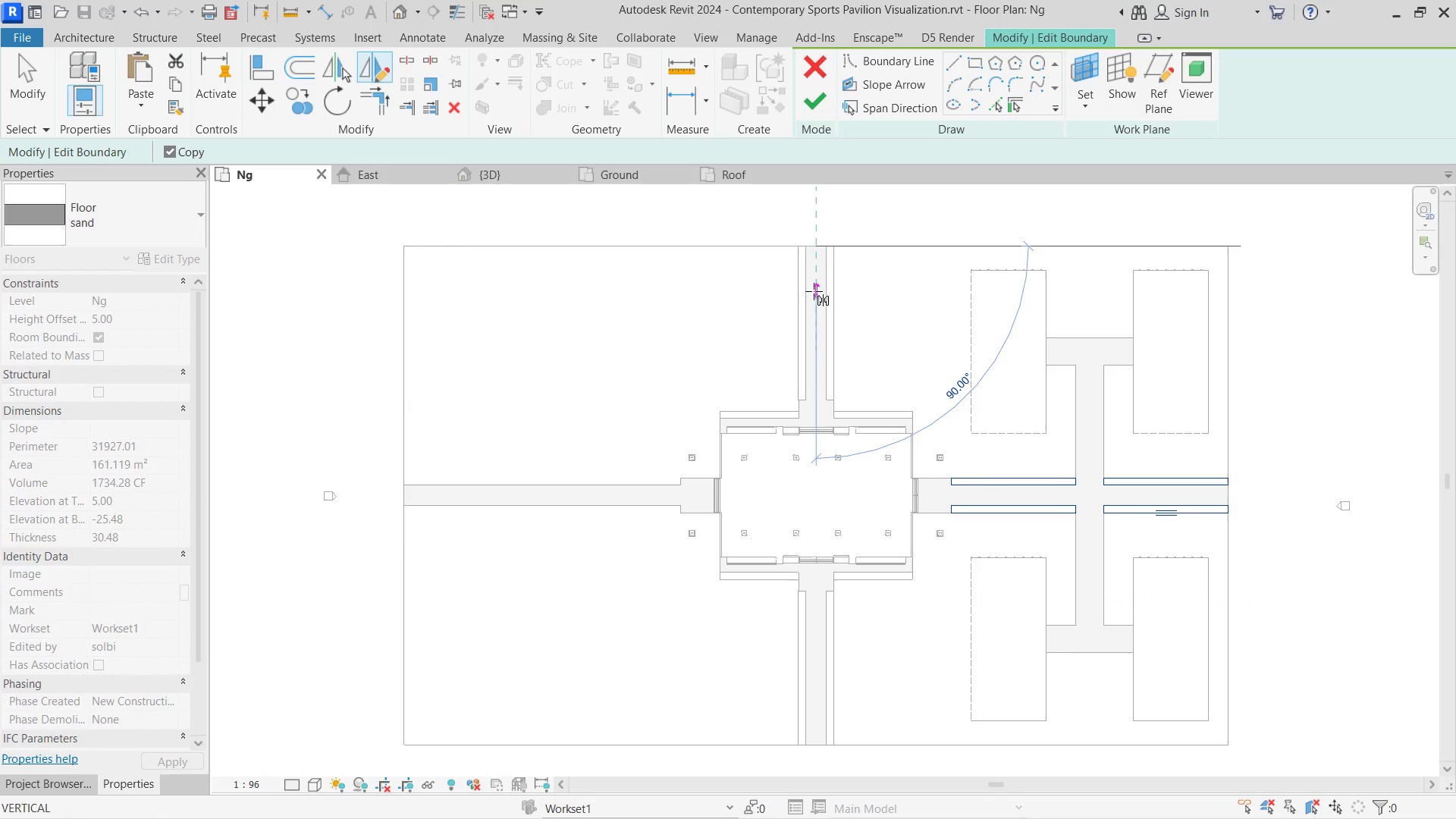 
left_click([814, 291])
 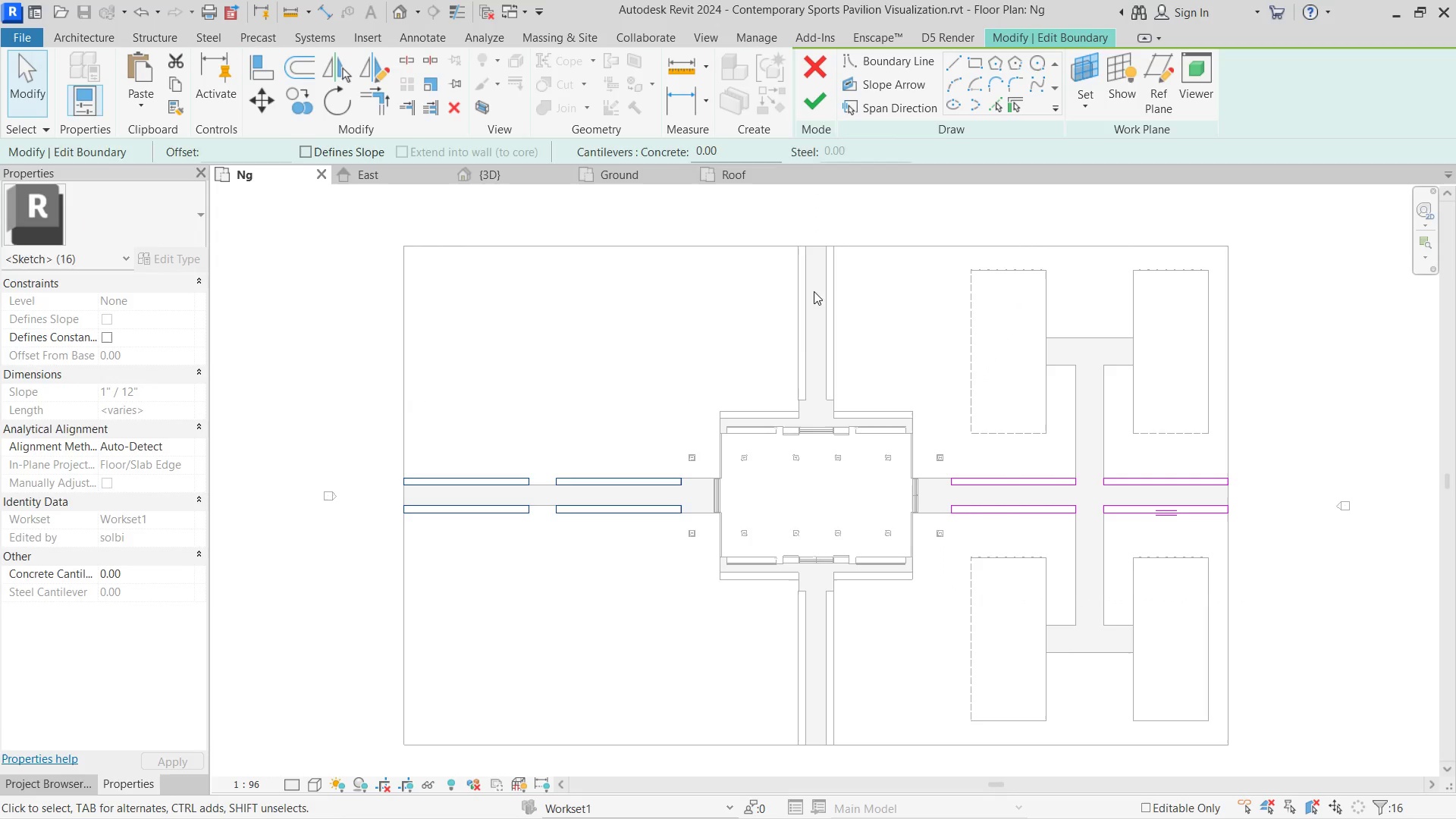 
key(Escape)
 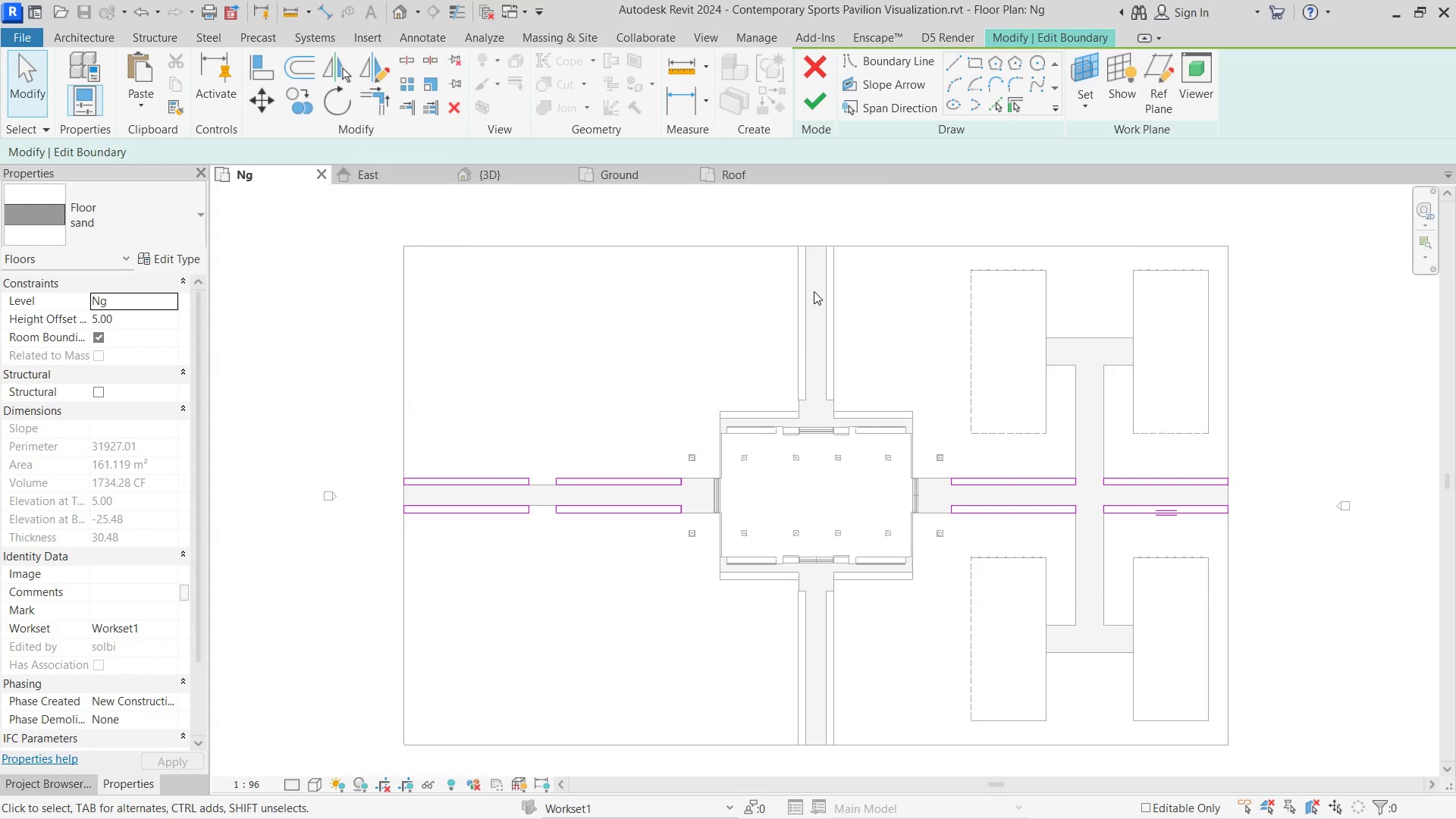 
key(Escape)
 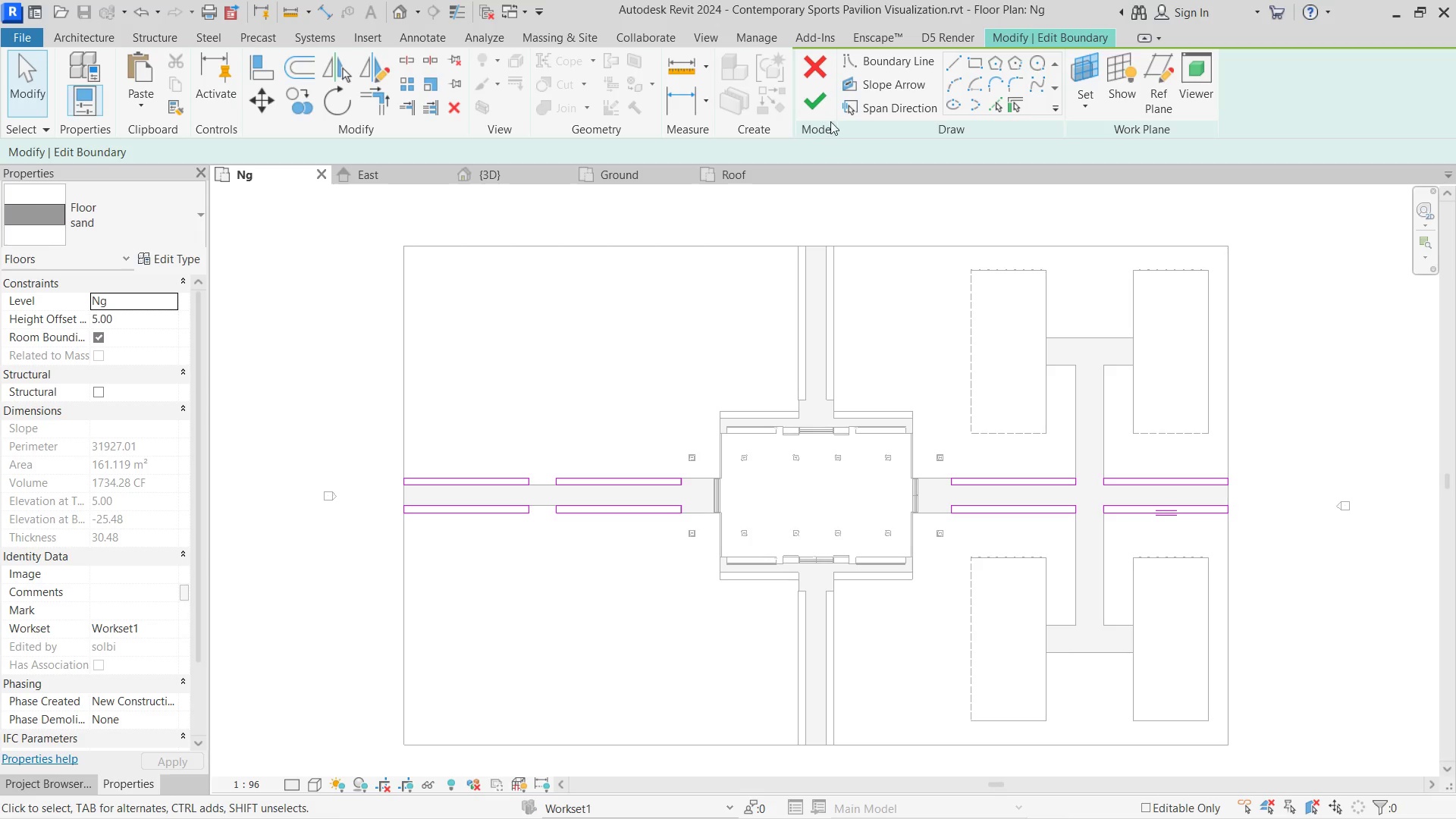 
left_click([827, 104])
 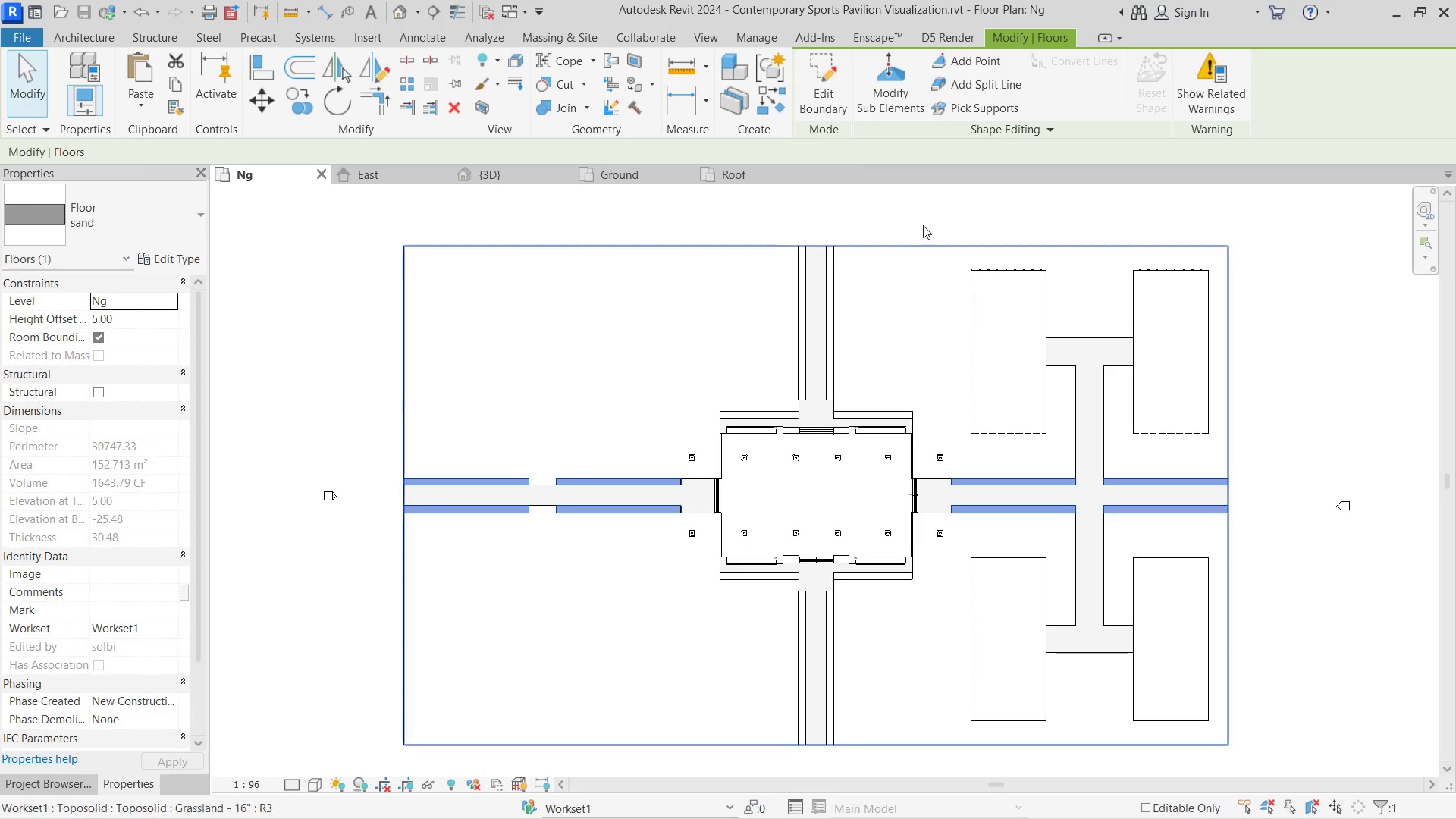 
left_click([917, 181])
 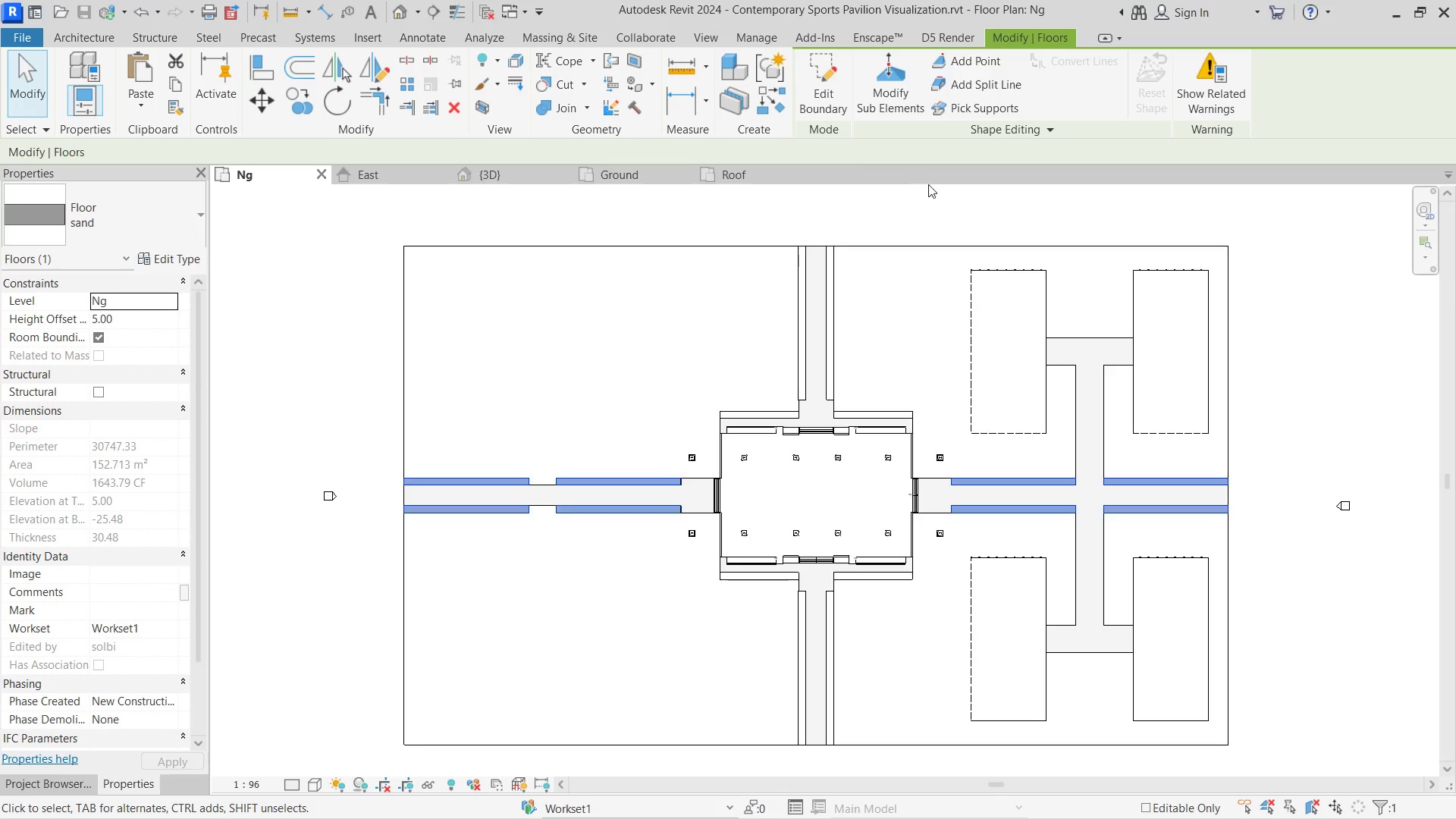 
left_click_drag(start_coordinate=[917, 181], to_coordinate=[1260, 527])
 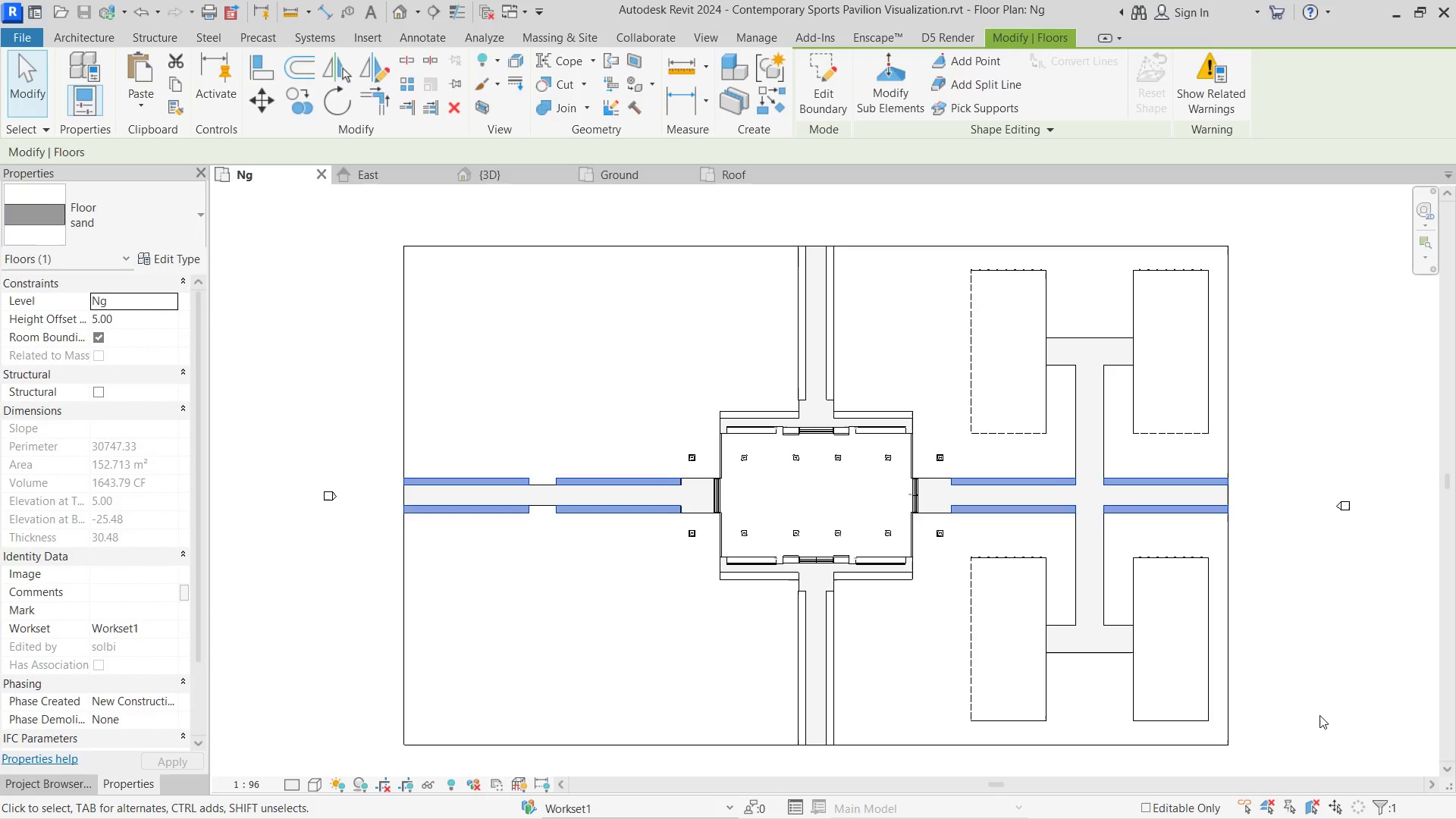 
left_click([1320, 715])
 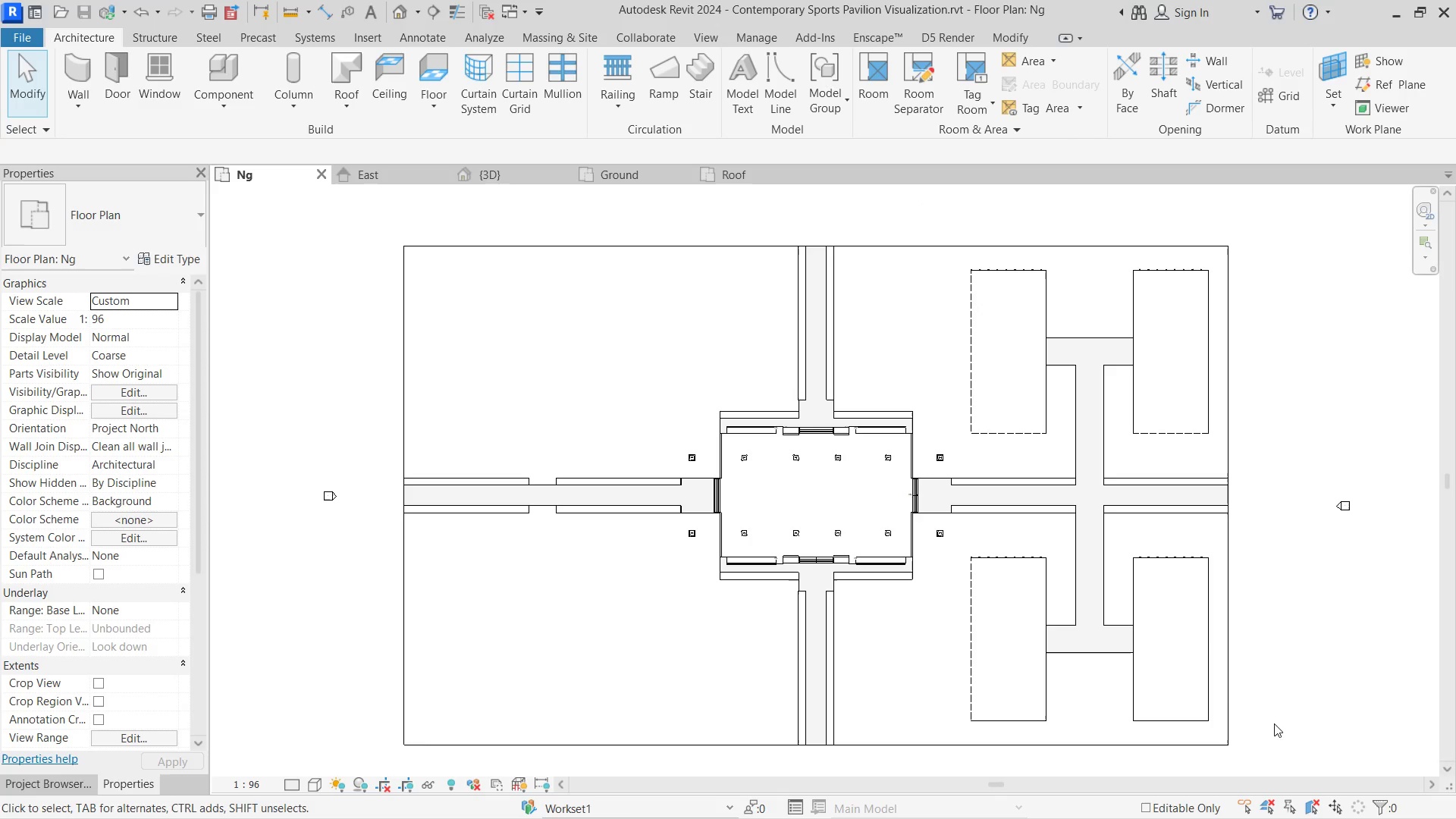 
left_click_drag(start_coordinate=[1280, 723], to_coordinate=[937, 199])
 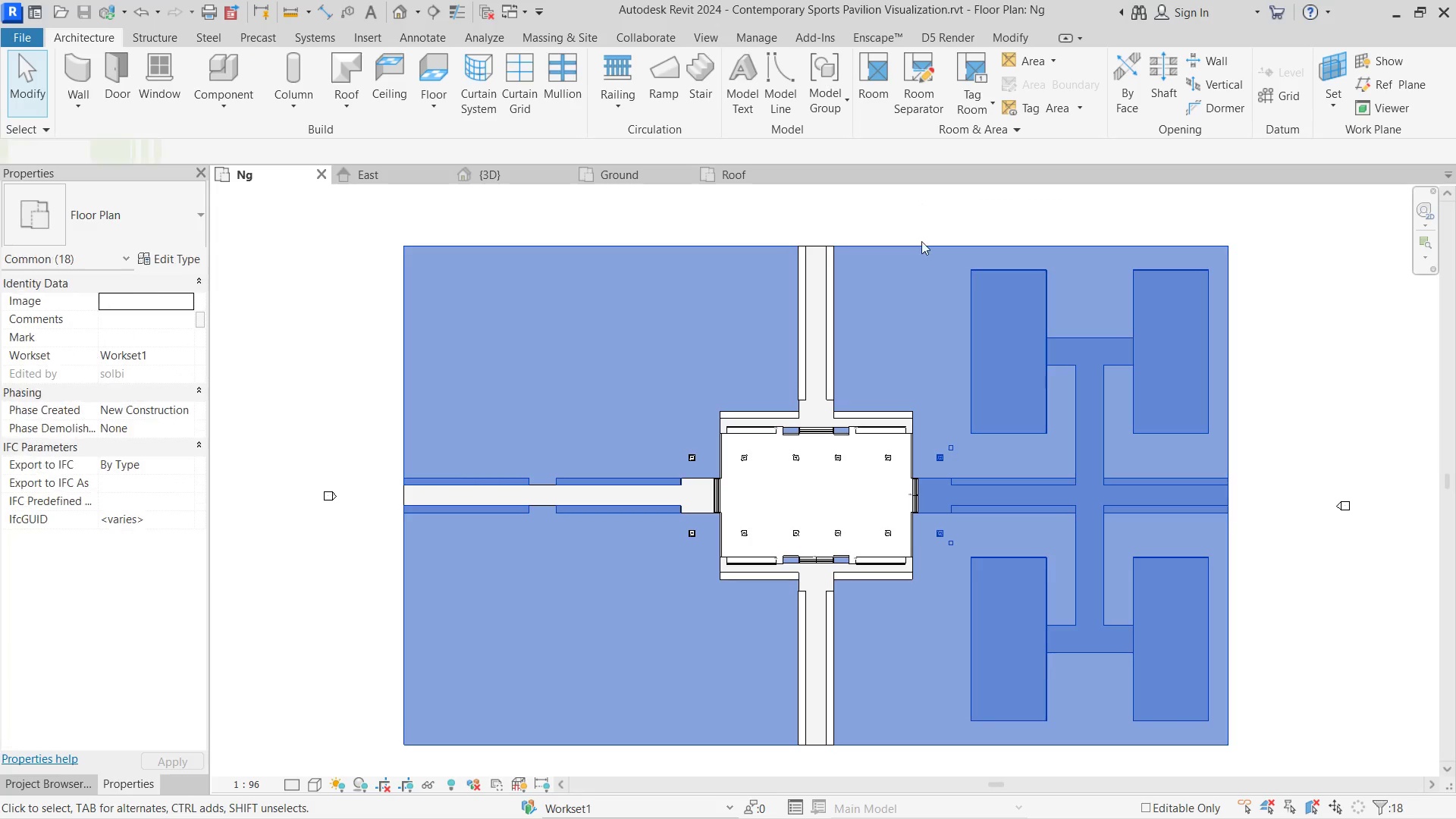 
hold_key(key=ShiftLeft, duration=3.91)
left_click([921, 243])
 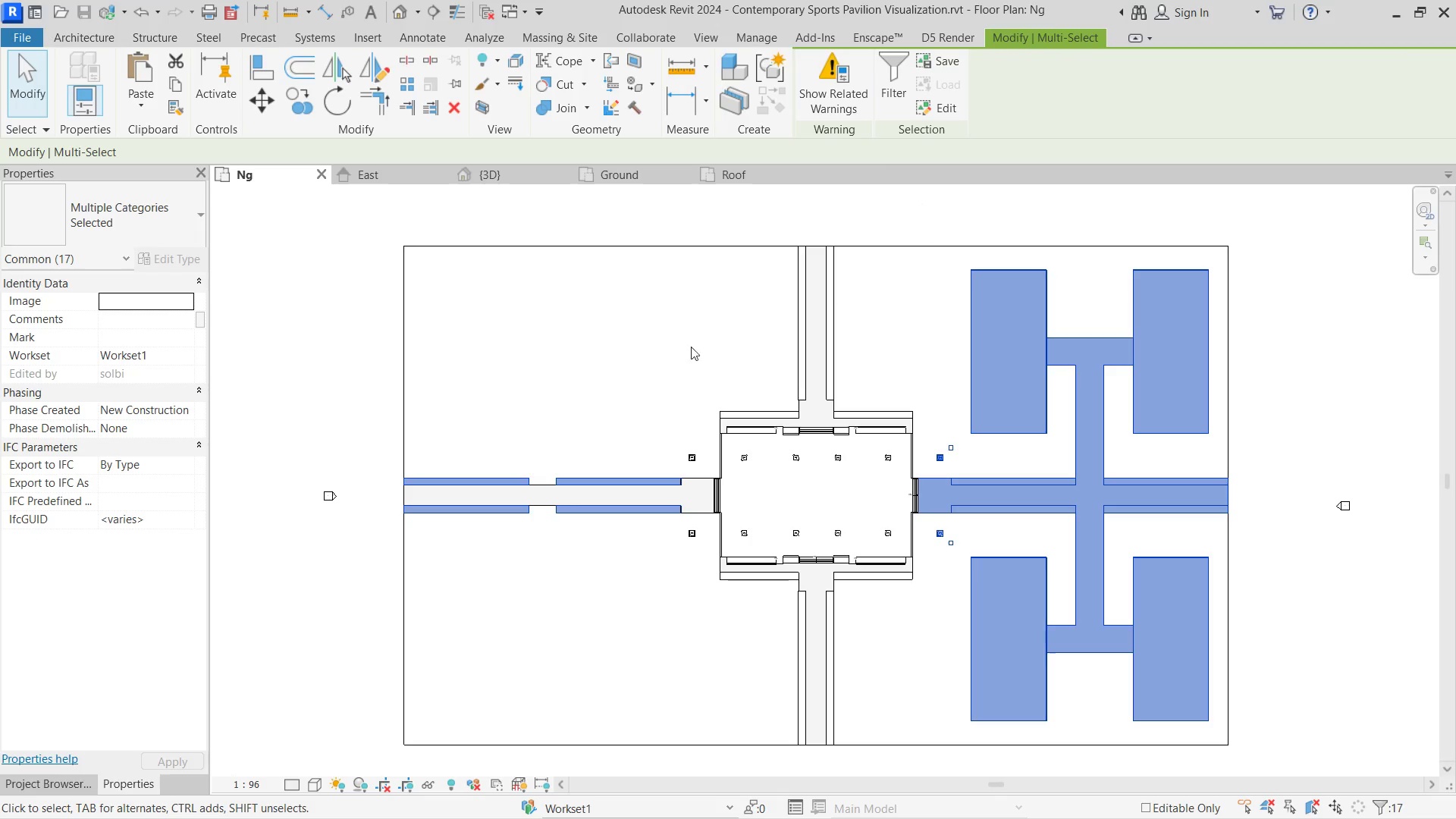 
scroll: coordinate [679, 348], scroll_direction: down, amount: 2.0
 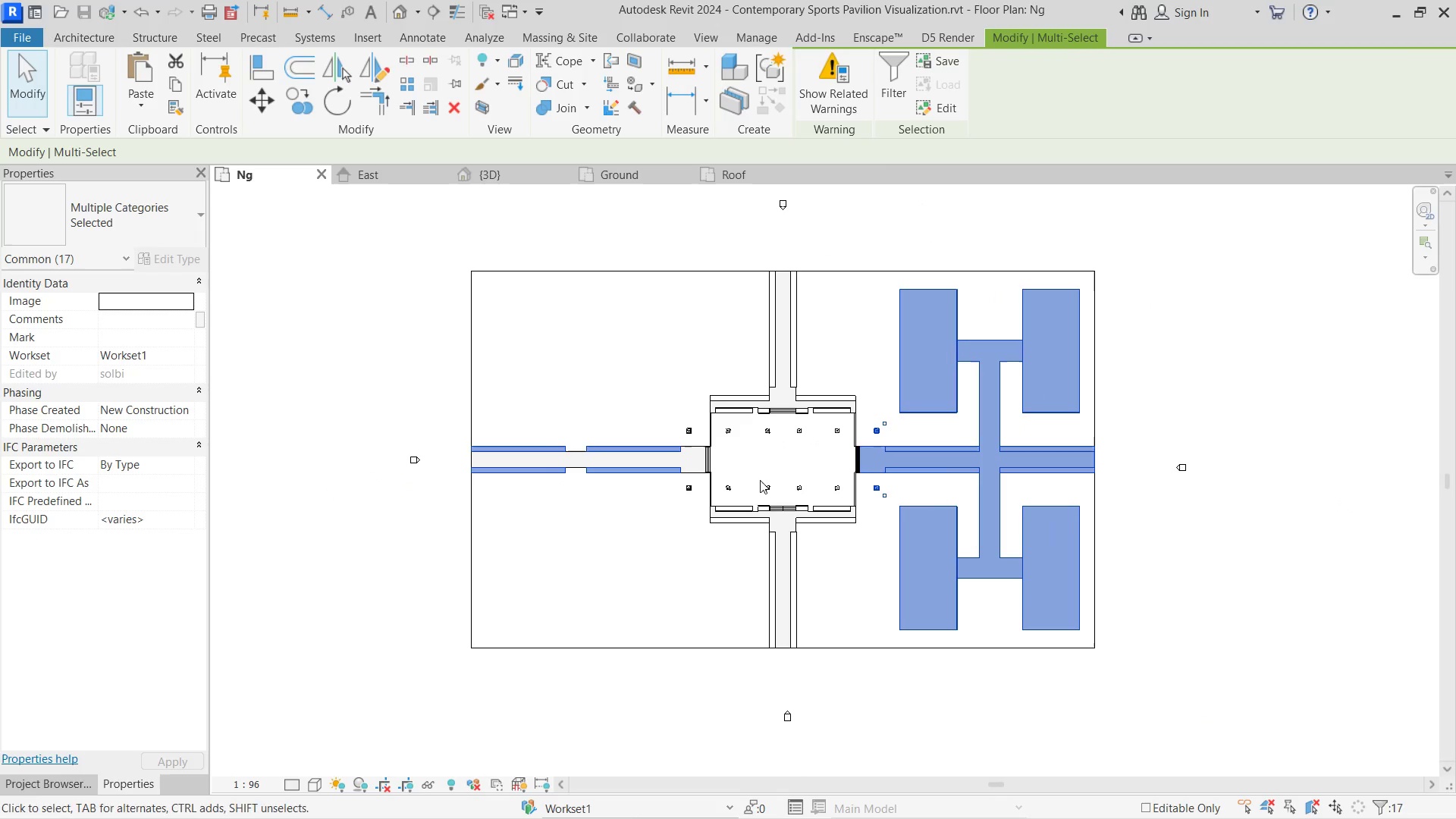 
hold_key(key=ShiftLeft, duration=1.03)
left_click([941, 468])
 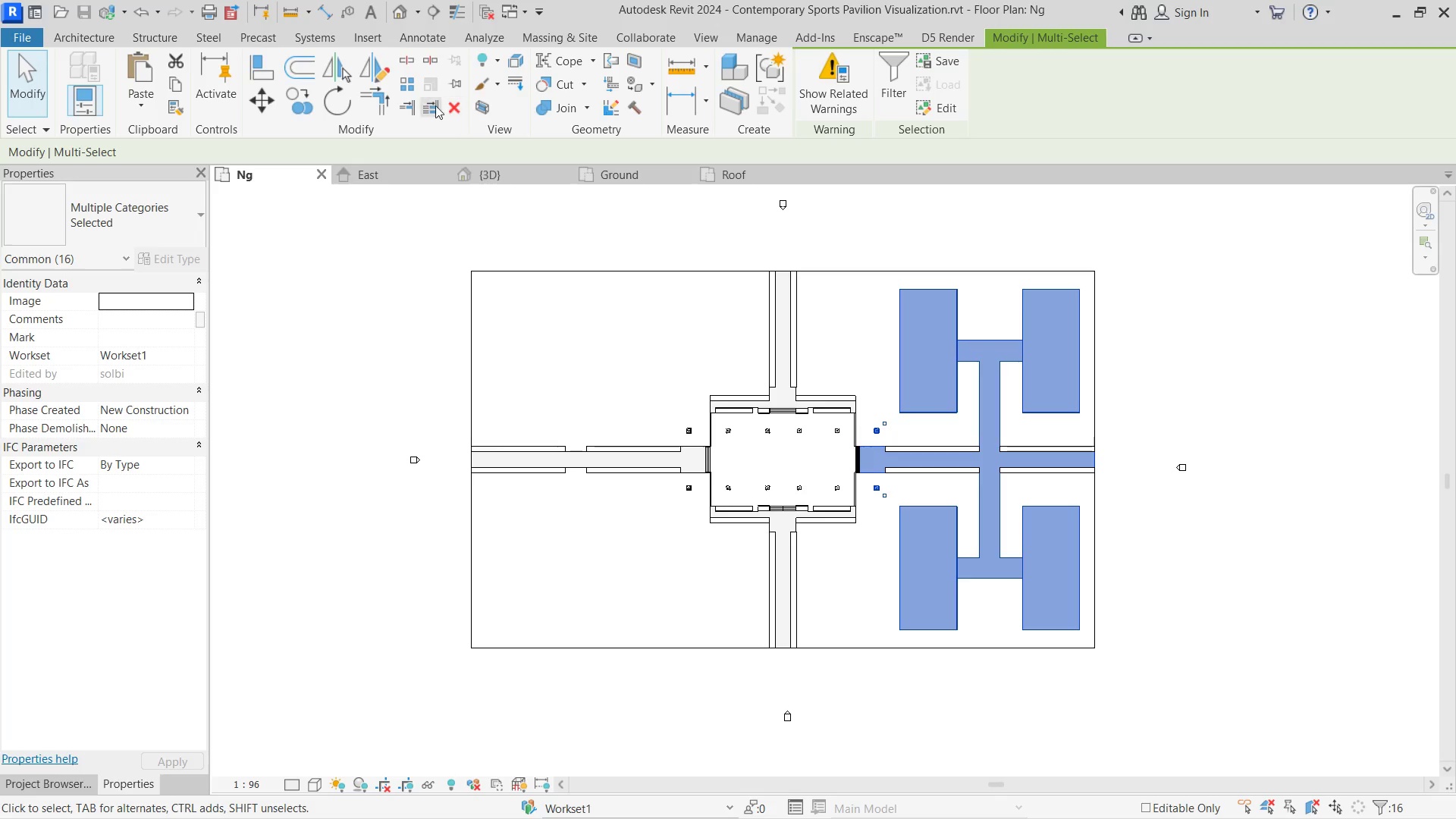 
left_click([372, 66])
 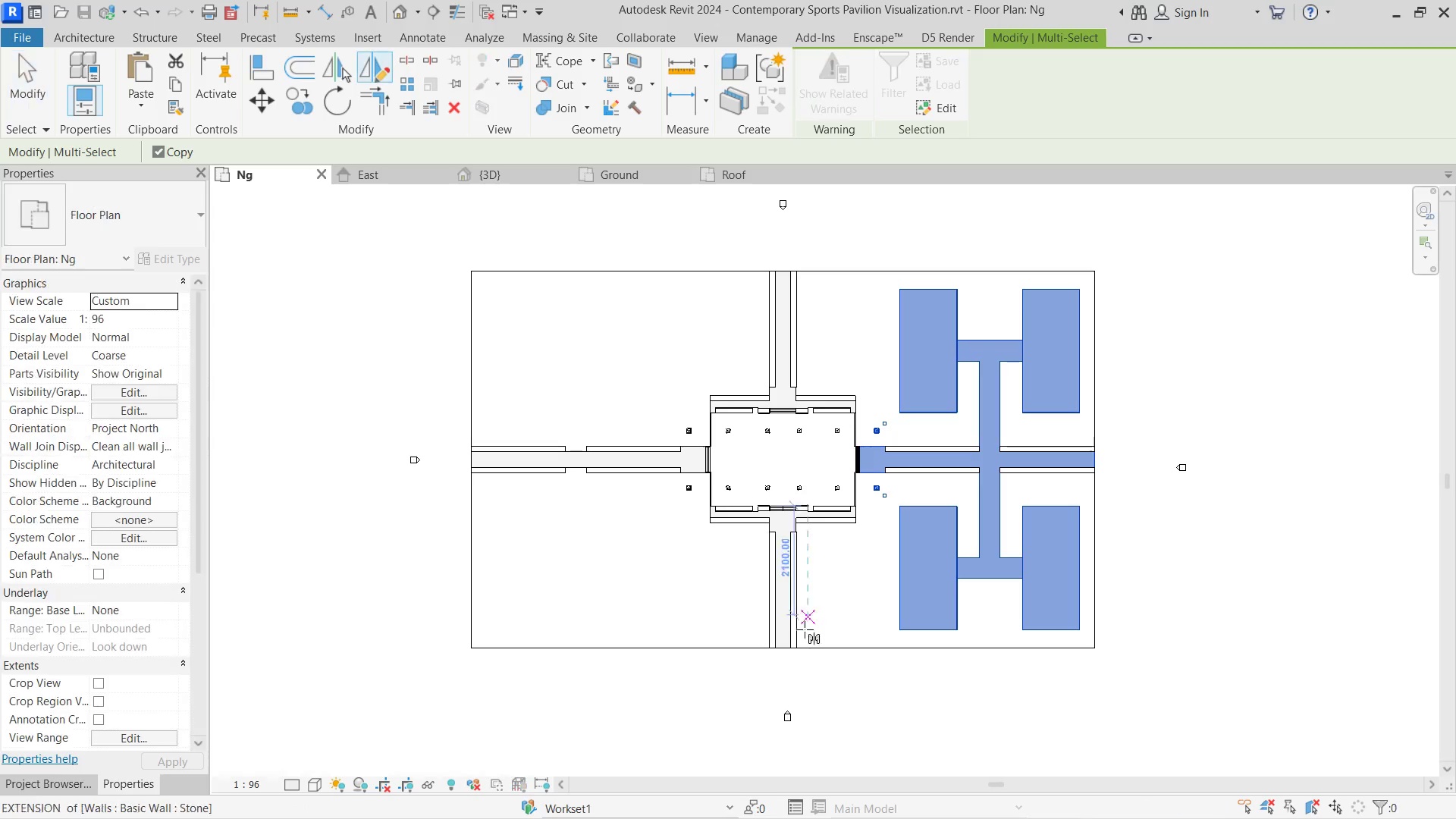 
left_click([787, 630])
 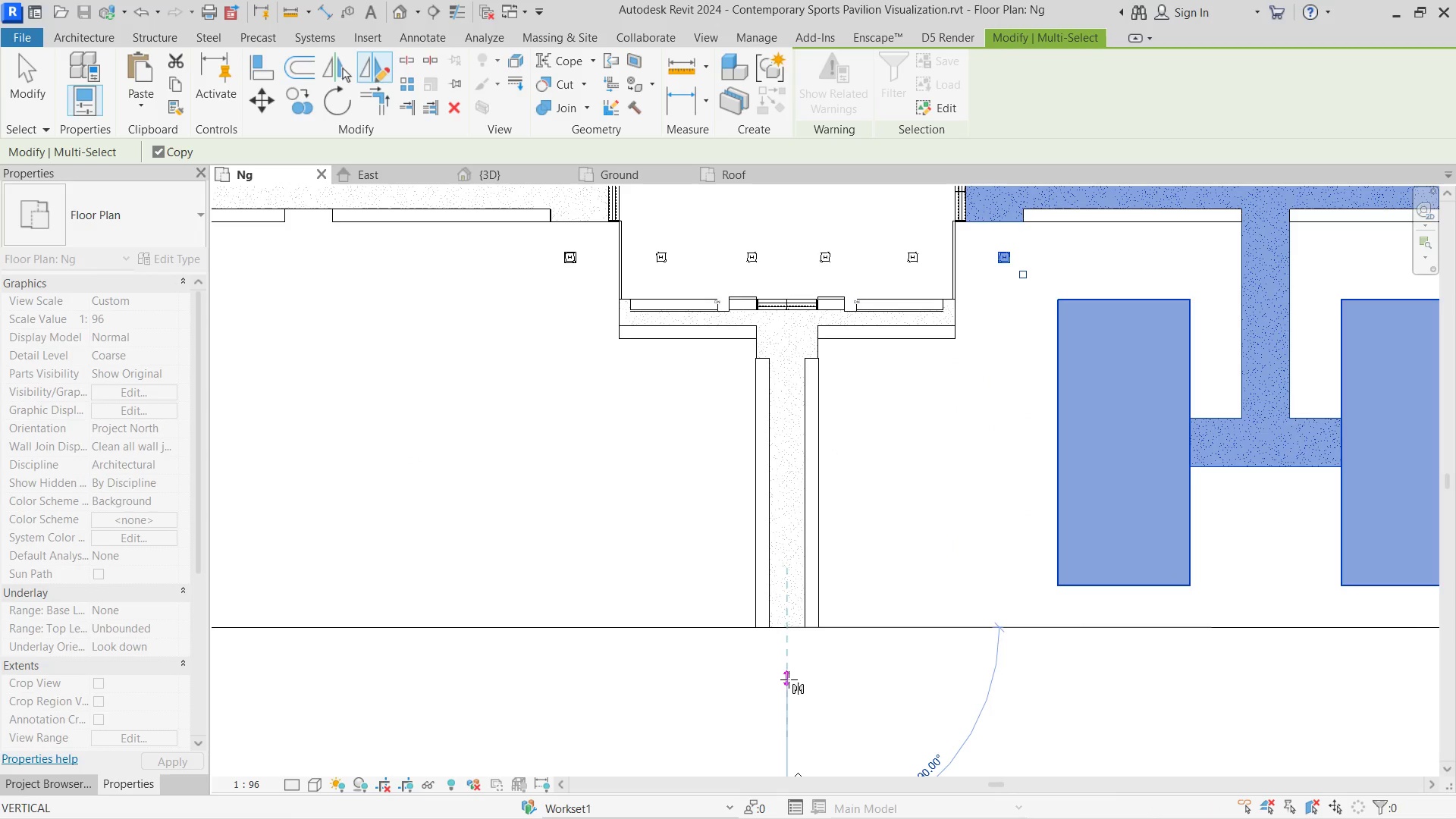 
scroll: coordinate [780, 661], scroll_direction: up, amount: 6.0
 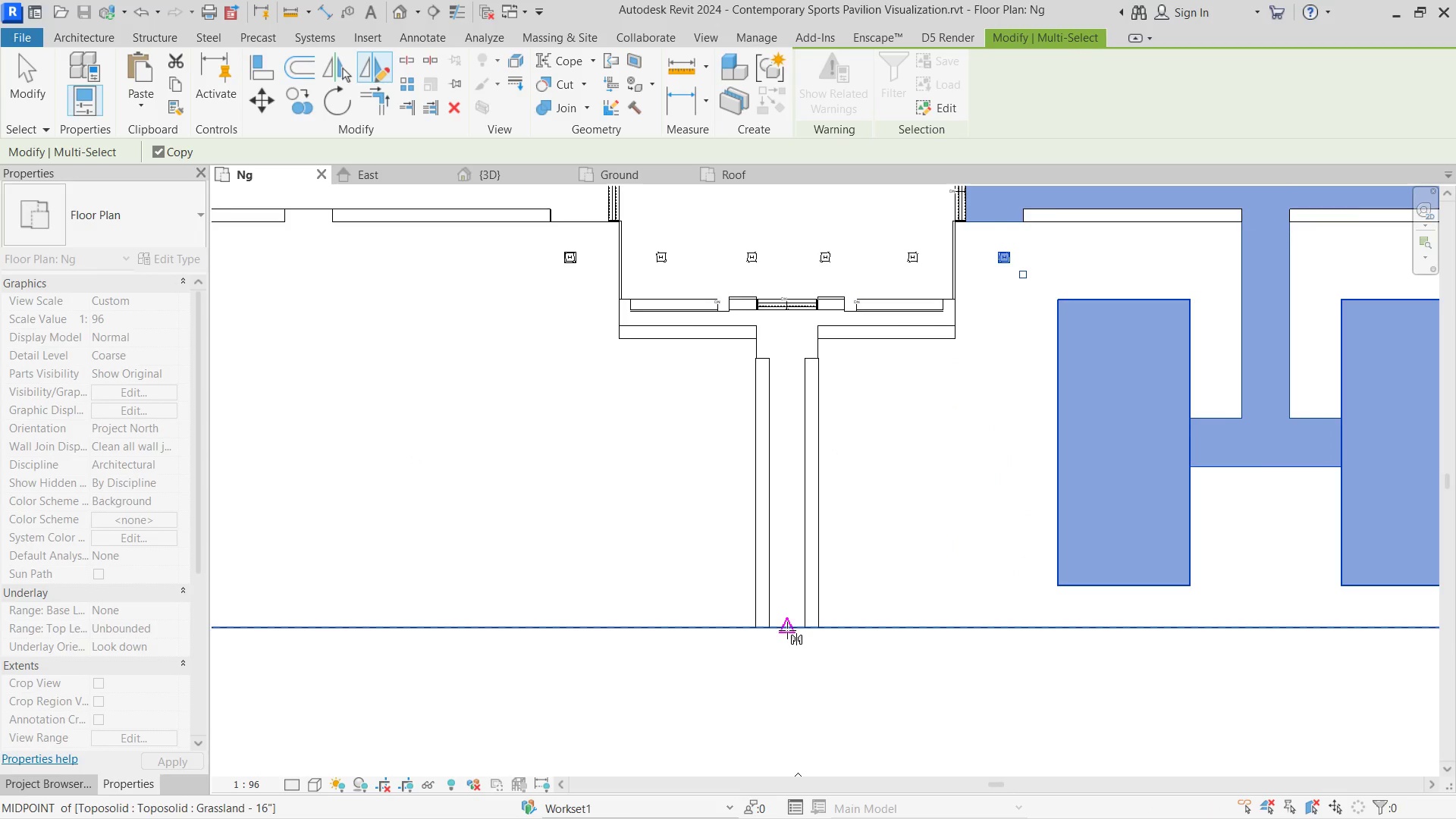 
double_click([789, 679])
 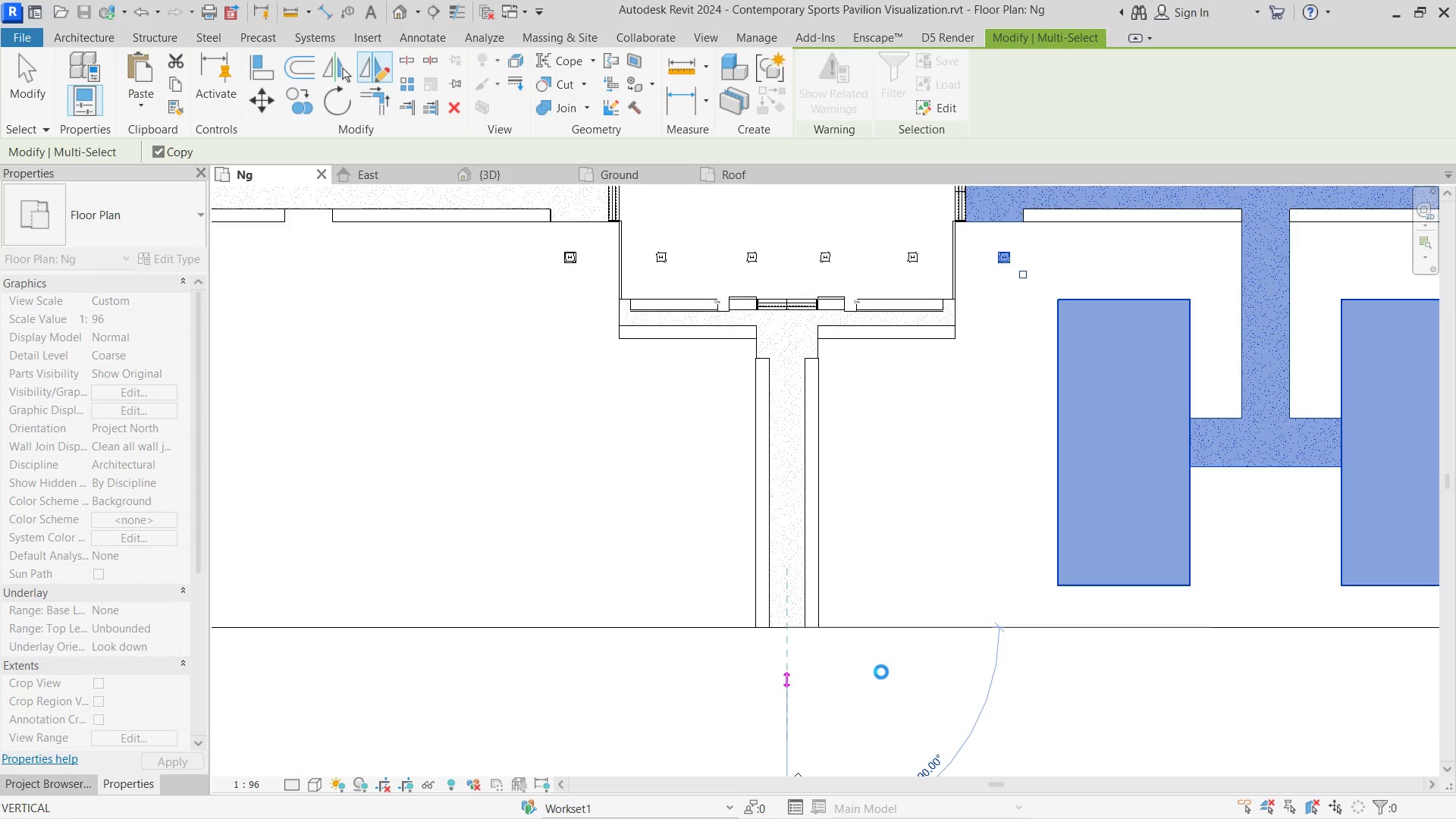 
scroll: coordinate [881, 672], scroll_direction: down, amount: 6.0
 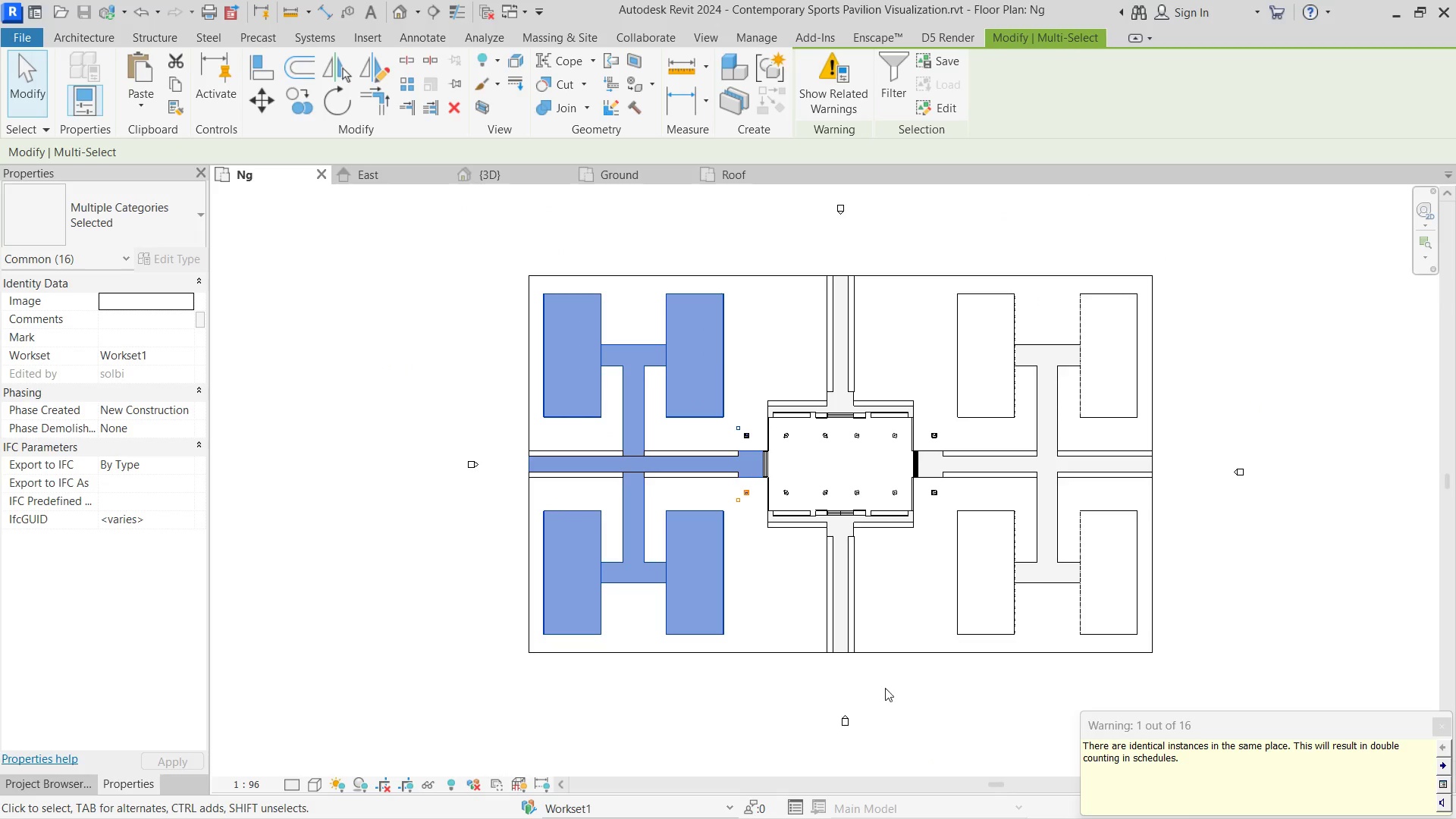 
left_click([885, 688])
 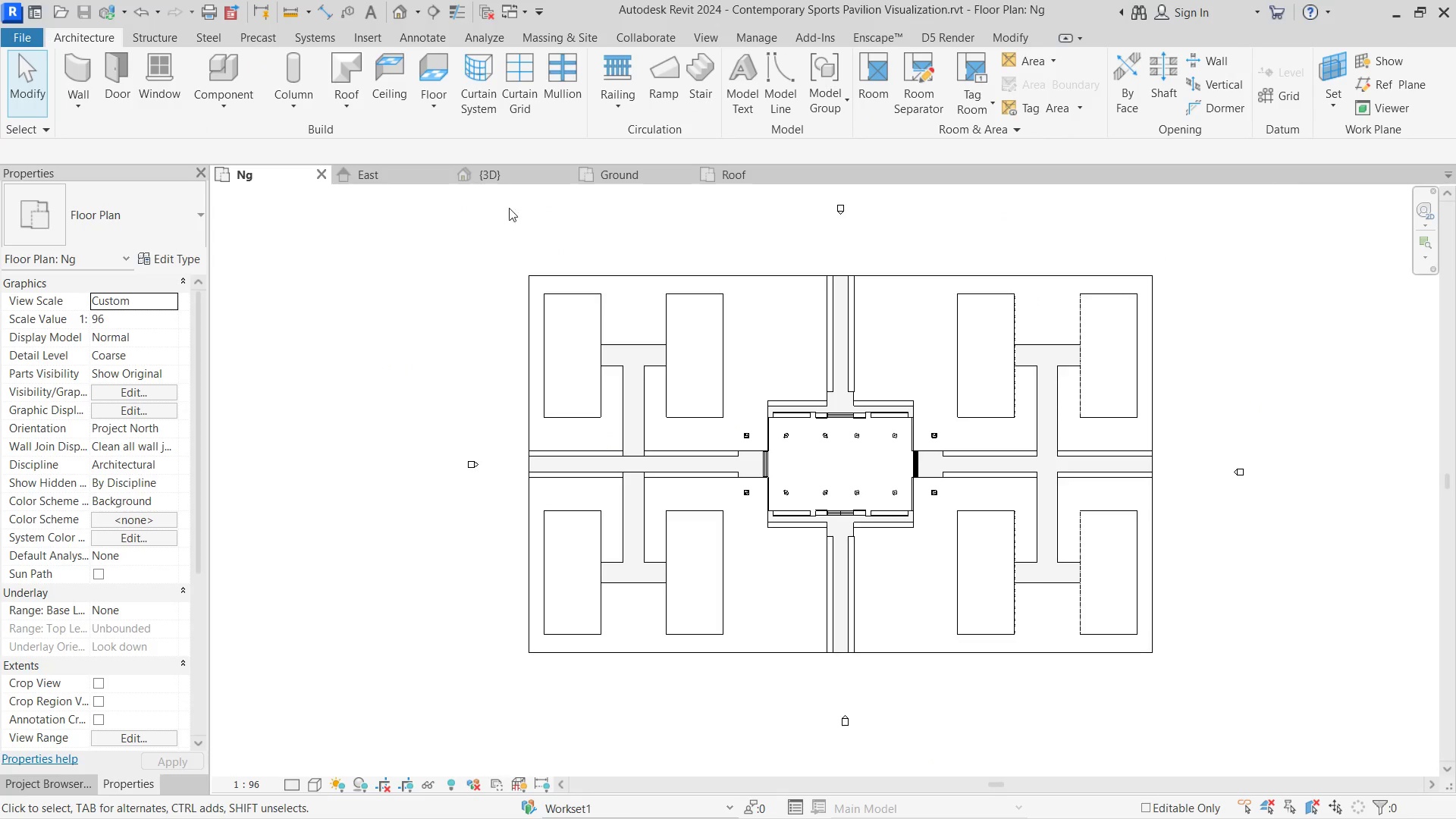 
left_click([508, 177])
 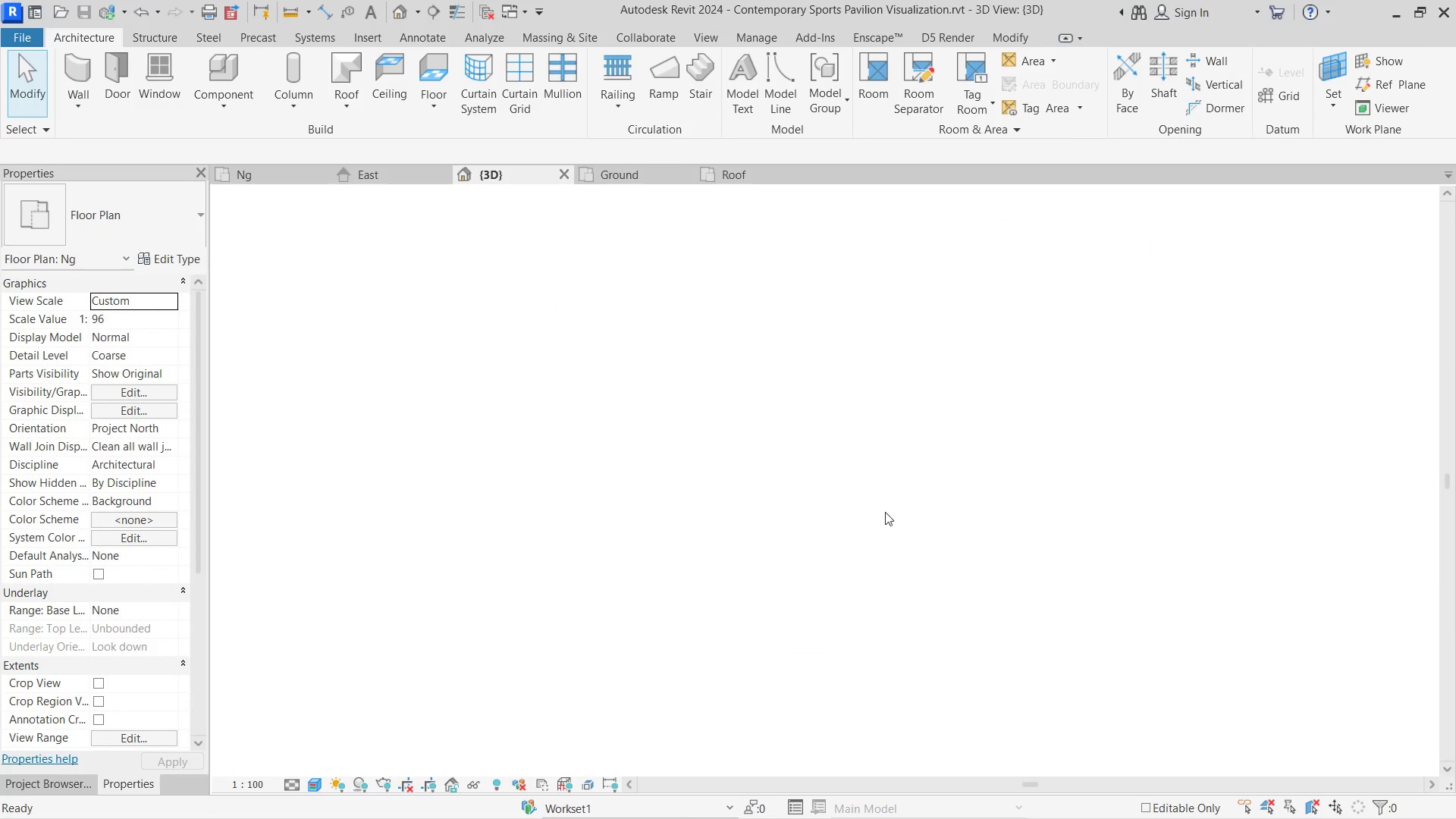 
hold_key(key=ShiftLeft, duration=1.27)
 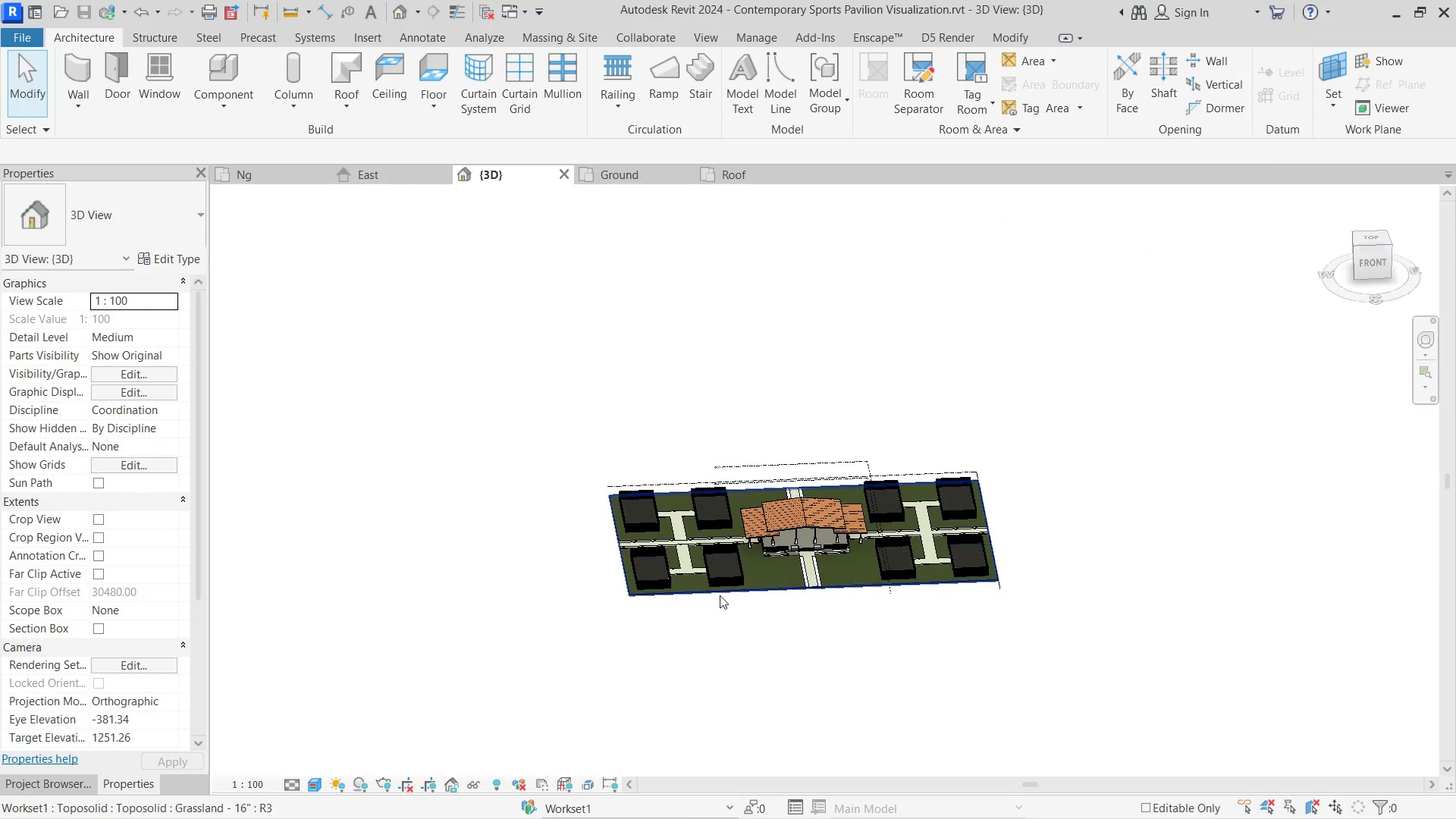 
scroll: coordinate [885, 512], scroll_direction: down, amount: 4.0
 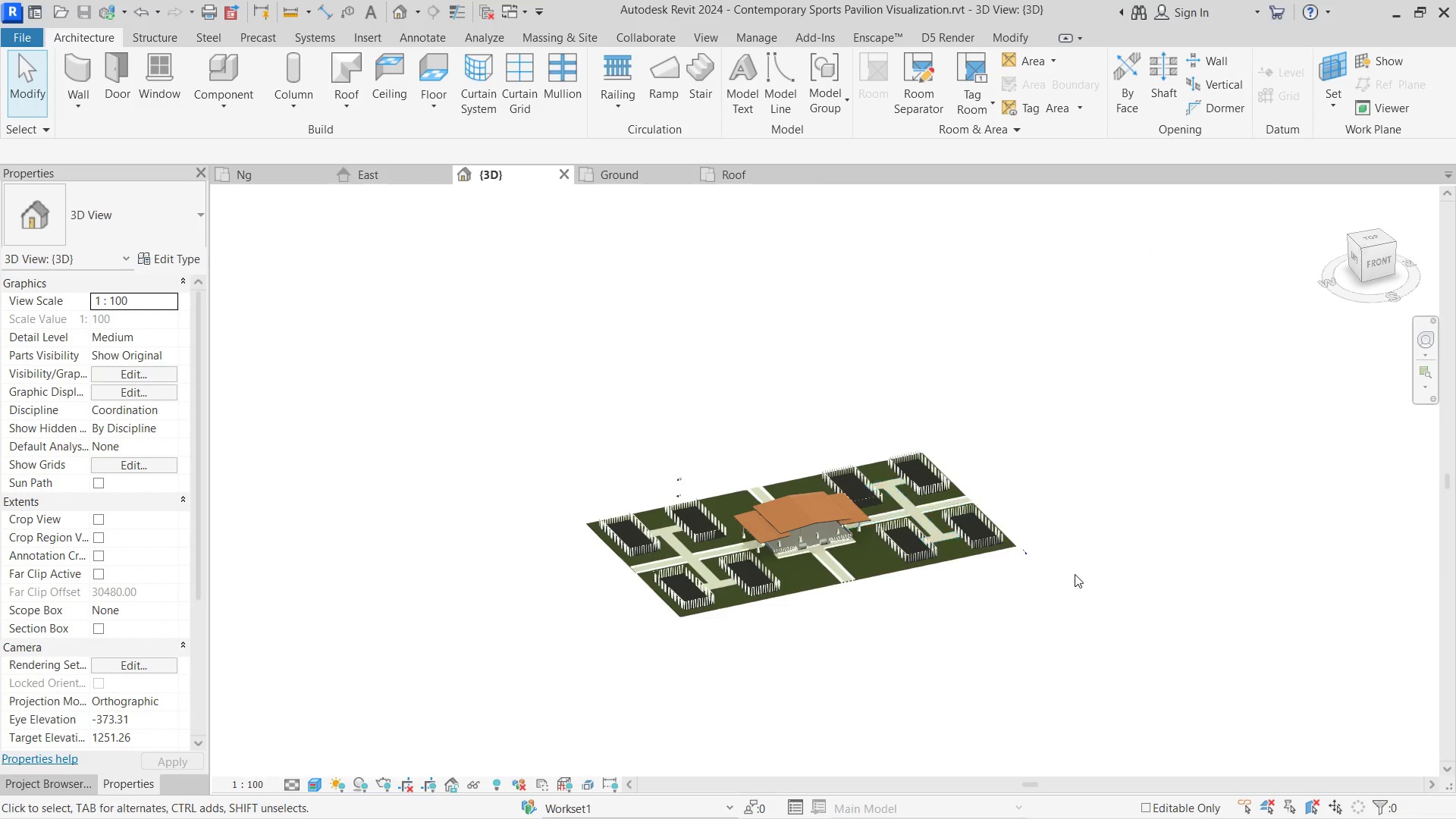 
hold_key(key=ShiftLeft, duration=1.47)
 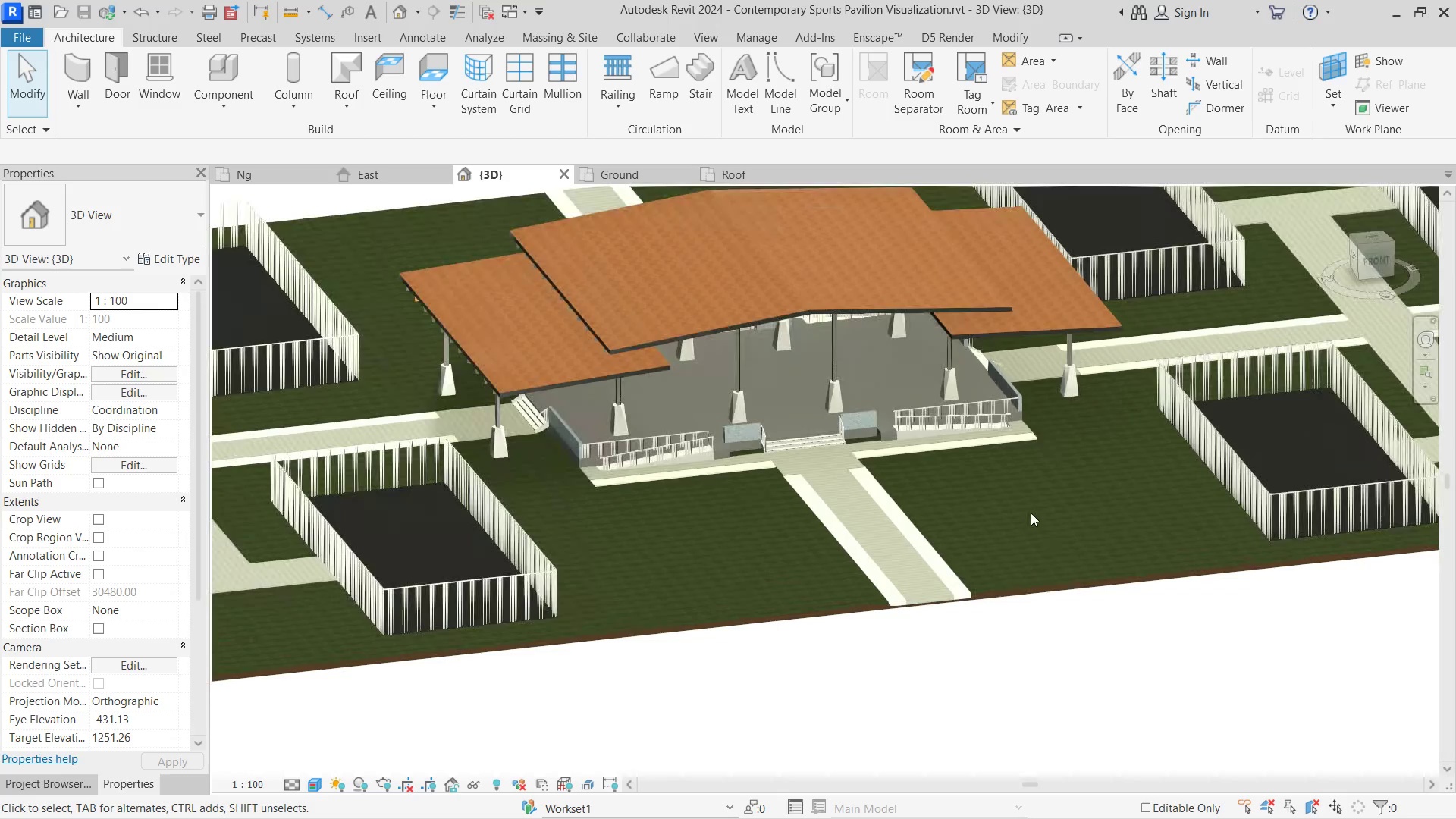 
scroll: coordinate [1028, 513], scroll_direction: up, amount: 13.0
 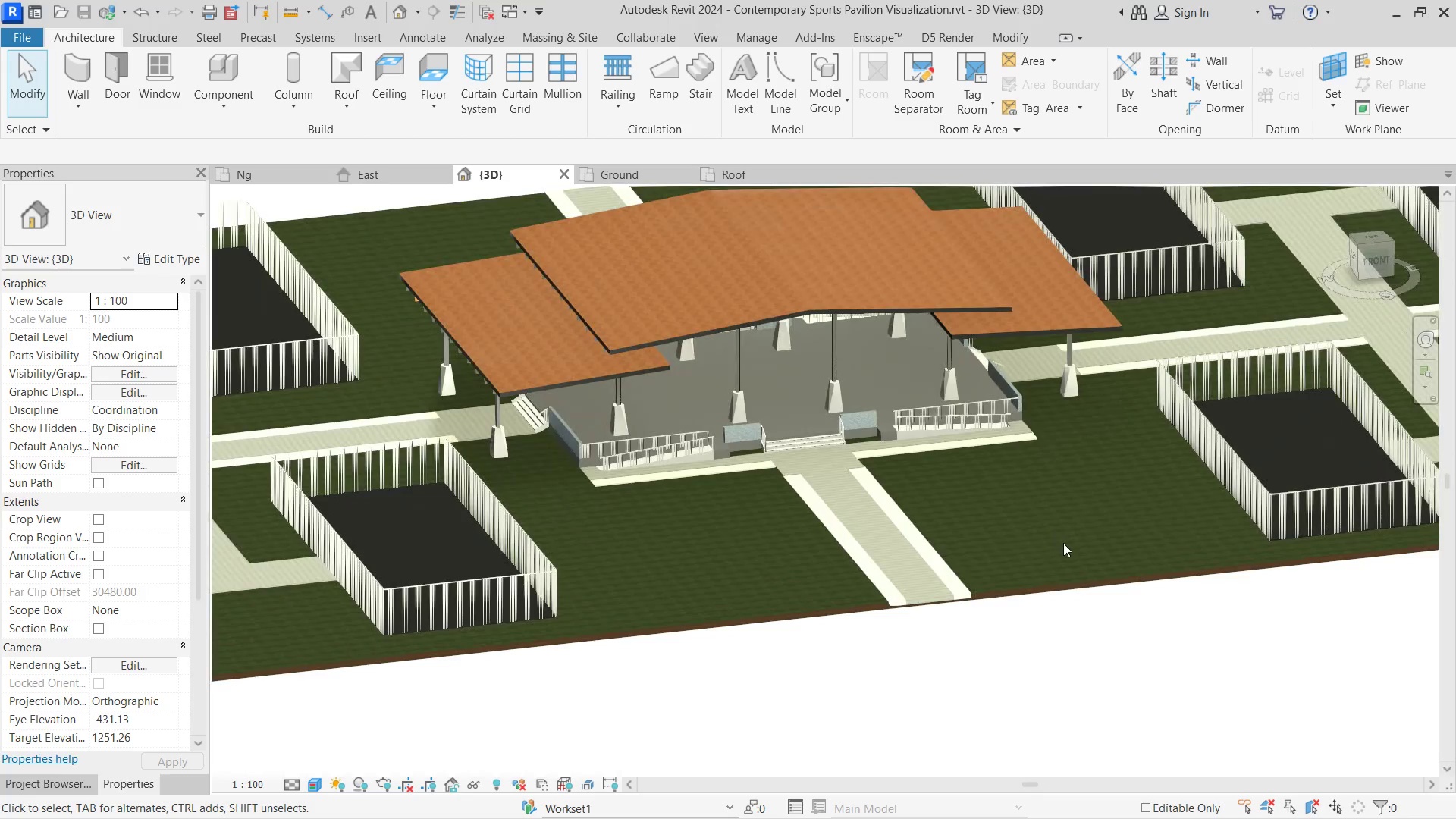 
hold_key(key=ShiftLeft, duration=0.45)
 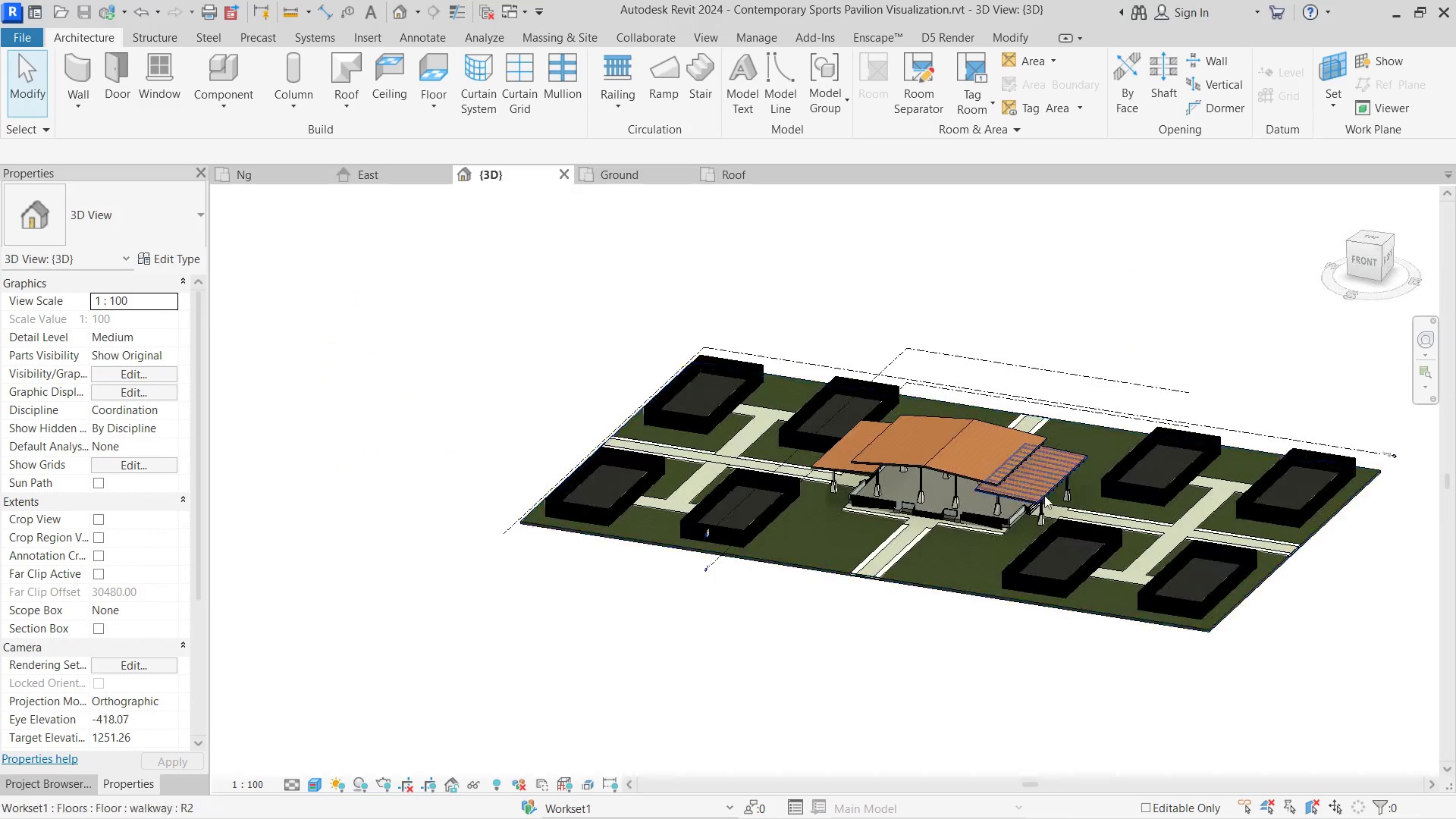 
scroll: coordinate [1065, 543], scroll_direction: down, amount: 7.0
 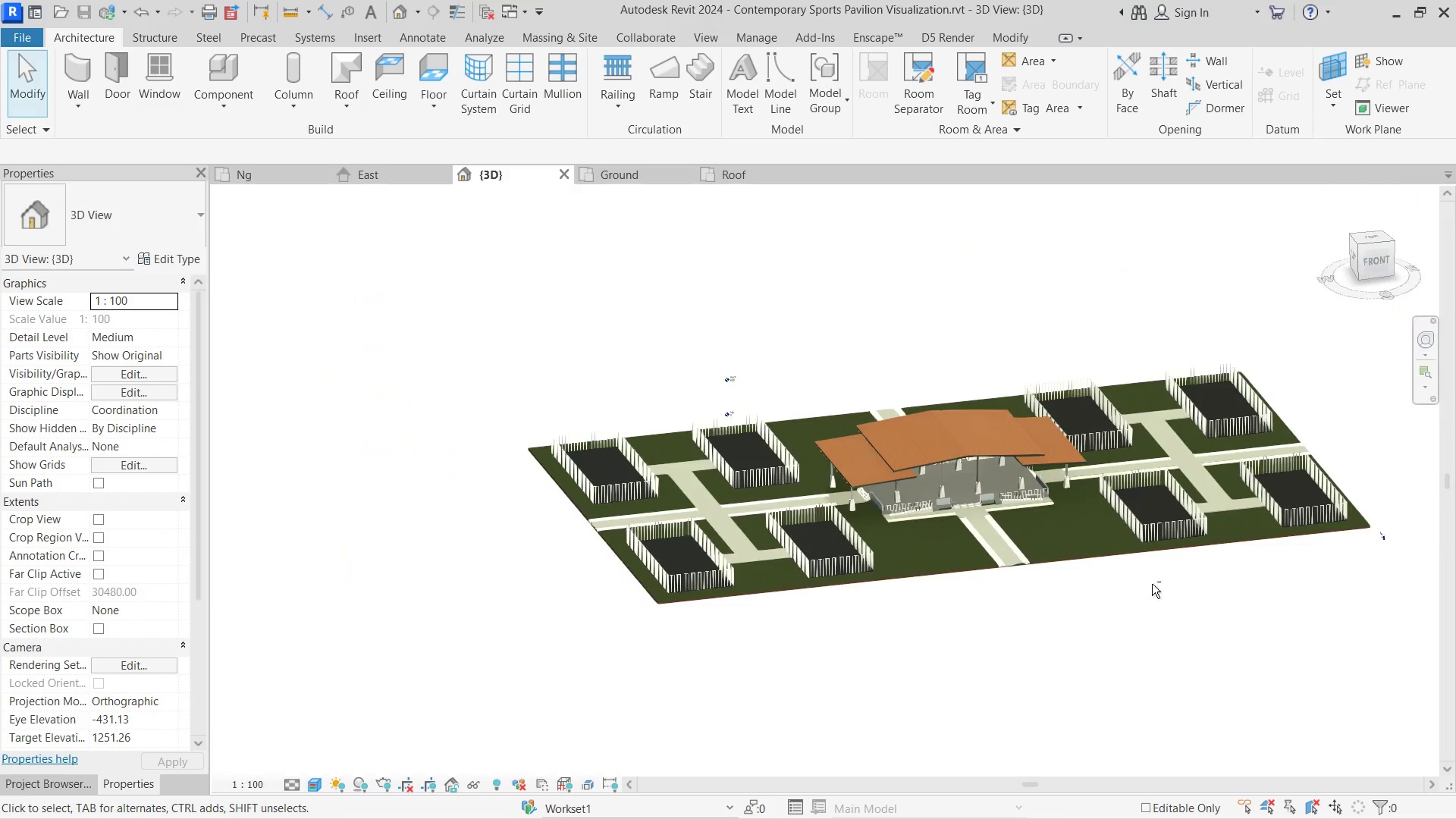 
scroll: coordinate [1053, 479], scroll_direction: up, amount: 9.0
 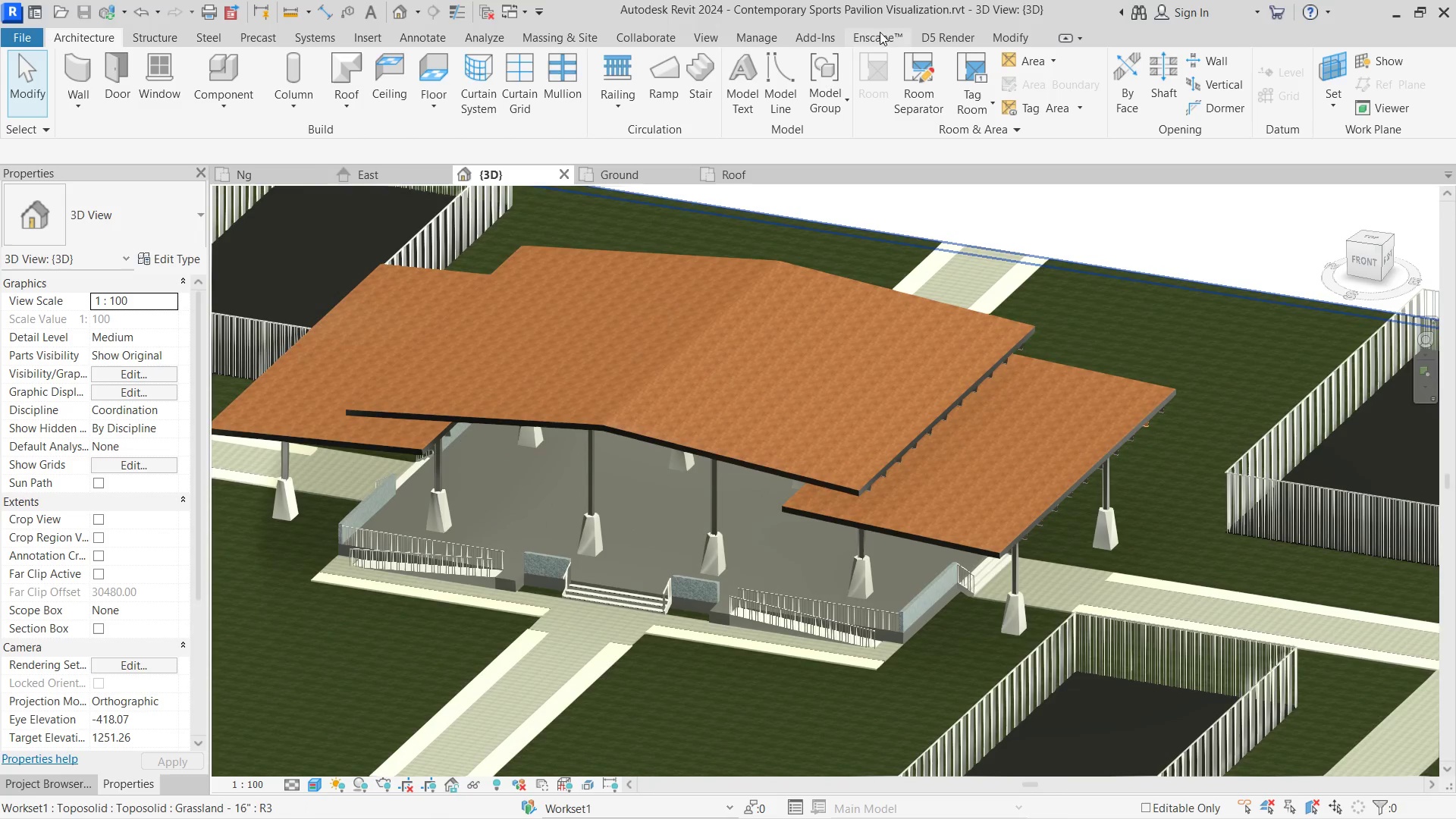 
left_click_drag(start_coordinate=[948, 41], to_coordinate=[20, 92])
 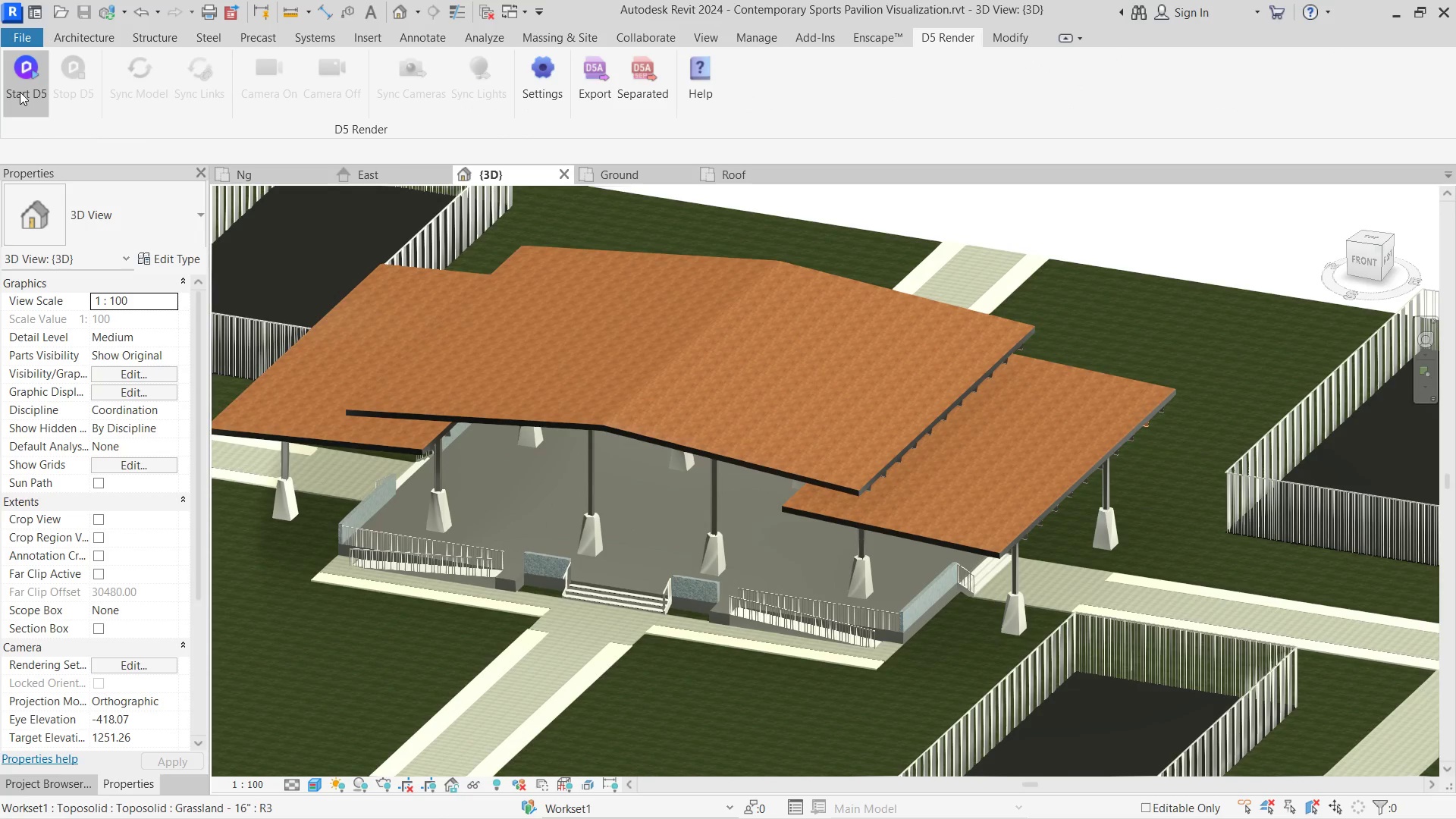 
left_click([20, 92])
 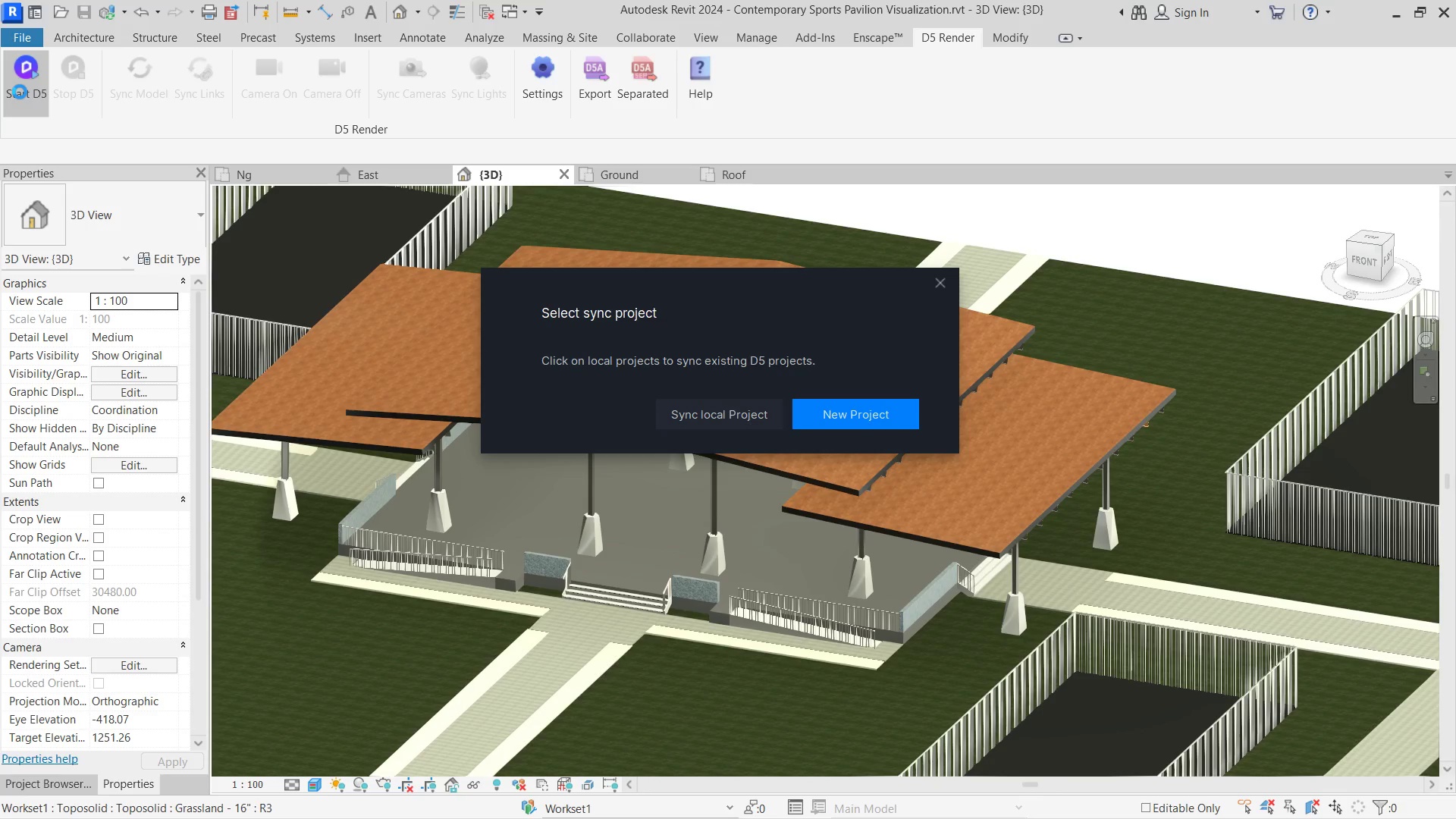 
wait(37.02)
 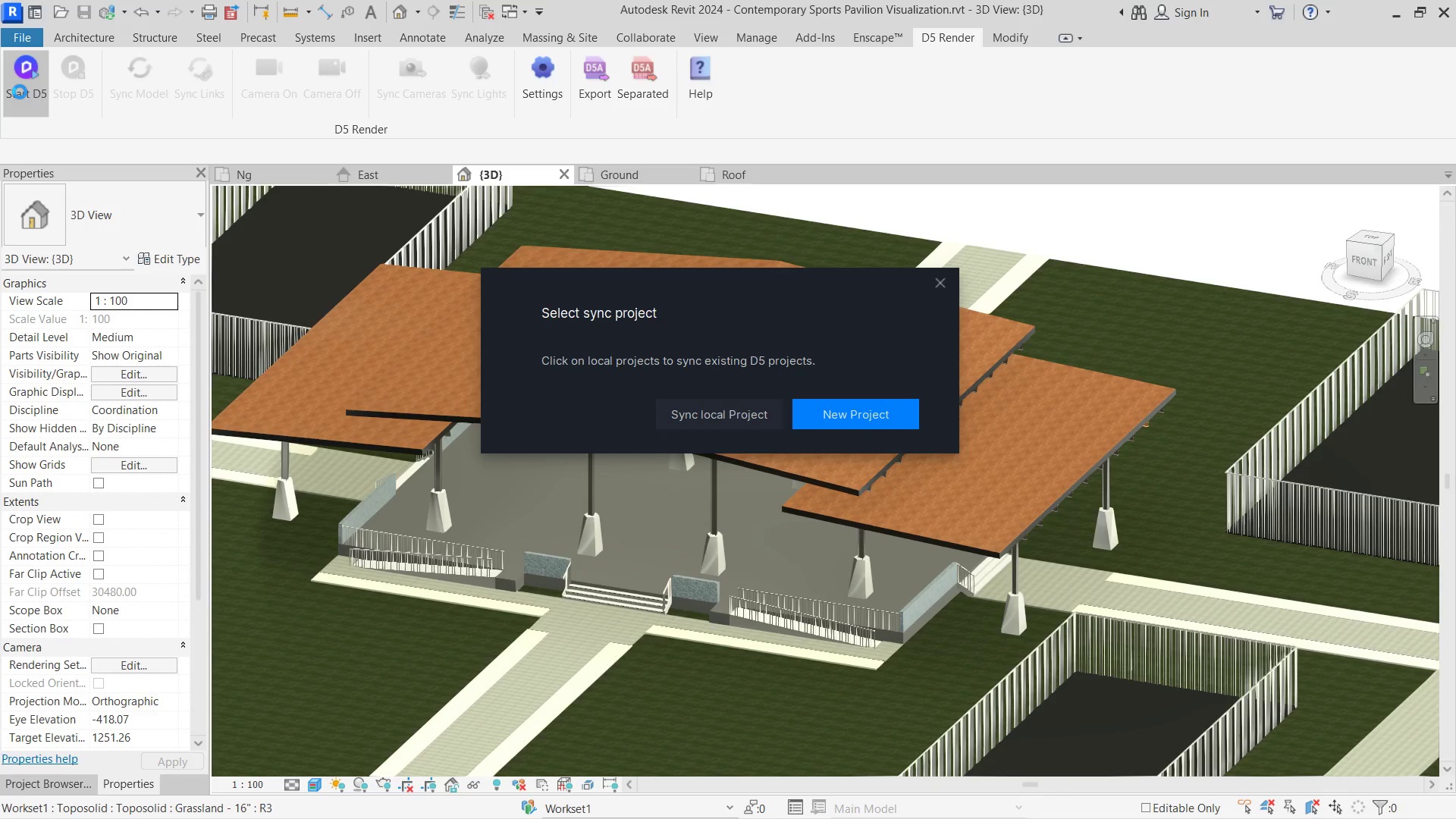 
left_click([880, 423])
 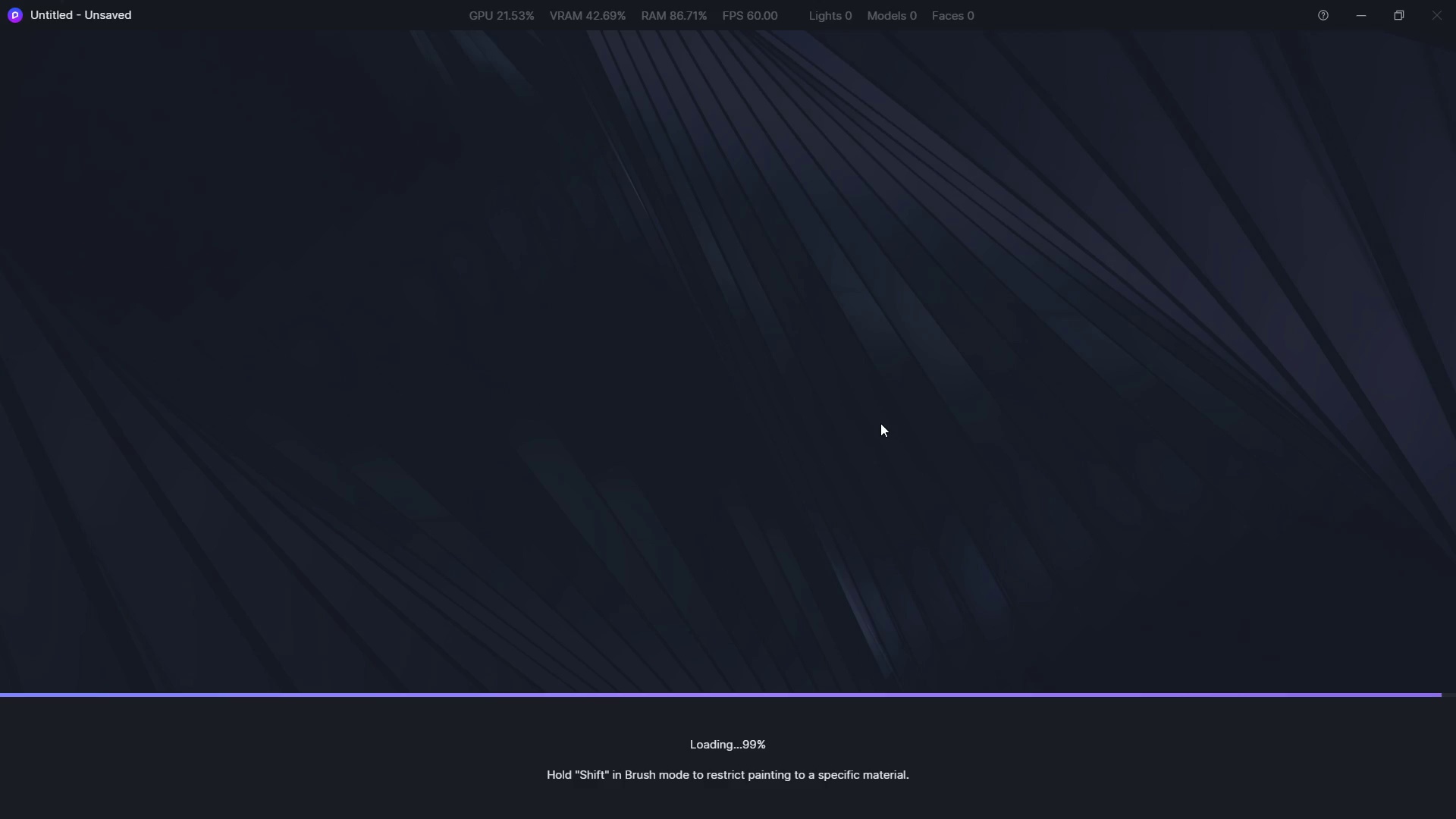 
wait(11.53)
 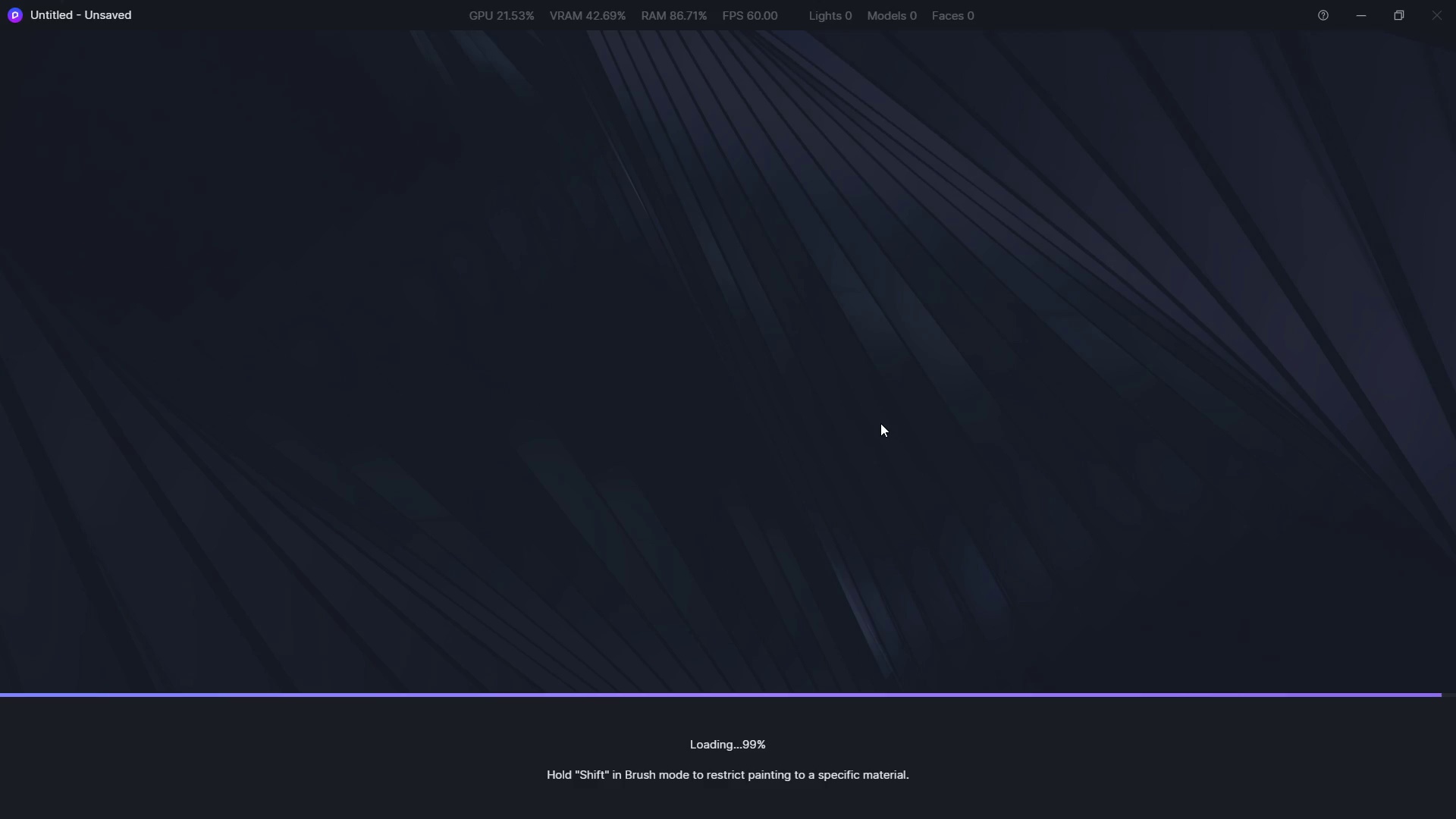 
hold_key(key=W, duration=0.45)
 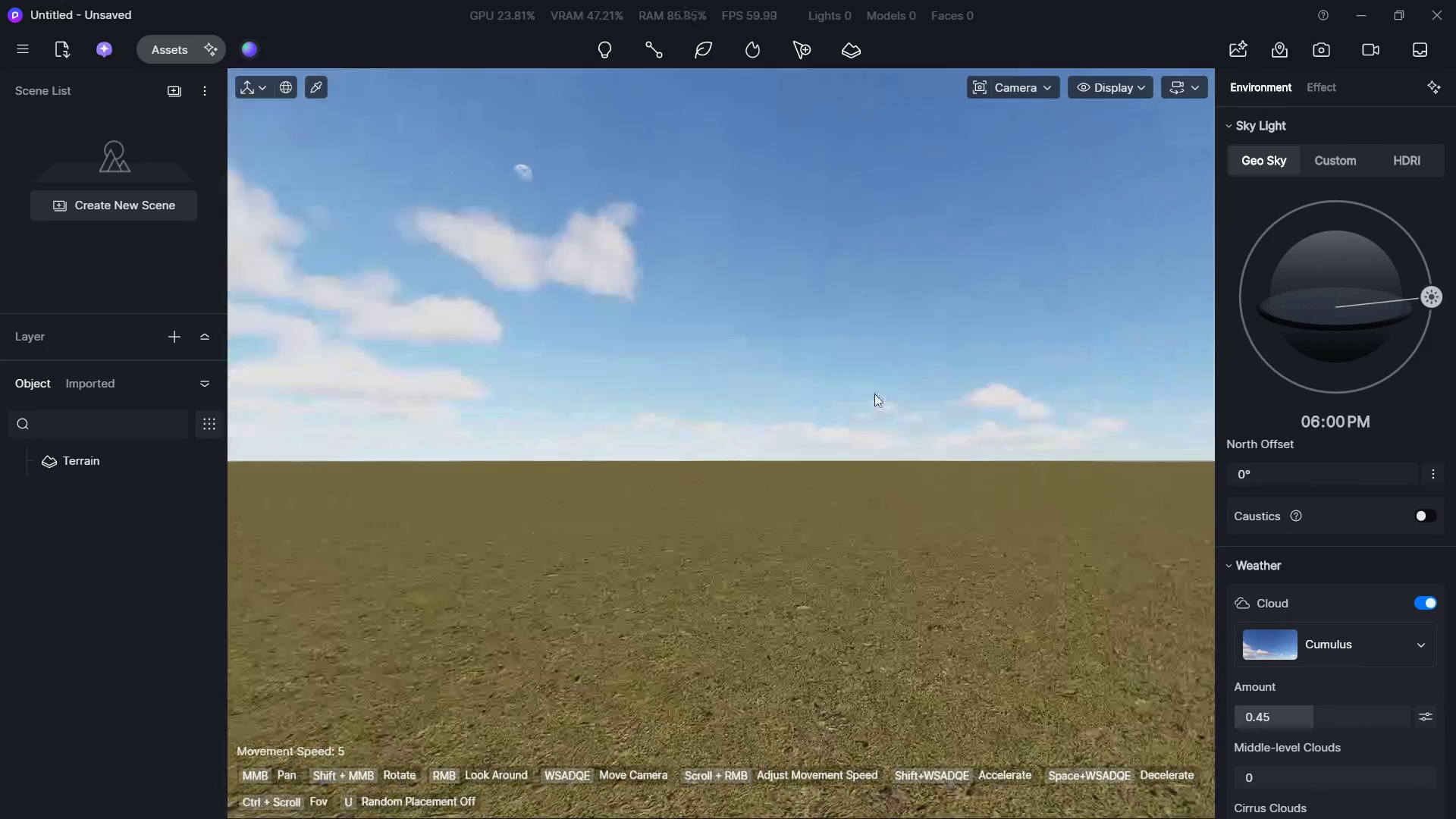 
hold_key(key=ShiftLeft, duration=2.34)
 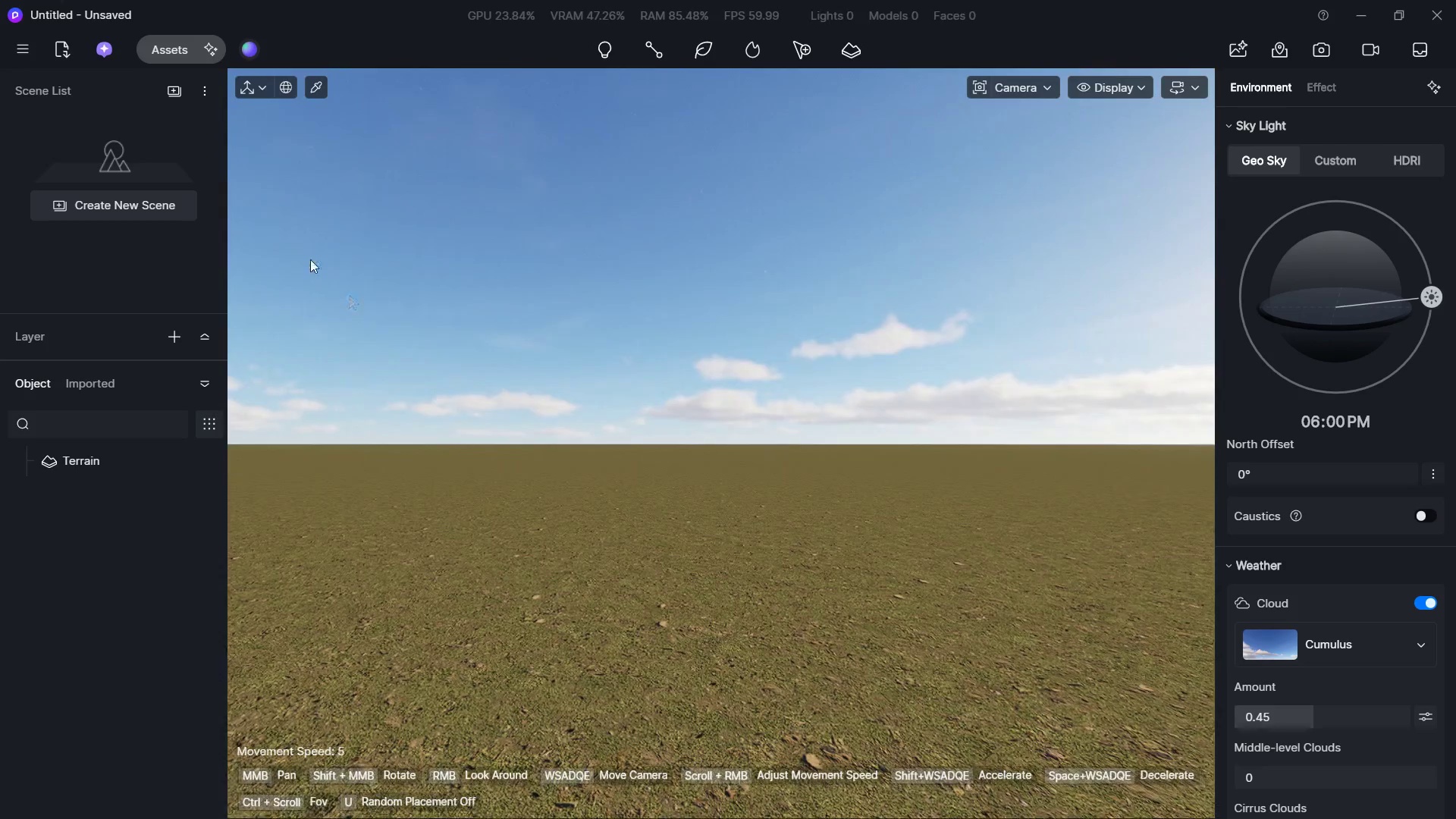 
hold_key(key=A, duration=0.58)
 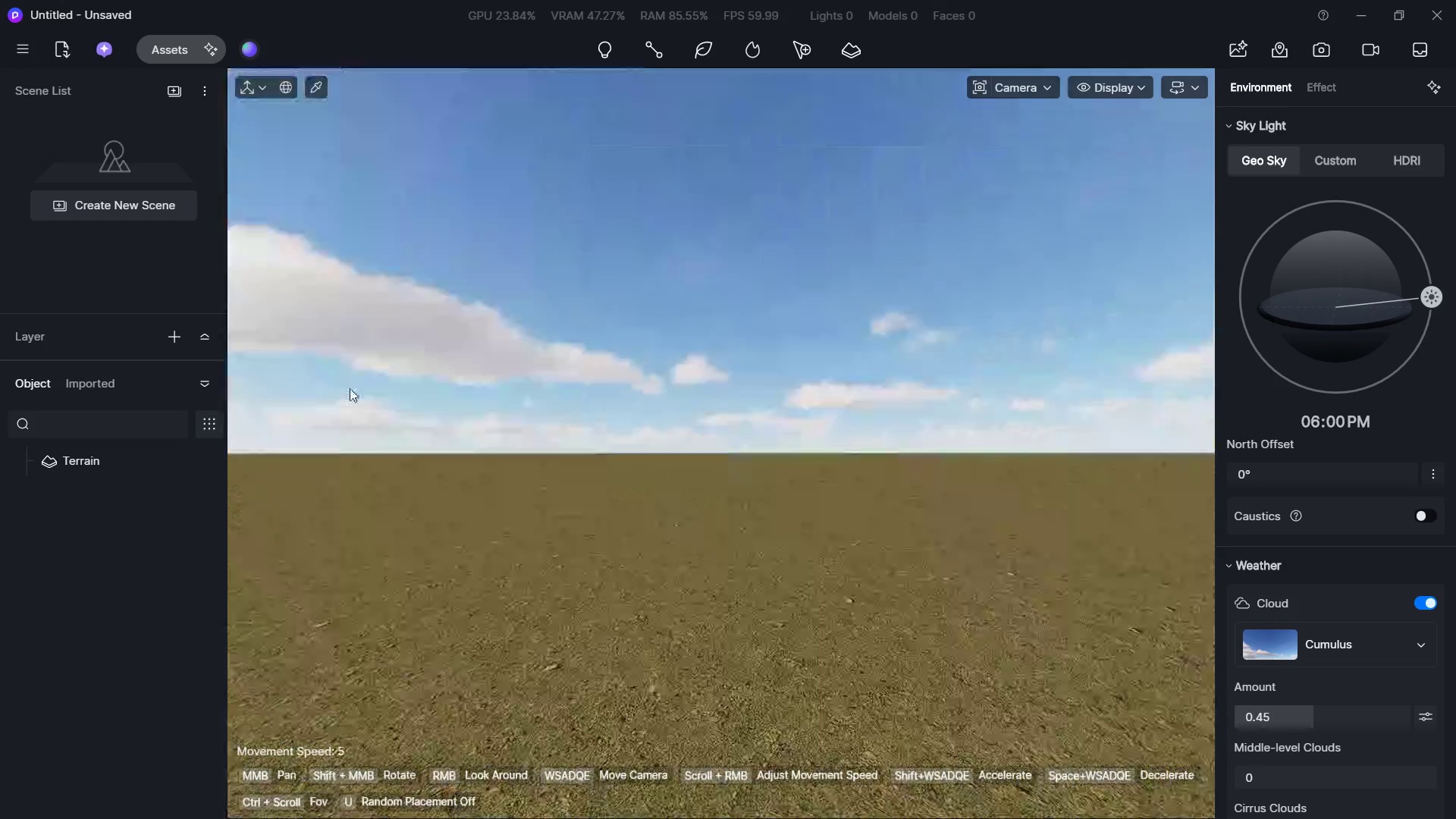 
hold_key(key=S, duration=0.94)
 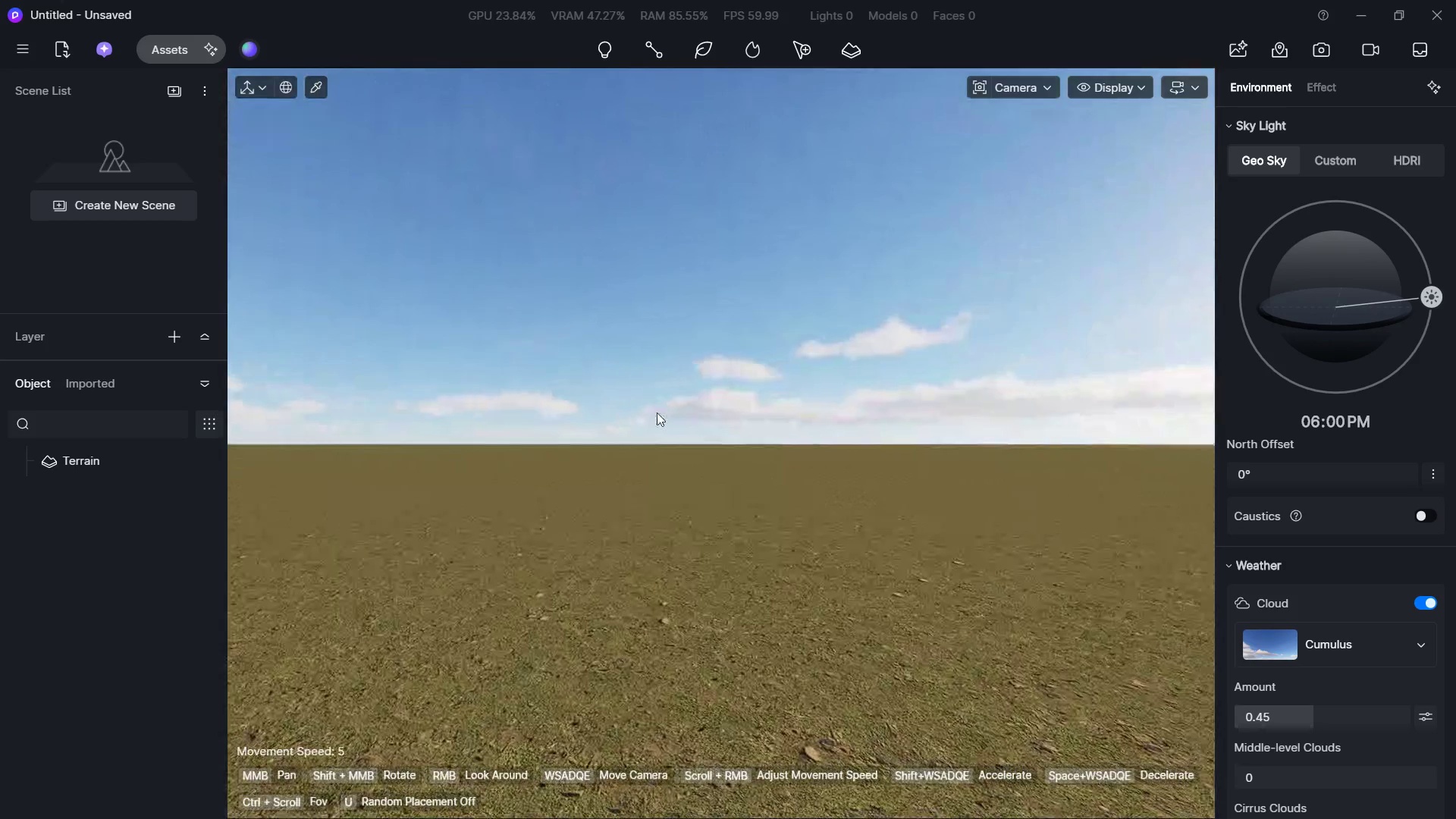 
hold_key(key=W, duration=0.67)
 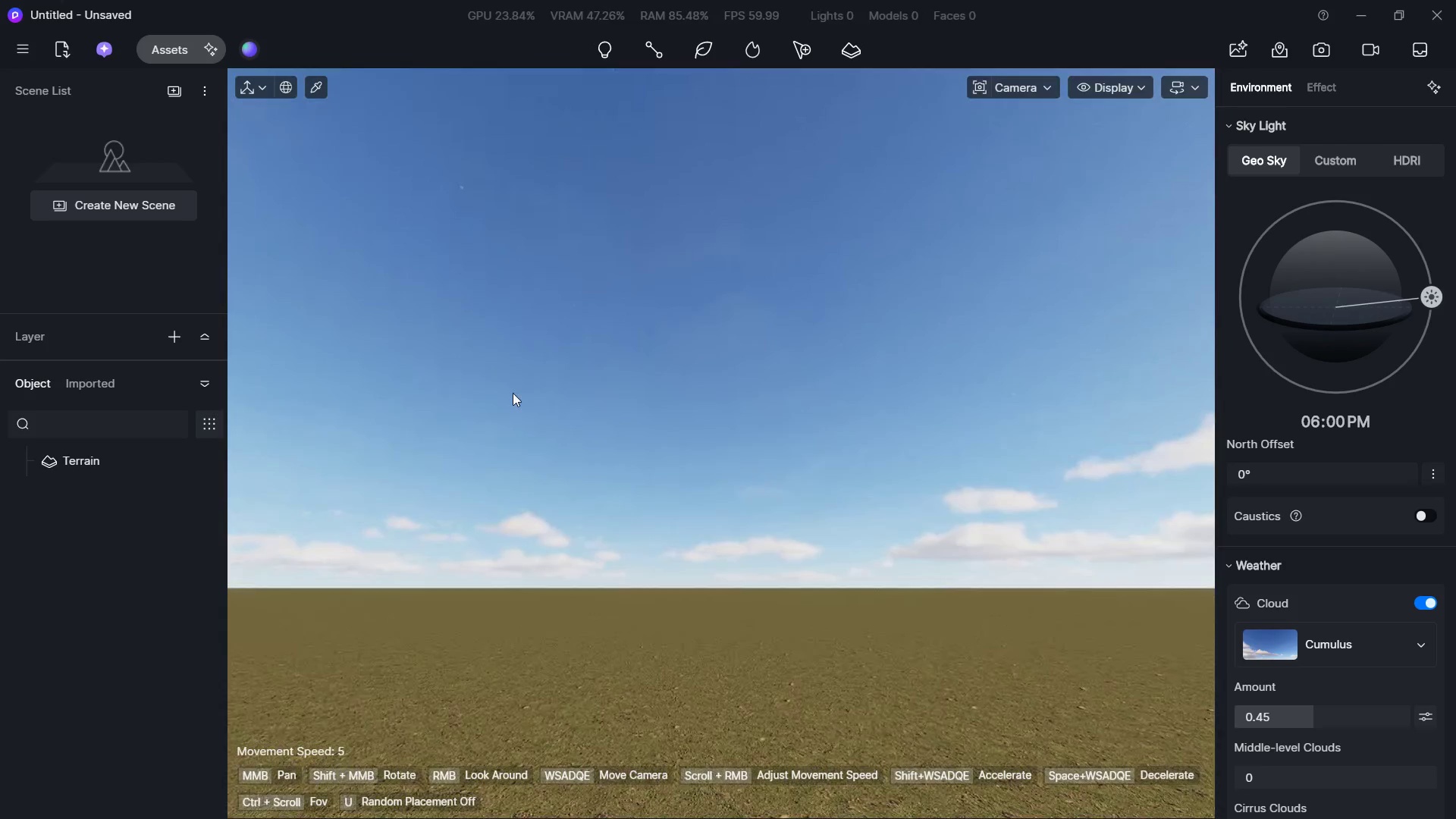 
hold_key(key=ShiftLeft, duration=2.05)
 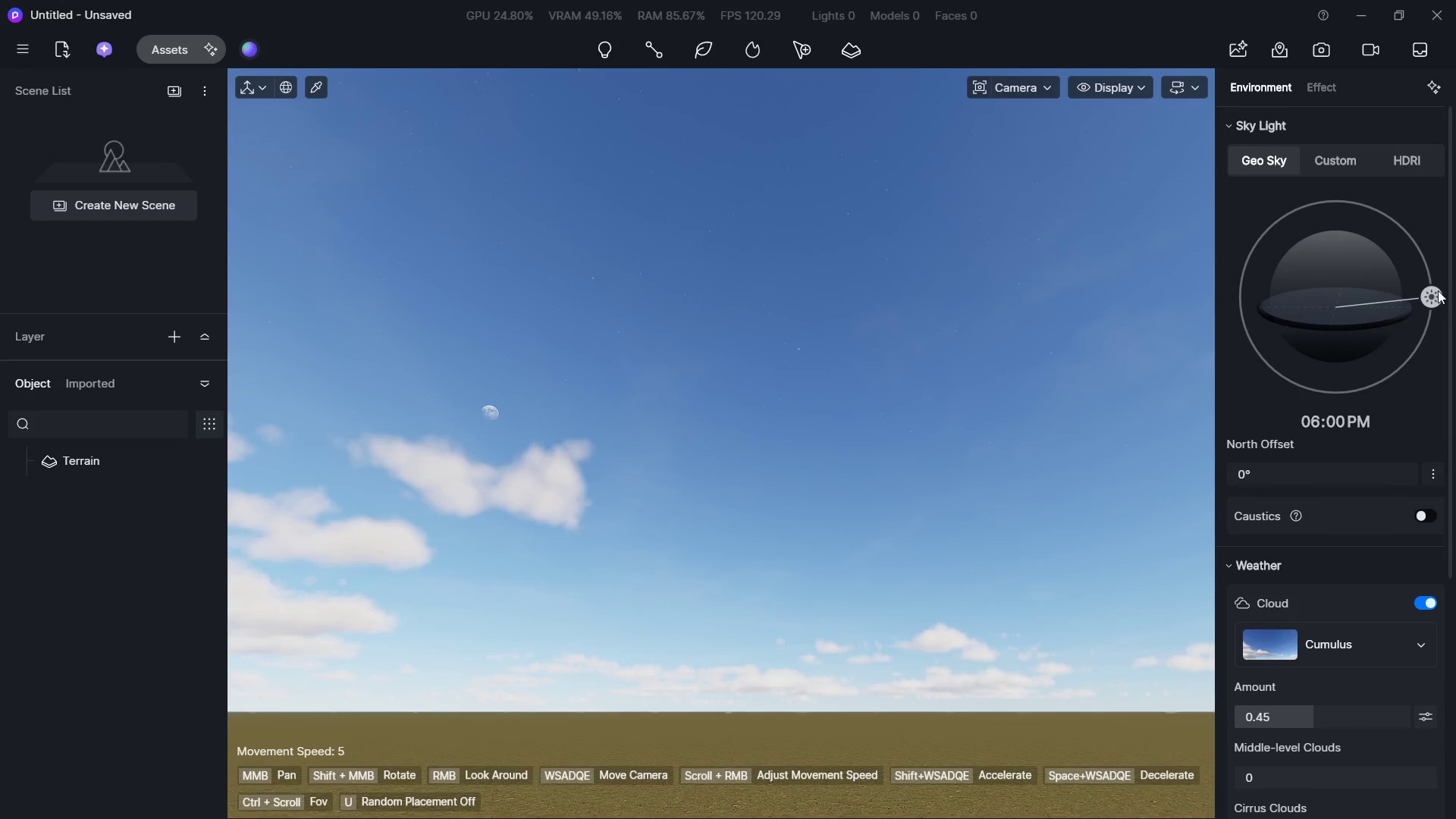 
left_click_drag(start_coordinate=[1429, 290], to_coordinate=[1217, 358])
 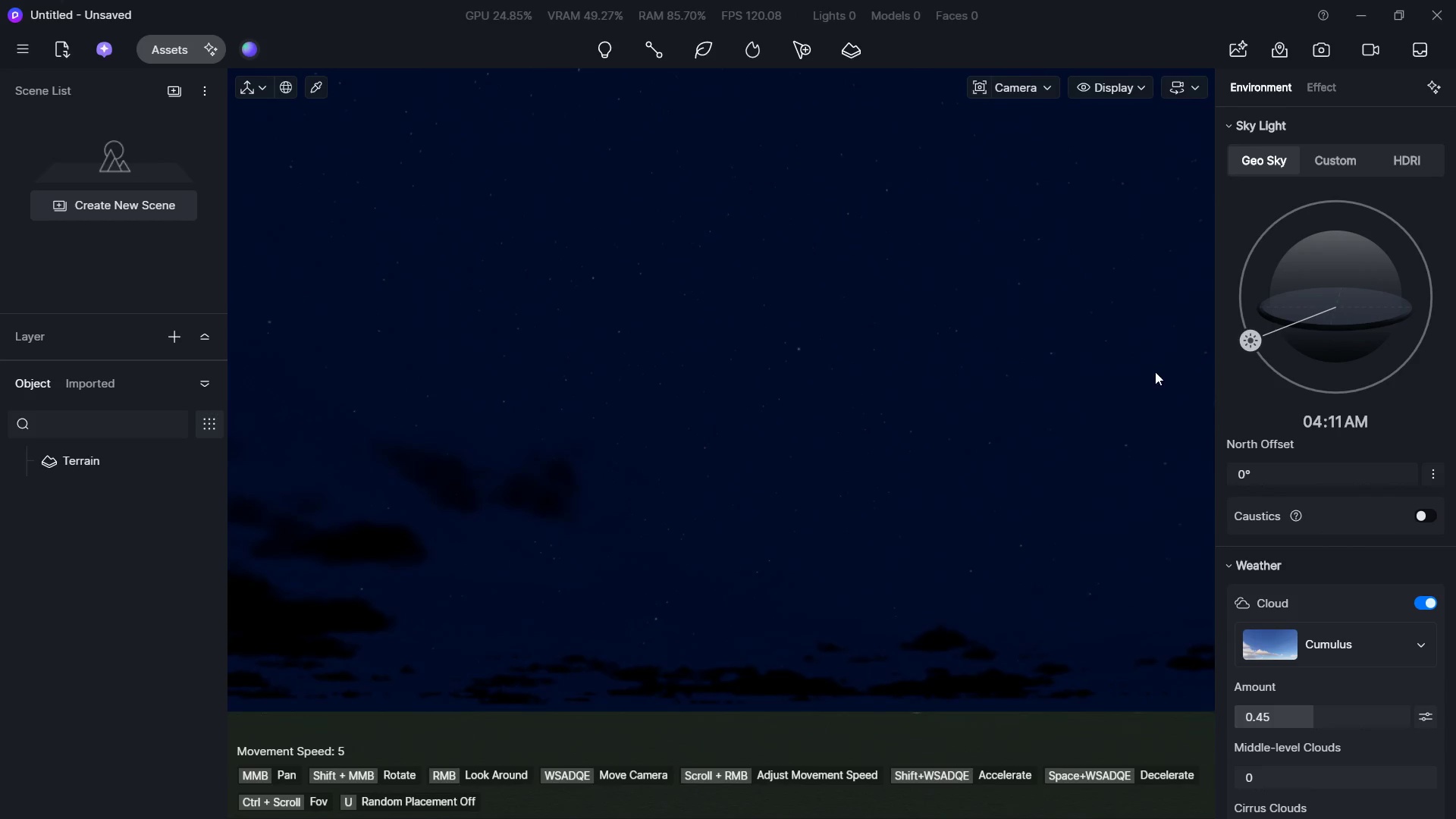 
hold_key(key=W, duration=3.45)
 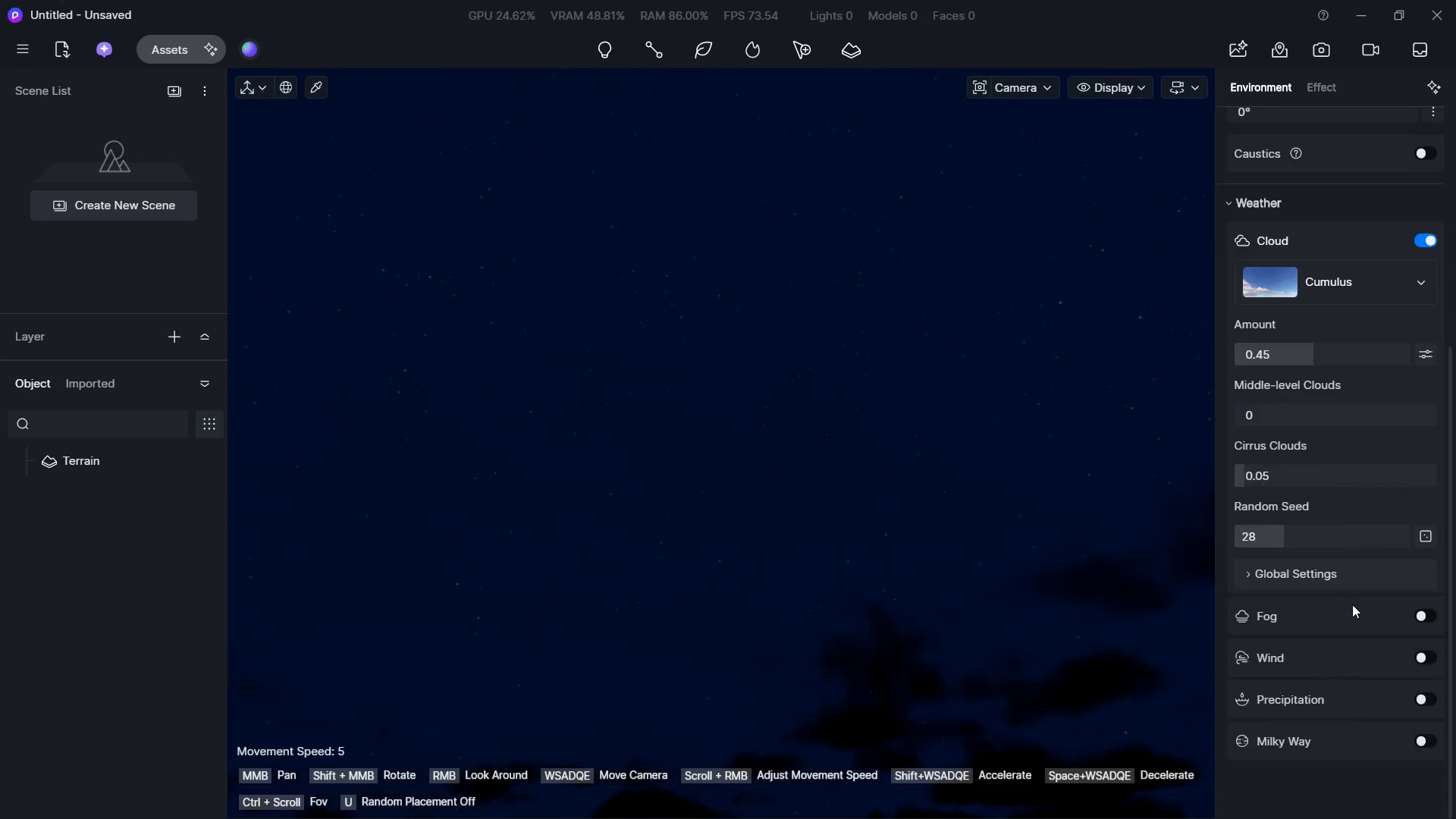 
hold_key(key=D, duration=1.5)
 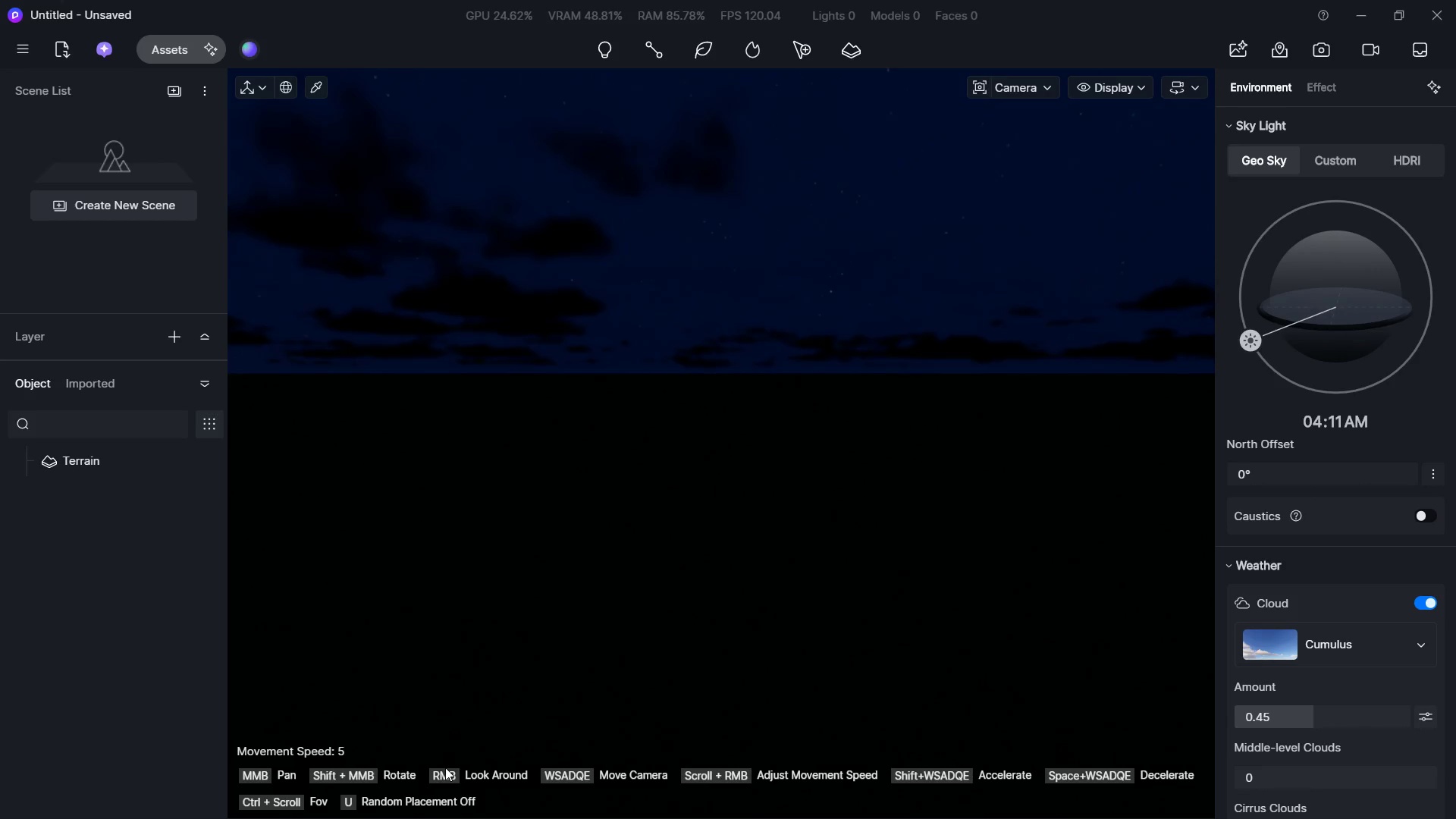 
hold_key(key=D, duration=1.5)
 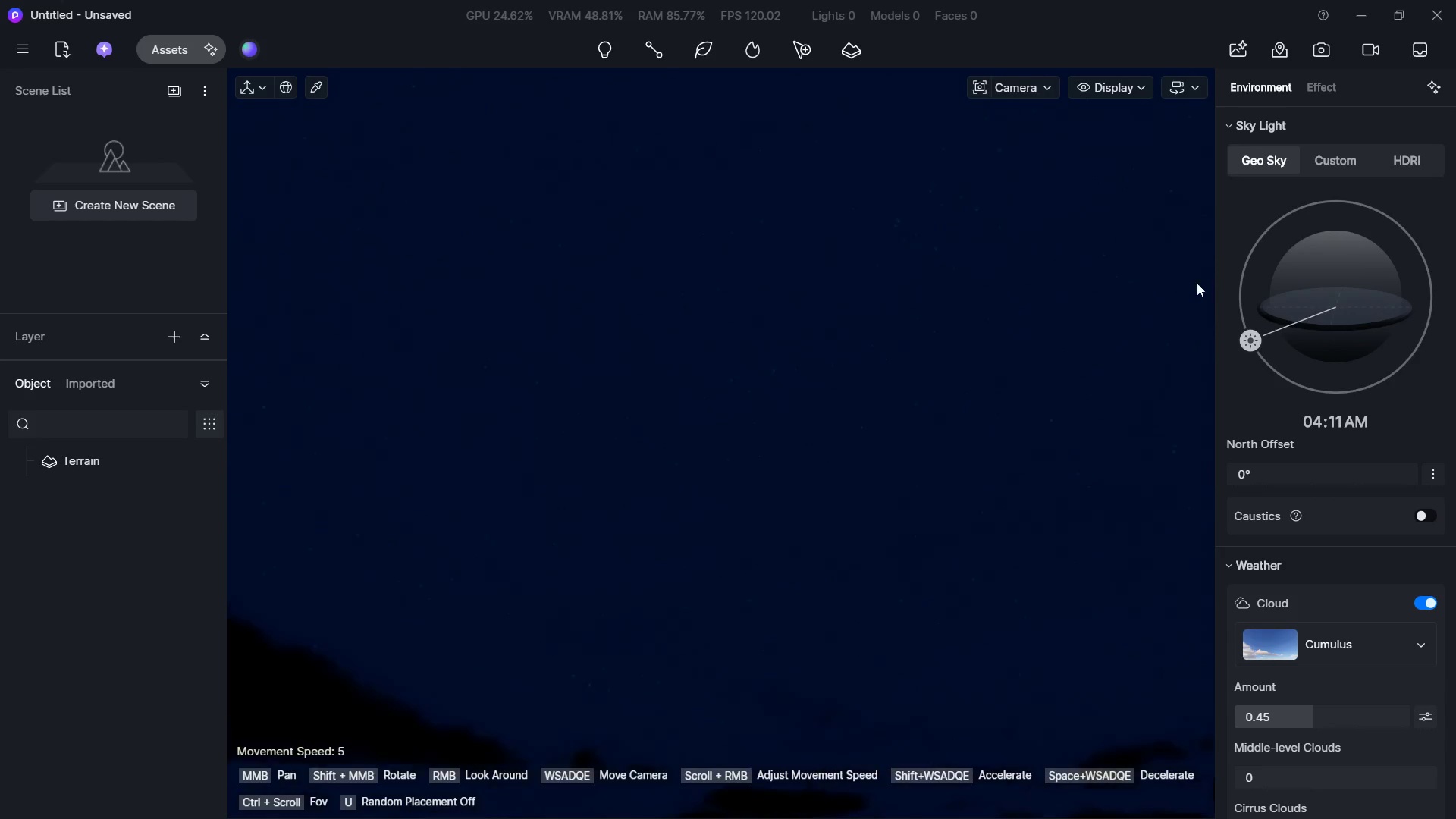 
type(DDDDDDDDD)
 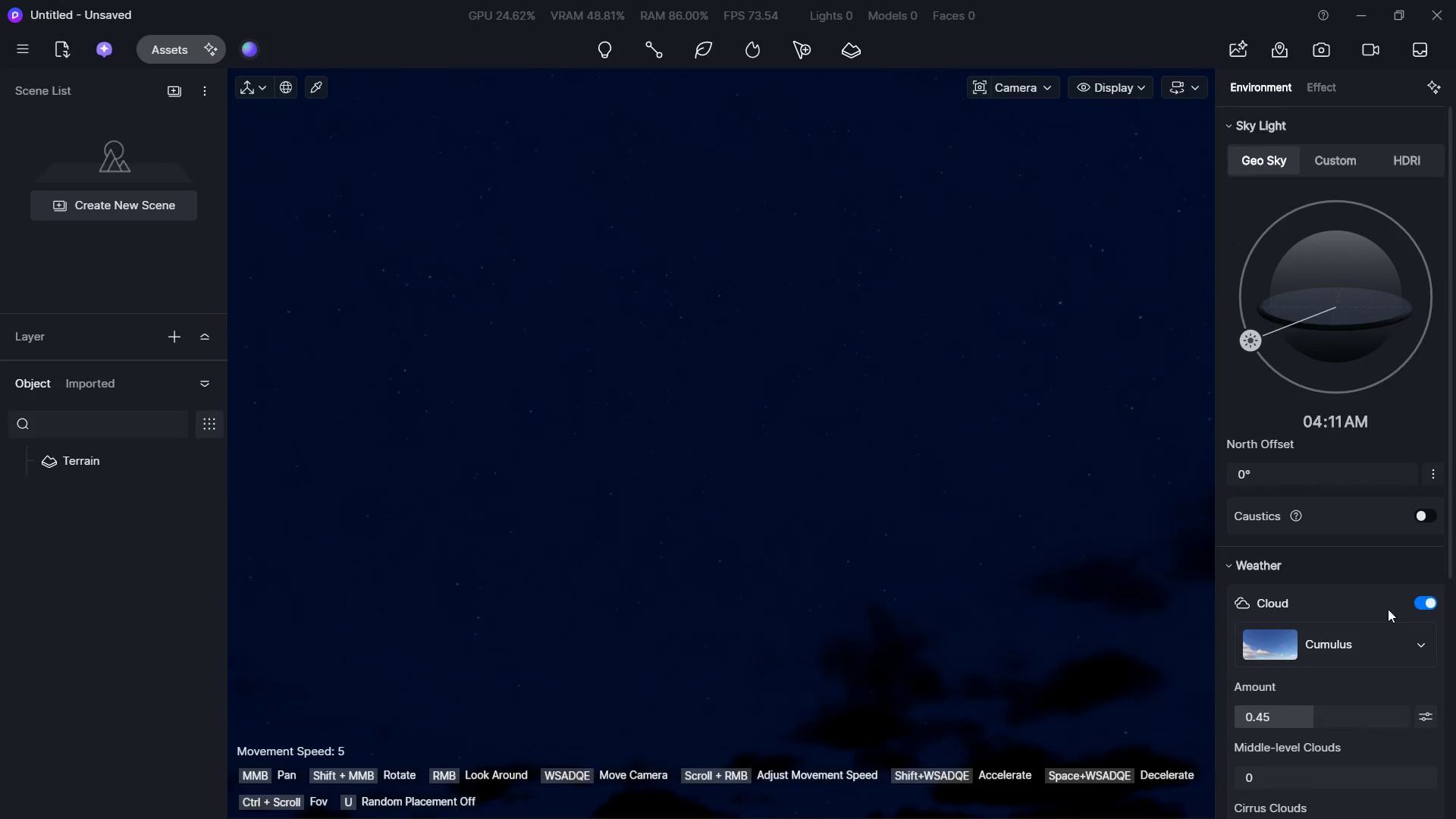 
scroll: coordinate [1352, 604], scroll_direction: down, amount: 4.0
 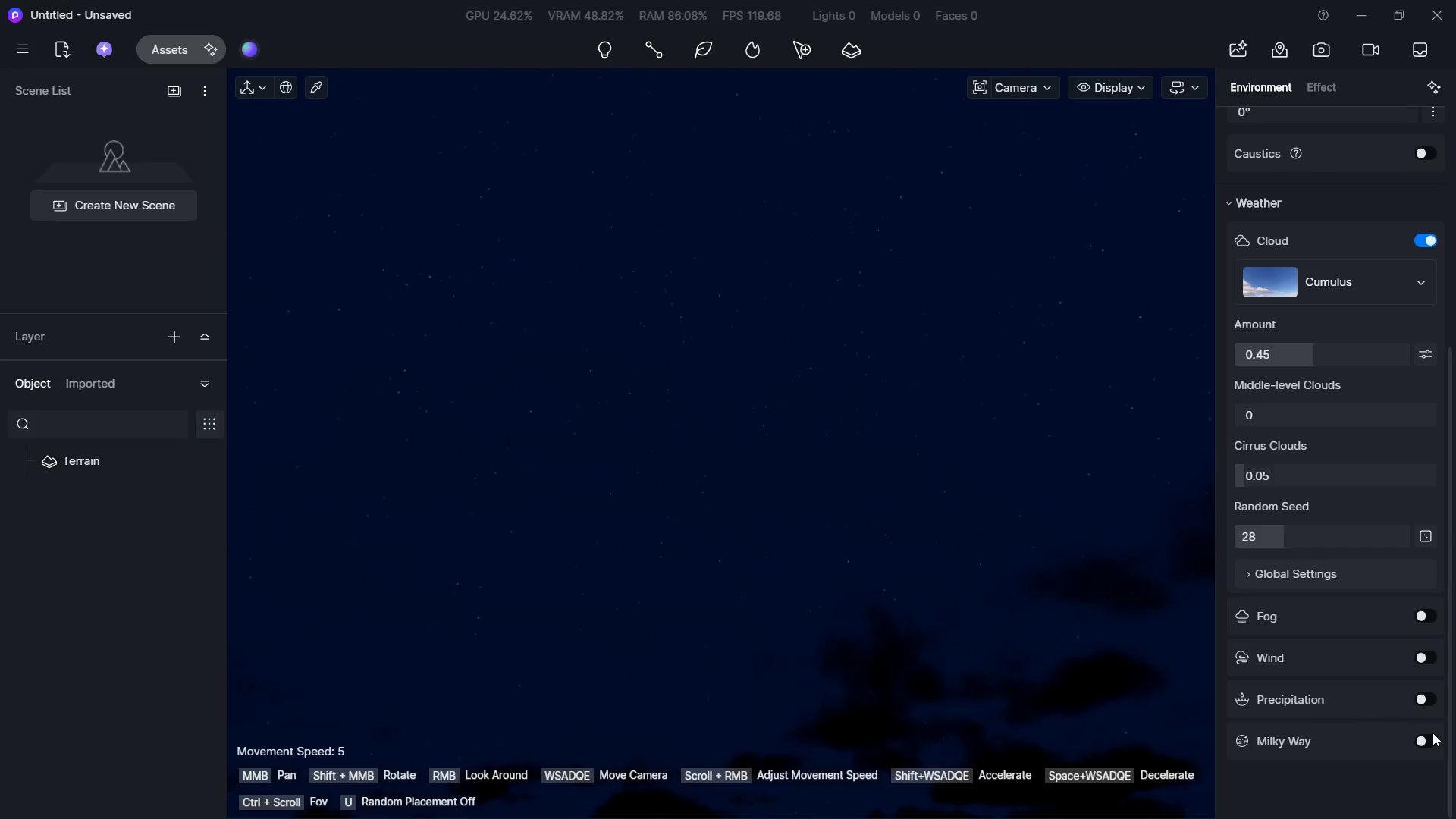 
left_click_drag(start_coordinate=[1432, 733], to_coordinate=[1430, 737])
 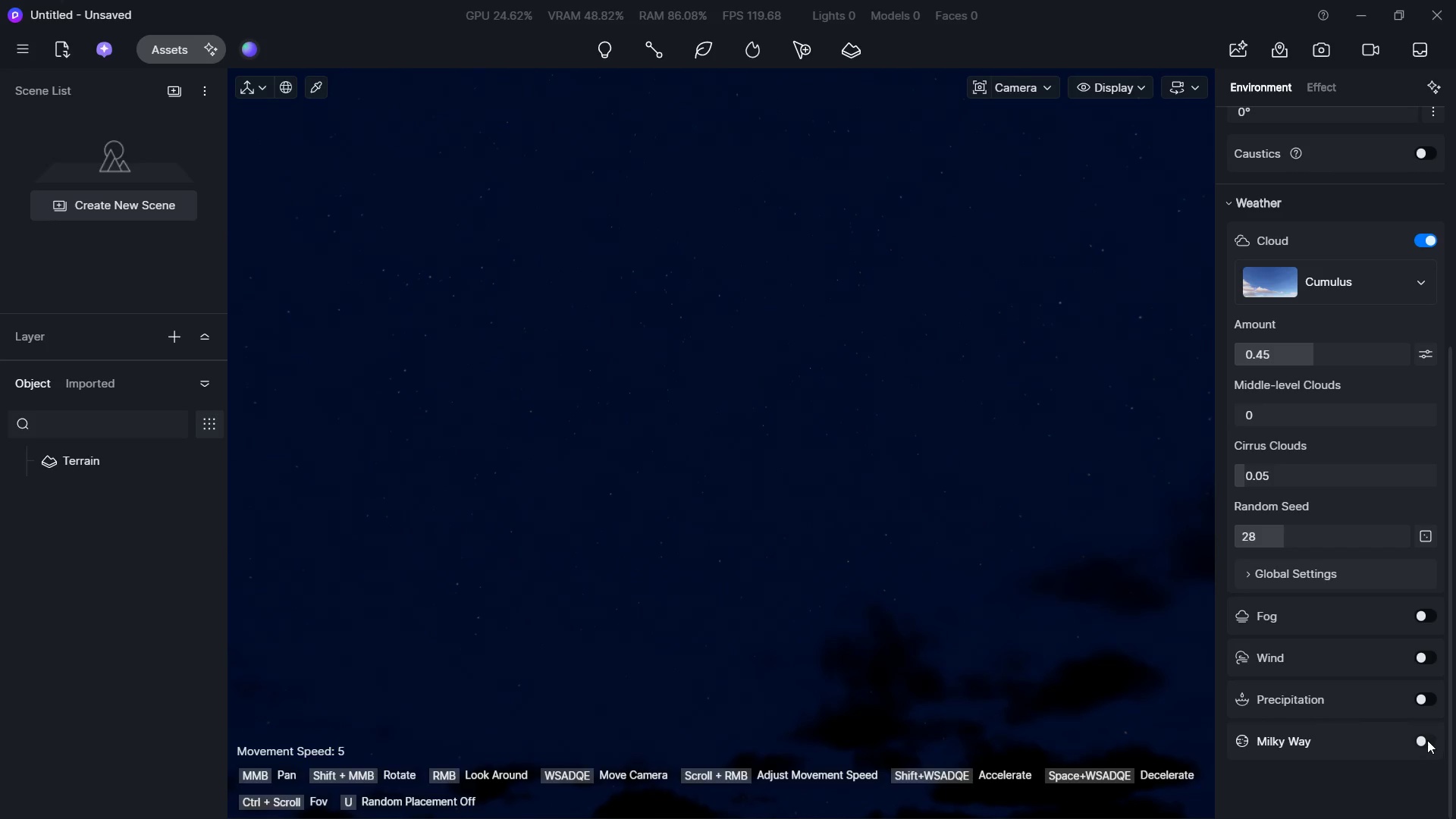 
double_click([1427, 740])
 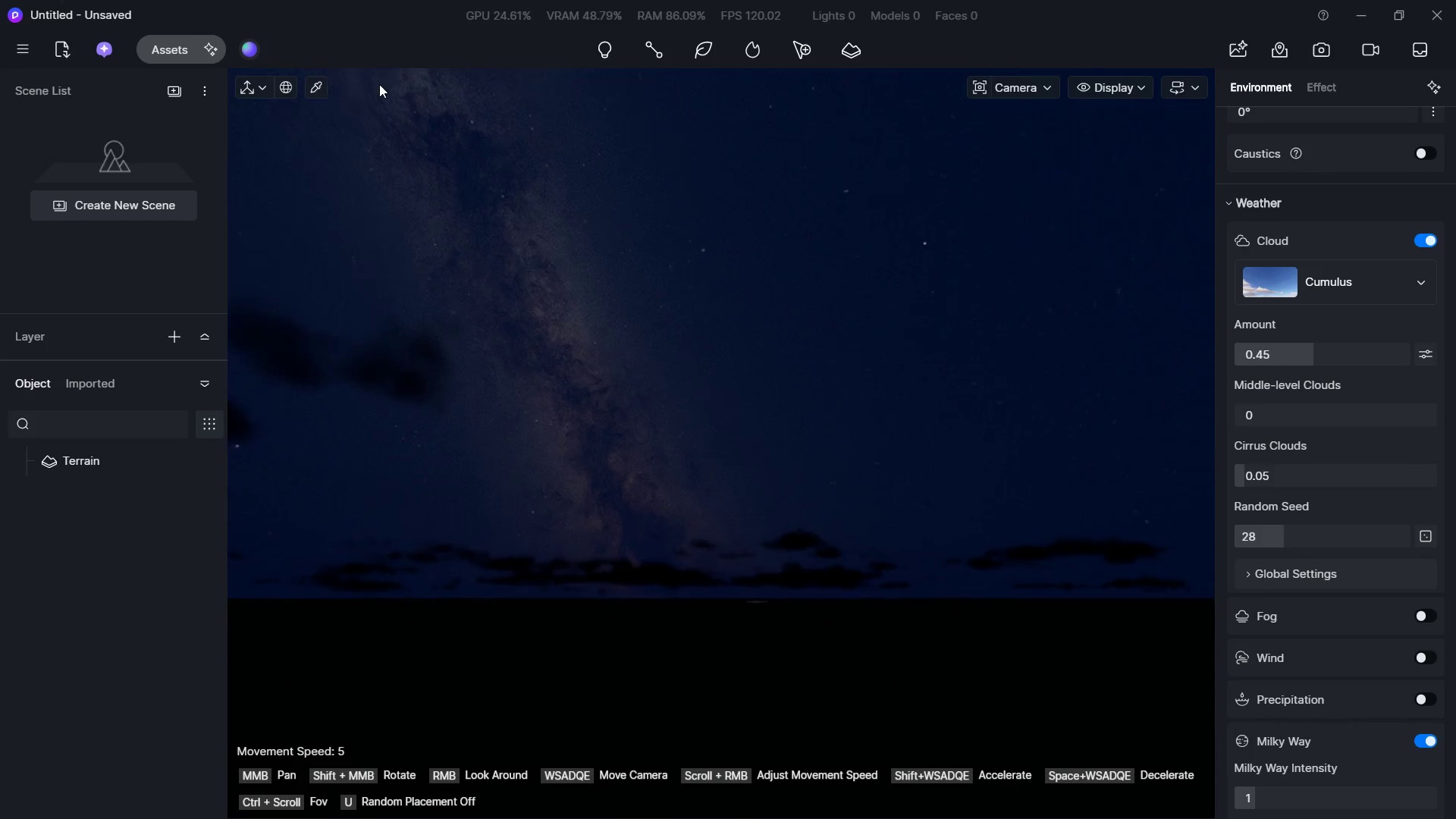 
wait(12.53)
 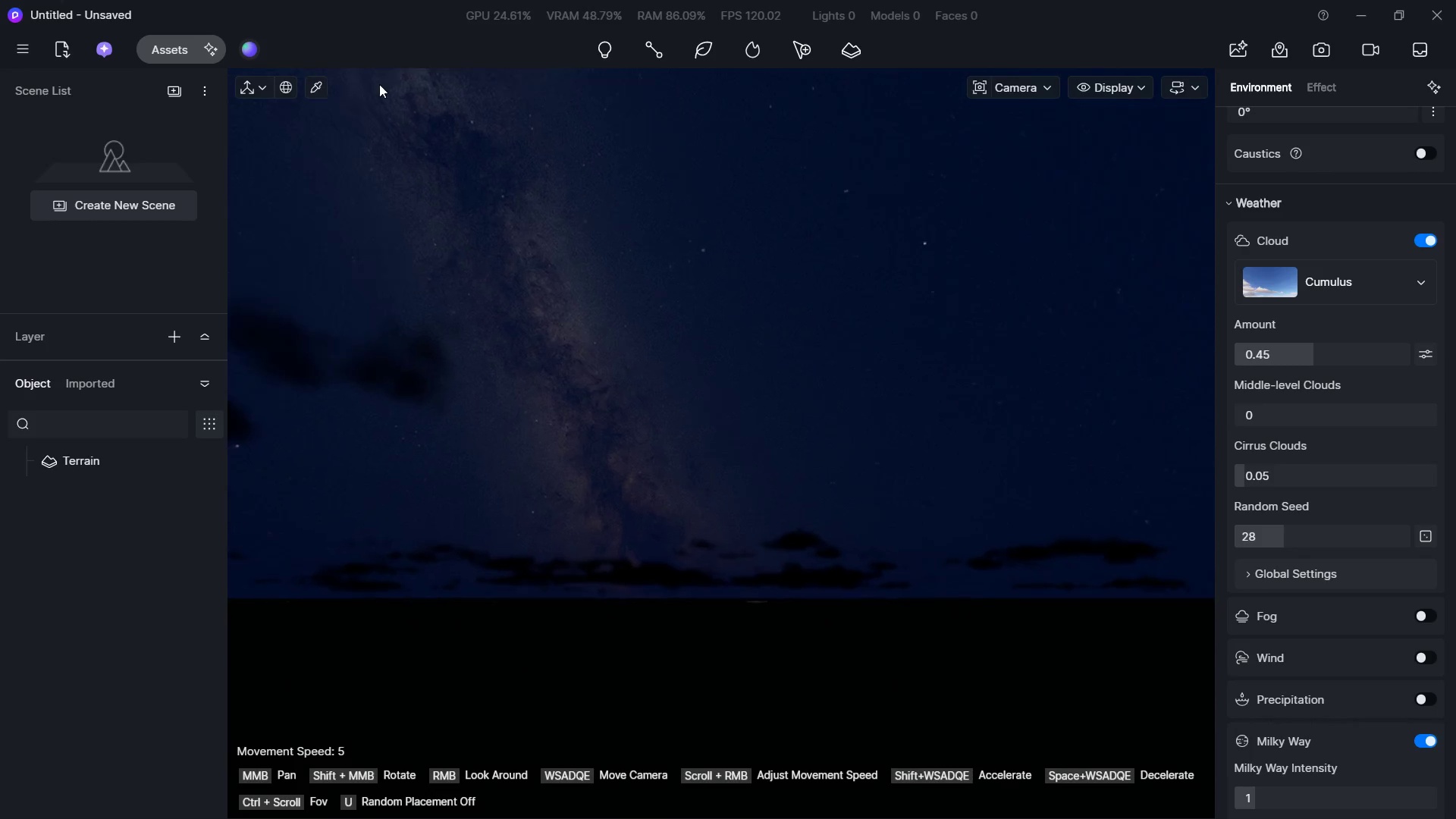 
left_click([1318, 290])
 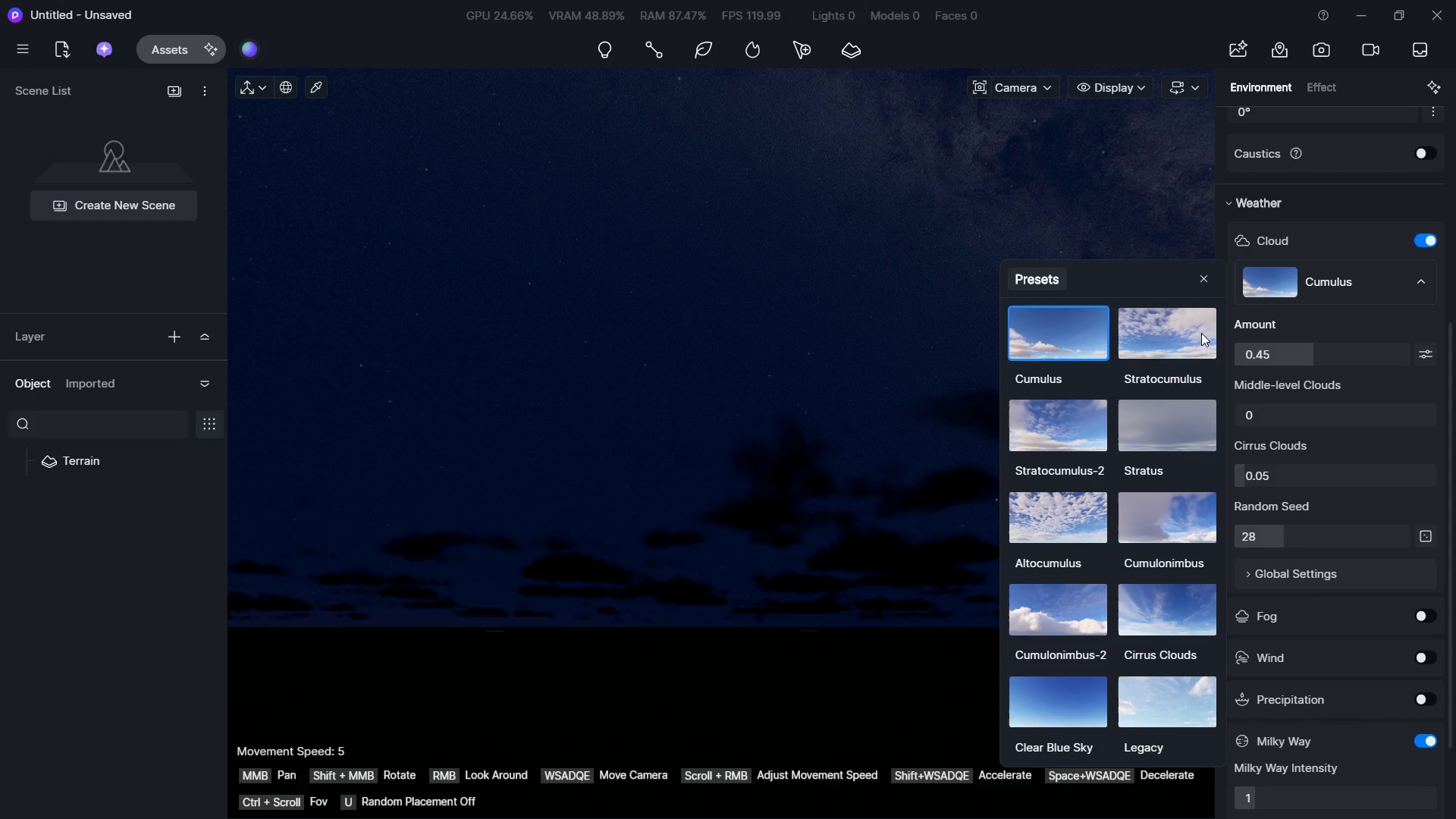 
left_click([1166, 346])
 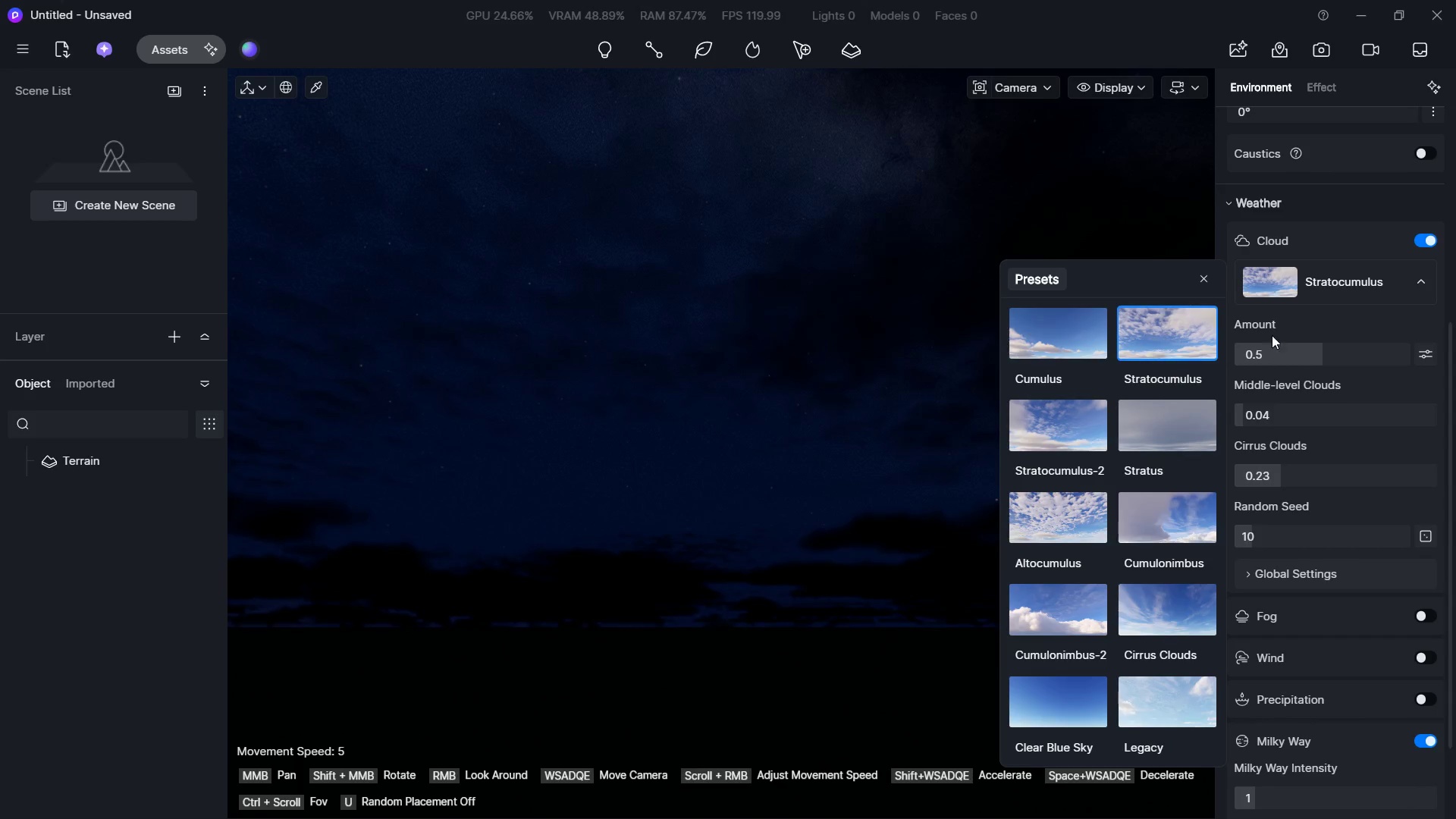 
left_click([1311, 322])
 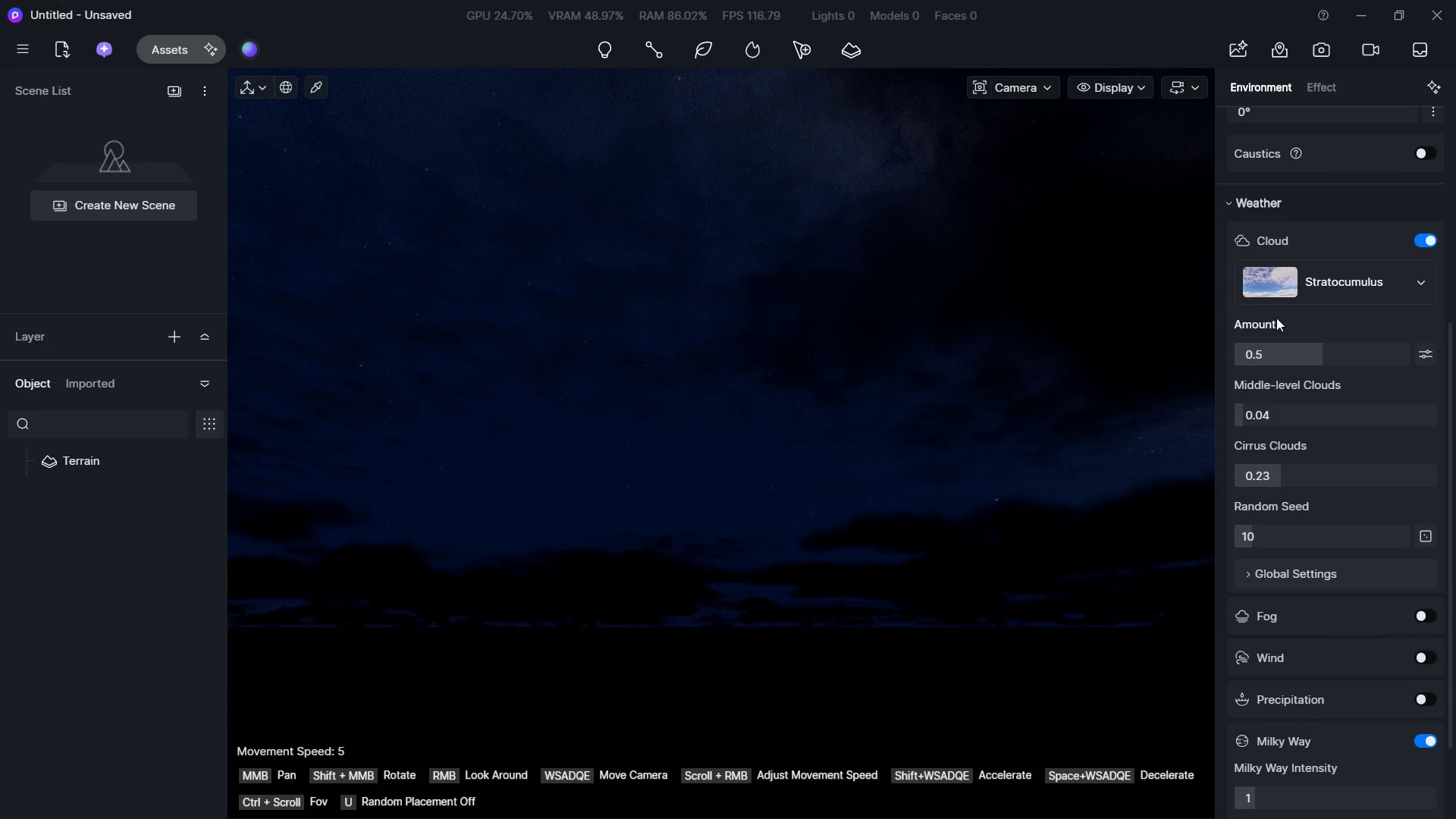 
left_click([1287, 292])
 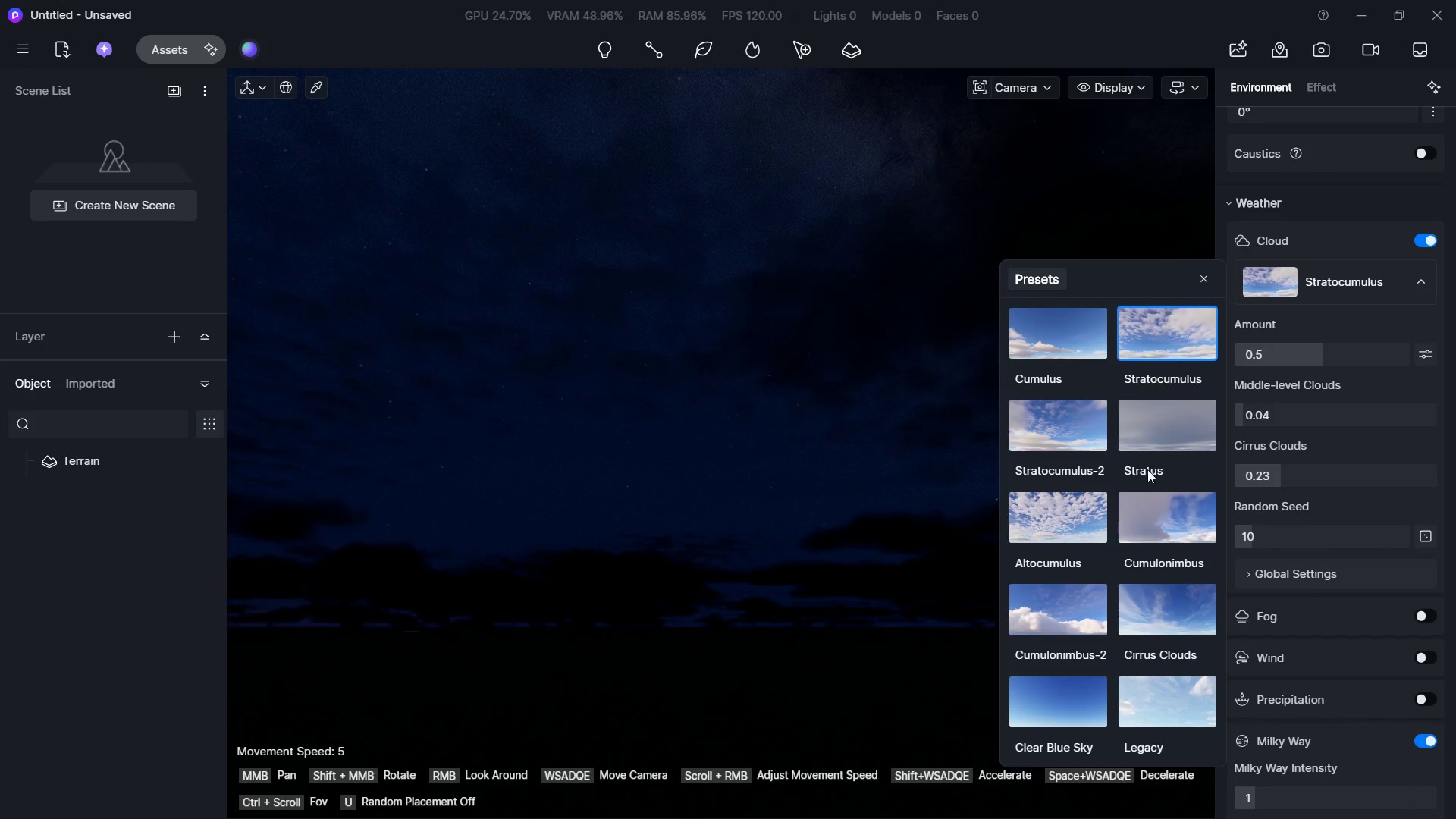 
scroll: coordinate [1147, 469], scroll_direction: down, amount: 5.0
 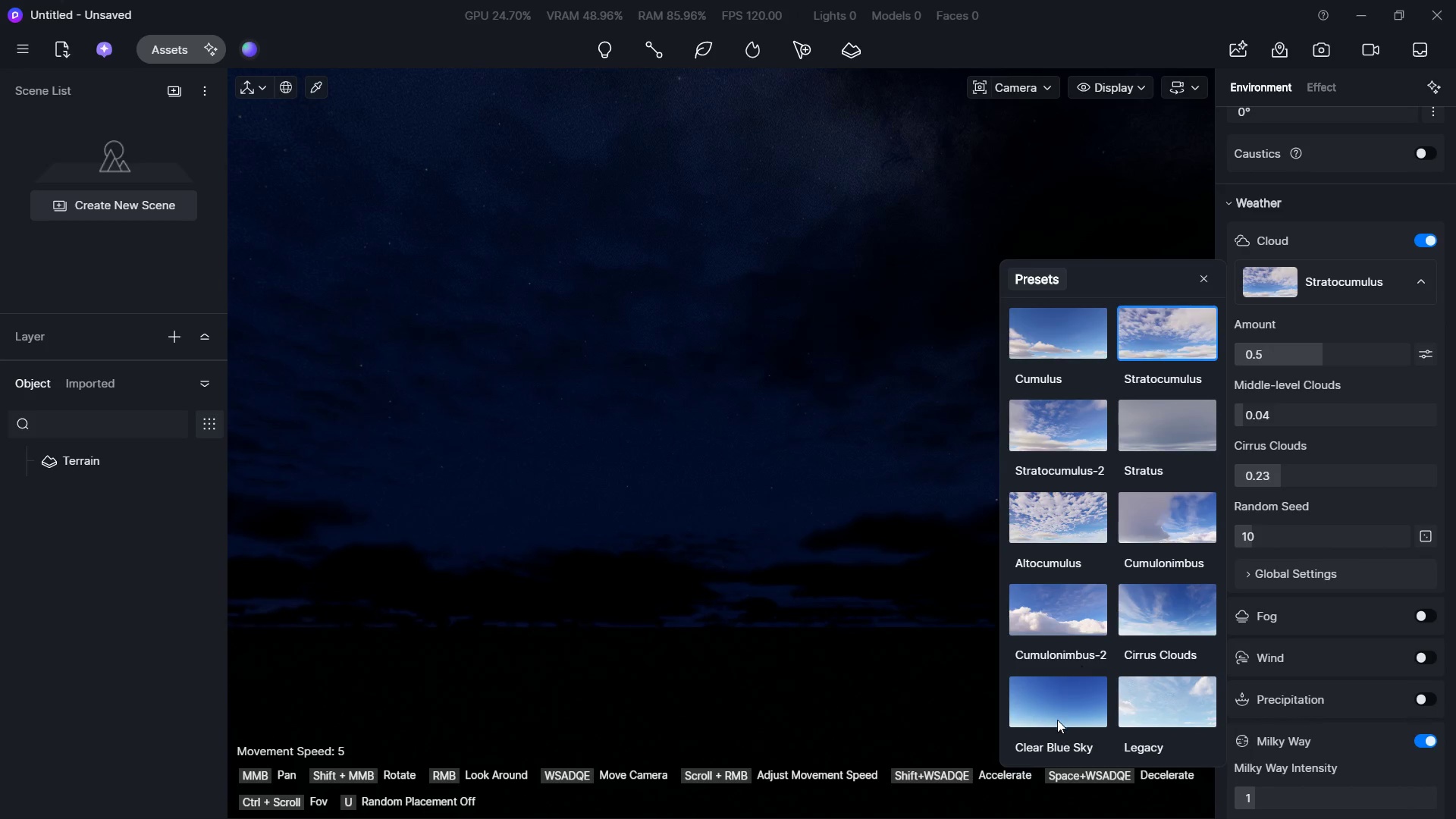 
left_click([1057, 720])
 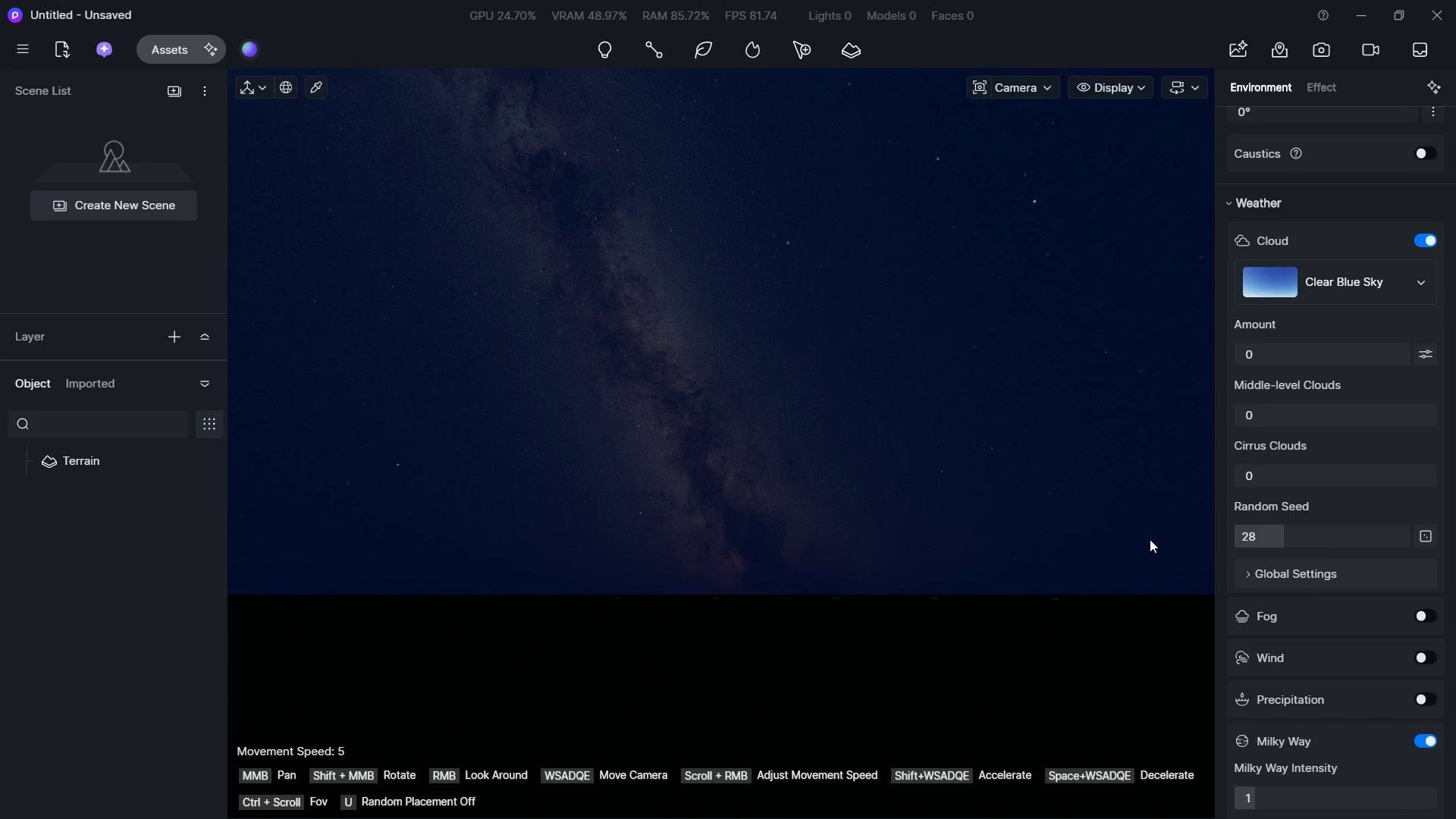 
key(Alt+Tab)
 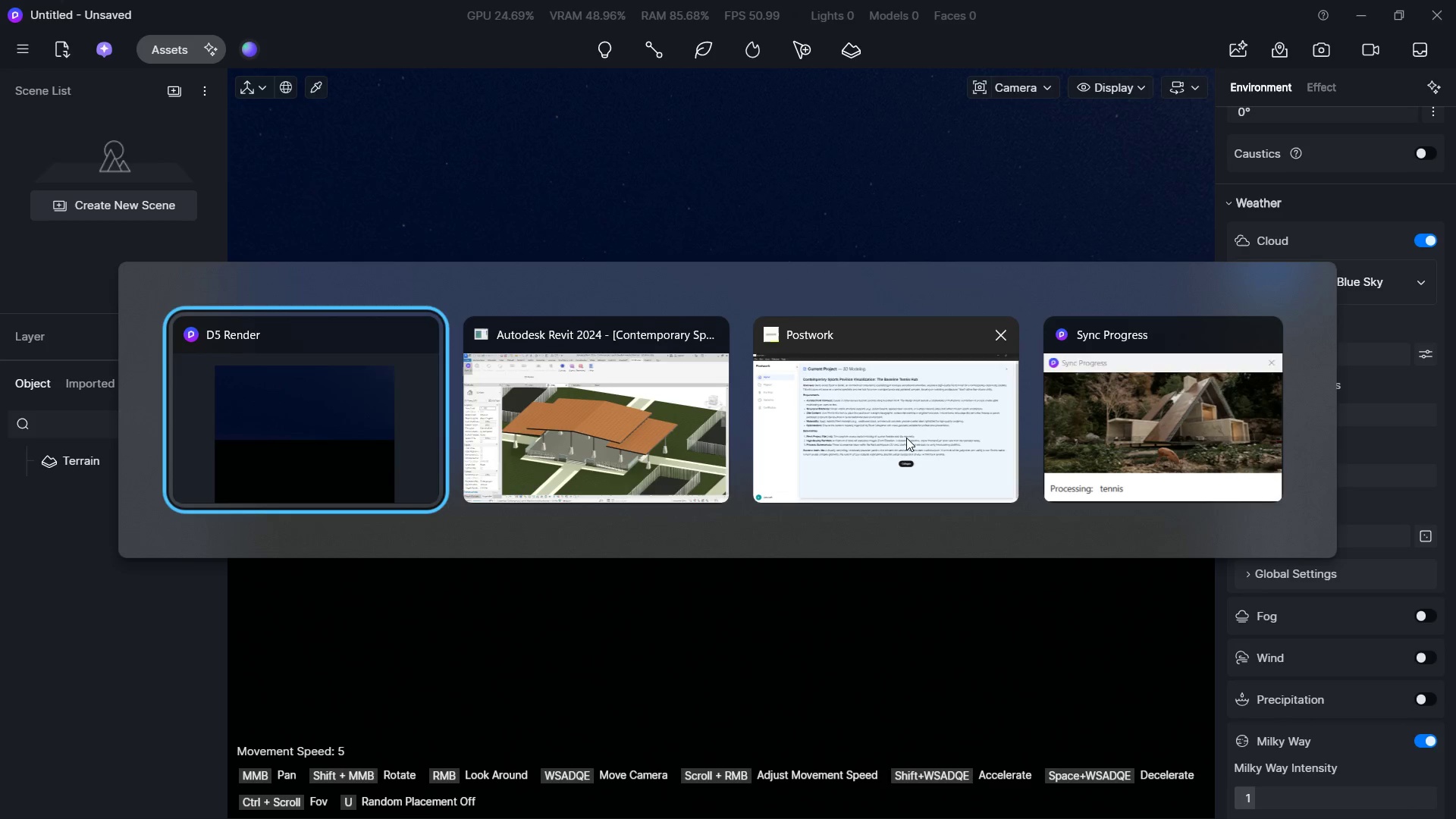 
key(Alt+Tab)
 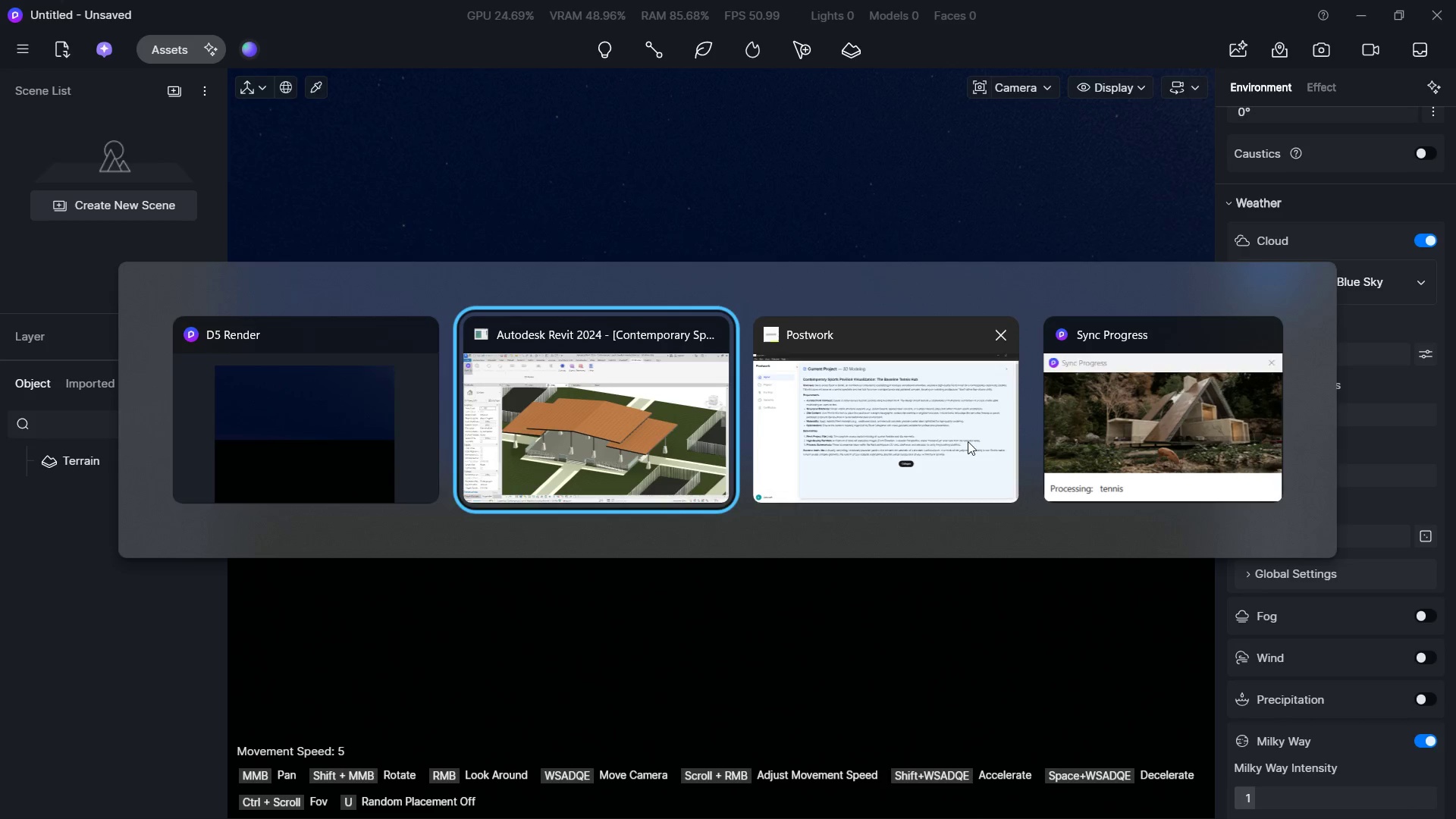 
key(Alt+Tab)
 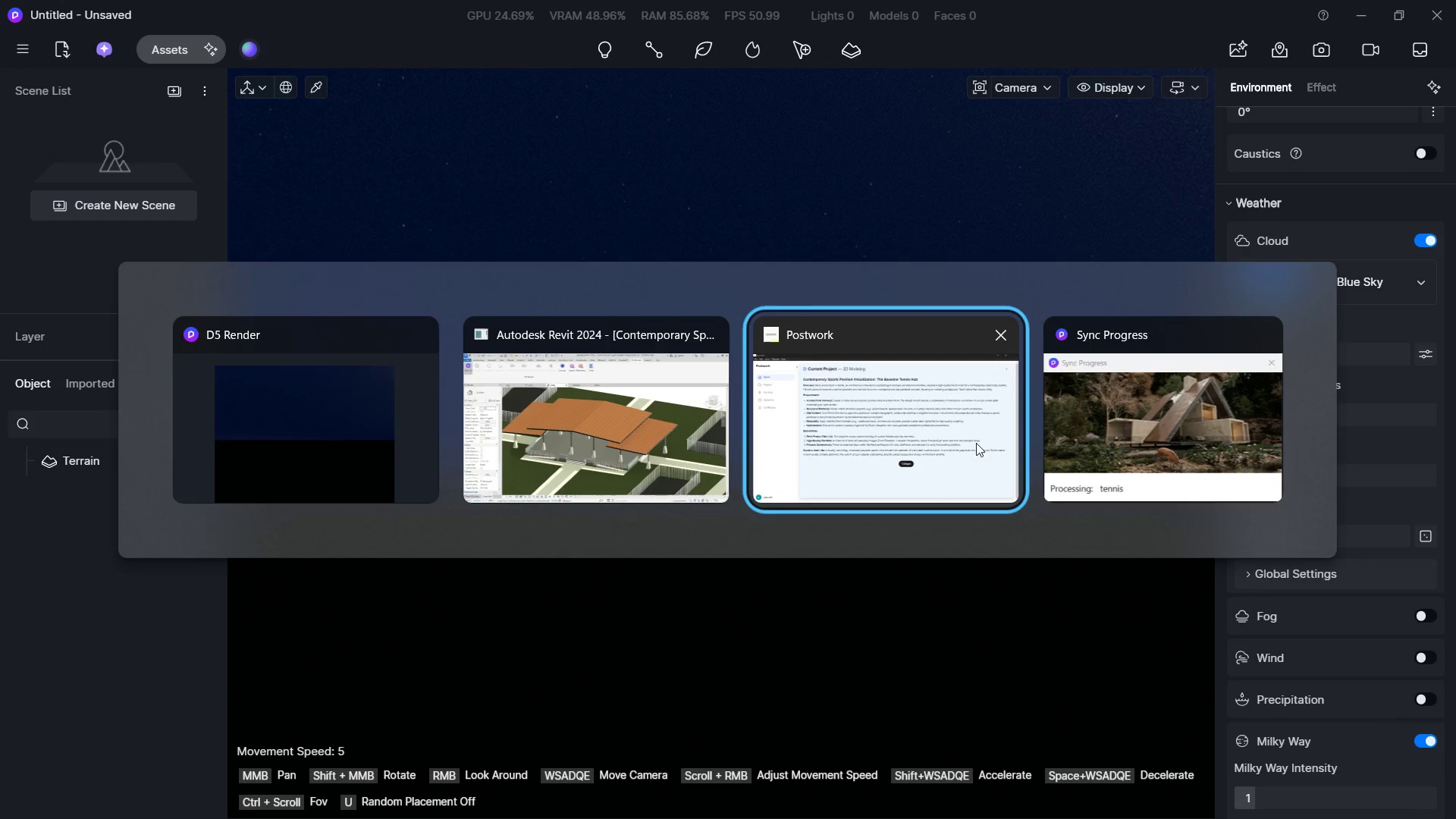 
key(Alt+Tab)
 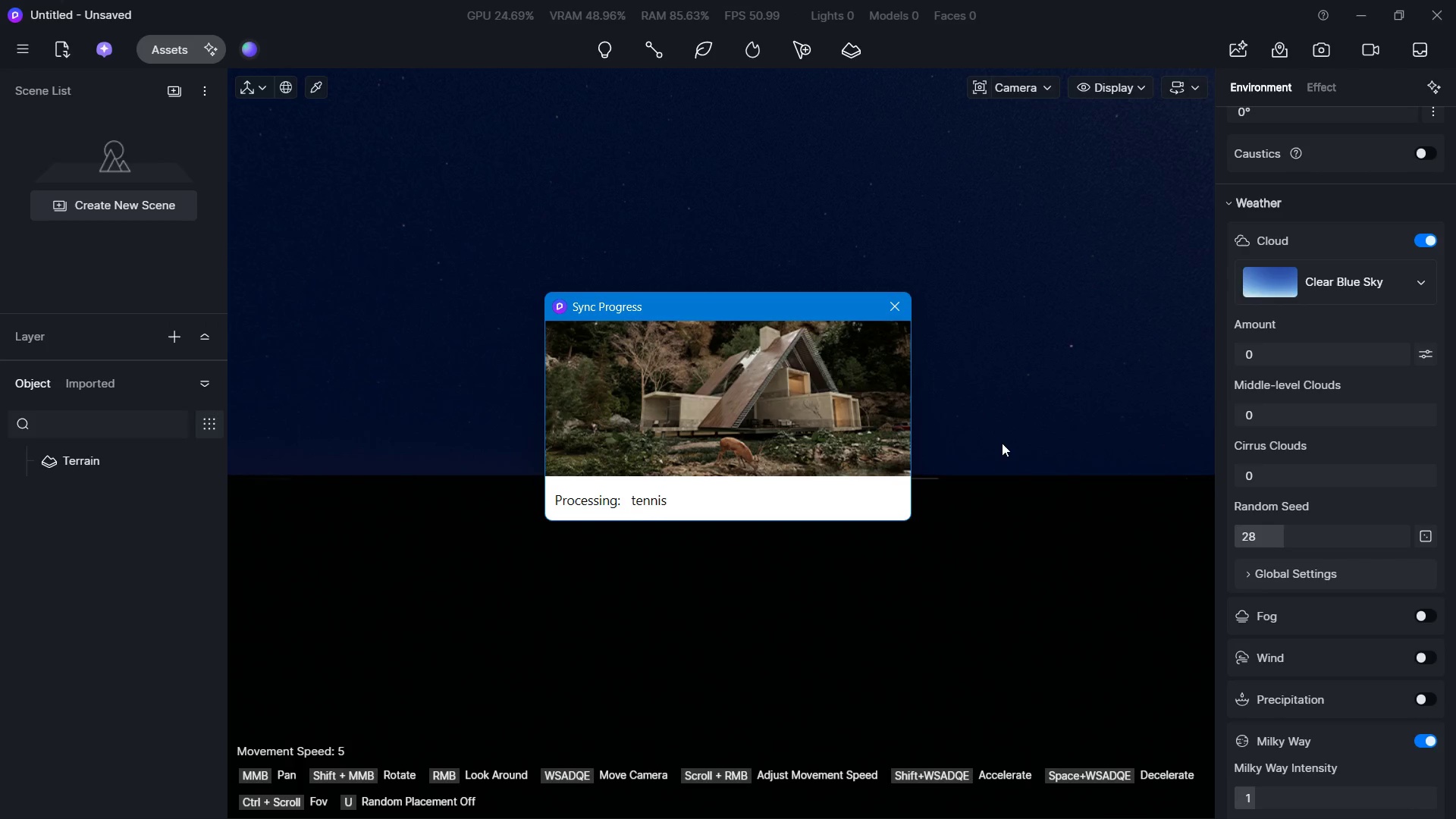 
key(Alt+Tab)
 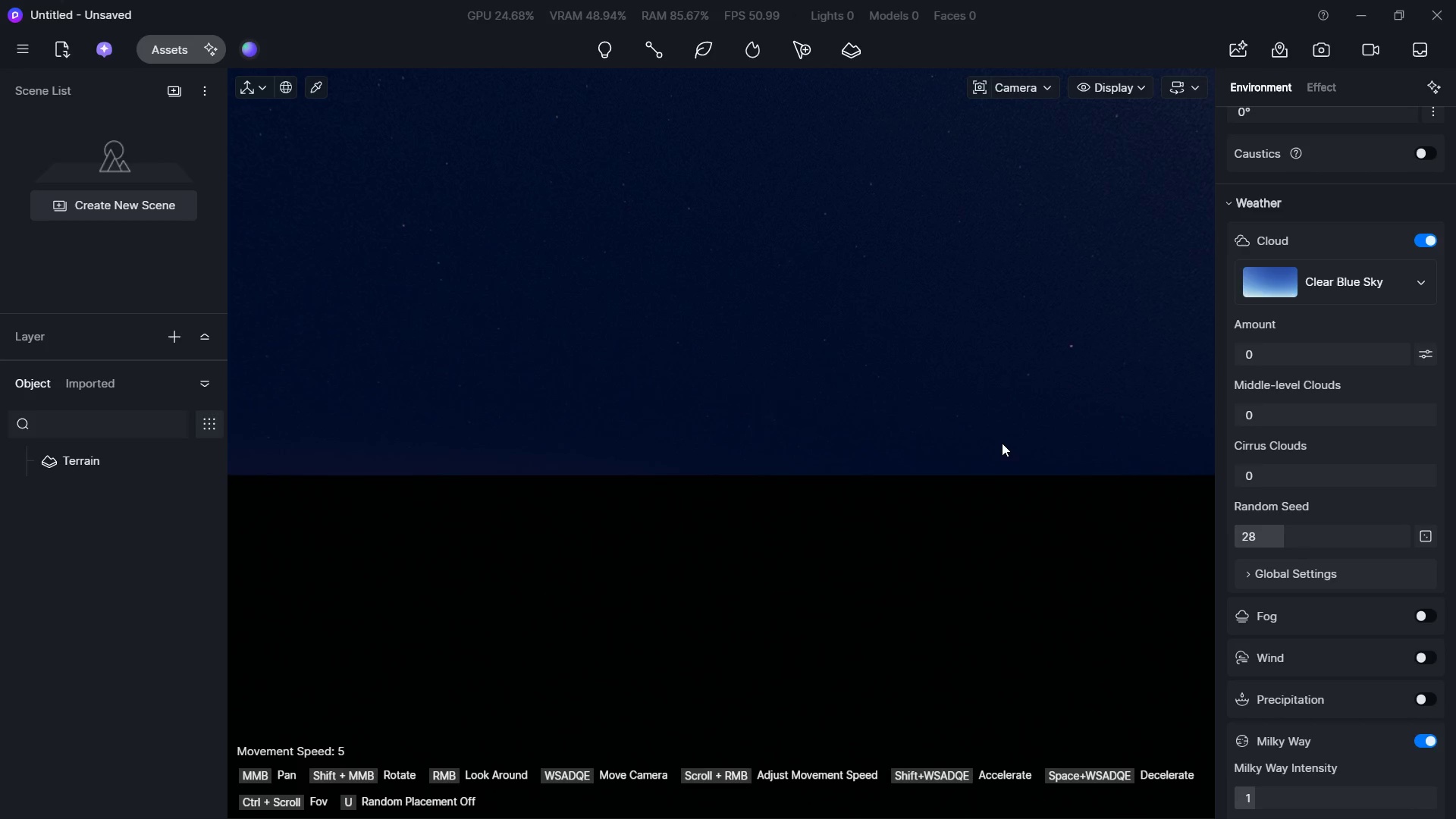 
hold_key(key=AltLeft, duration=0.48)
 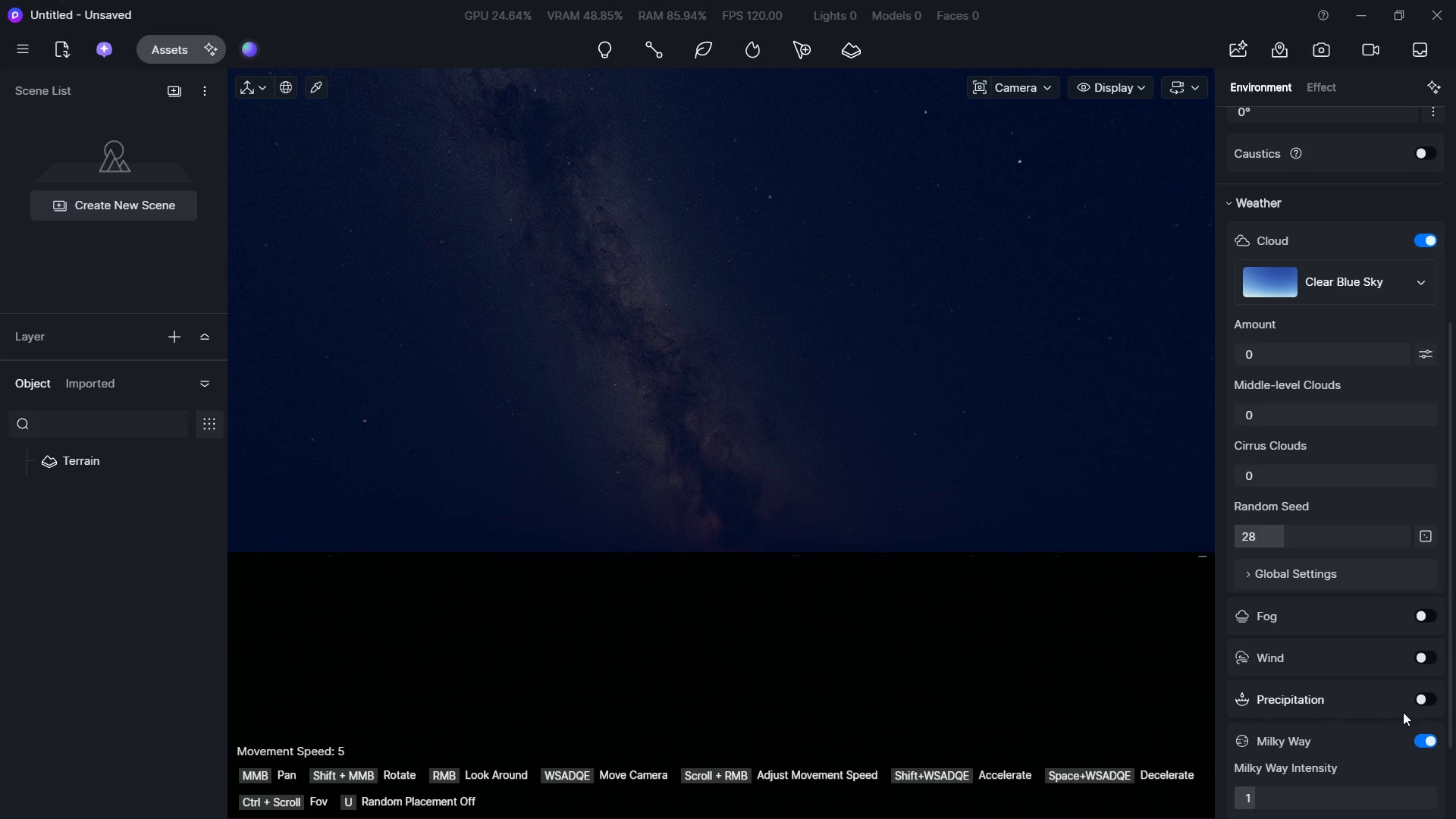 
left_click([1427, 739])
 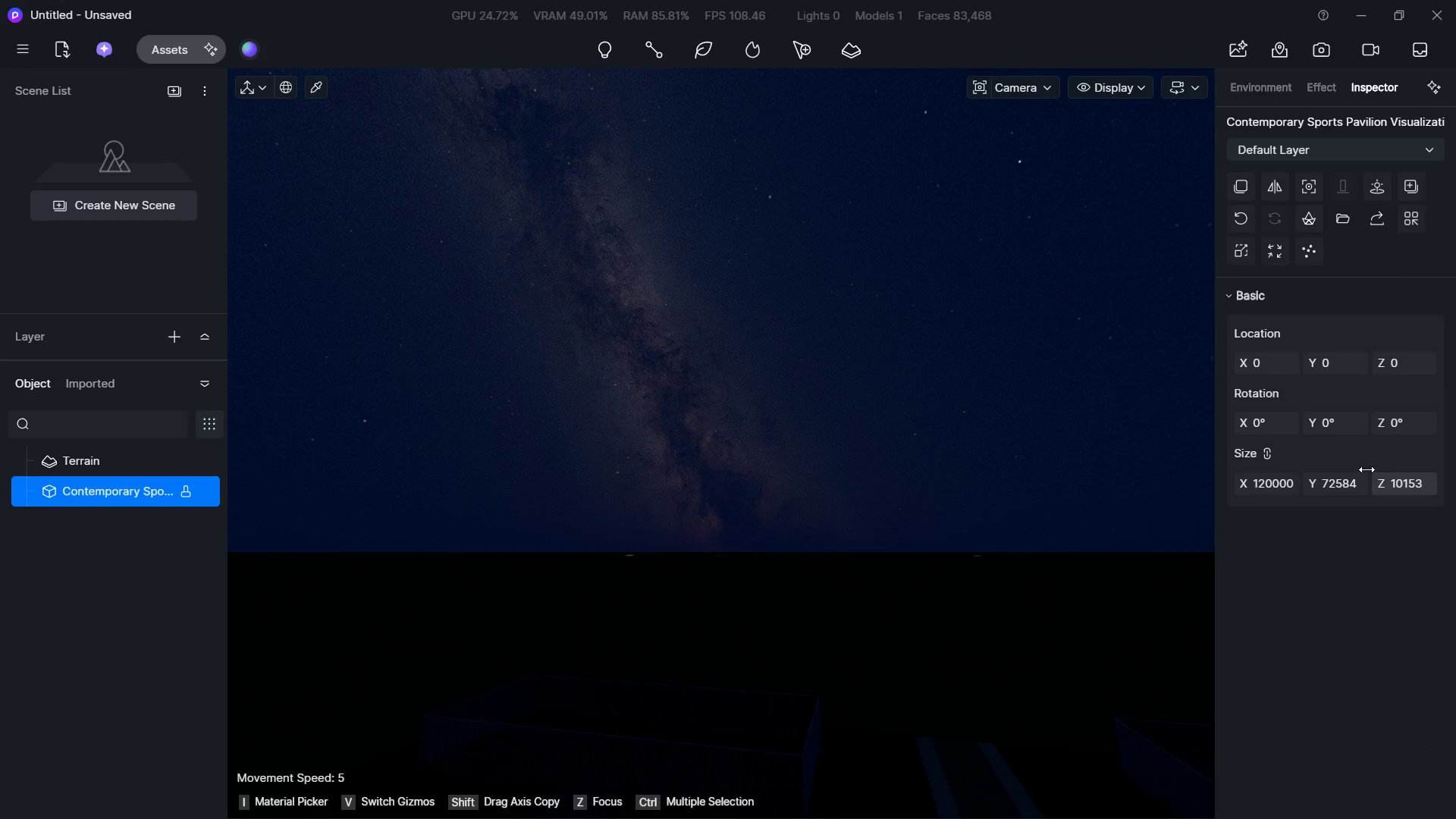 
right_click([623, 548])
 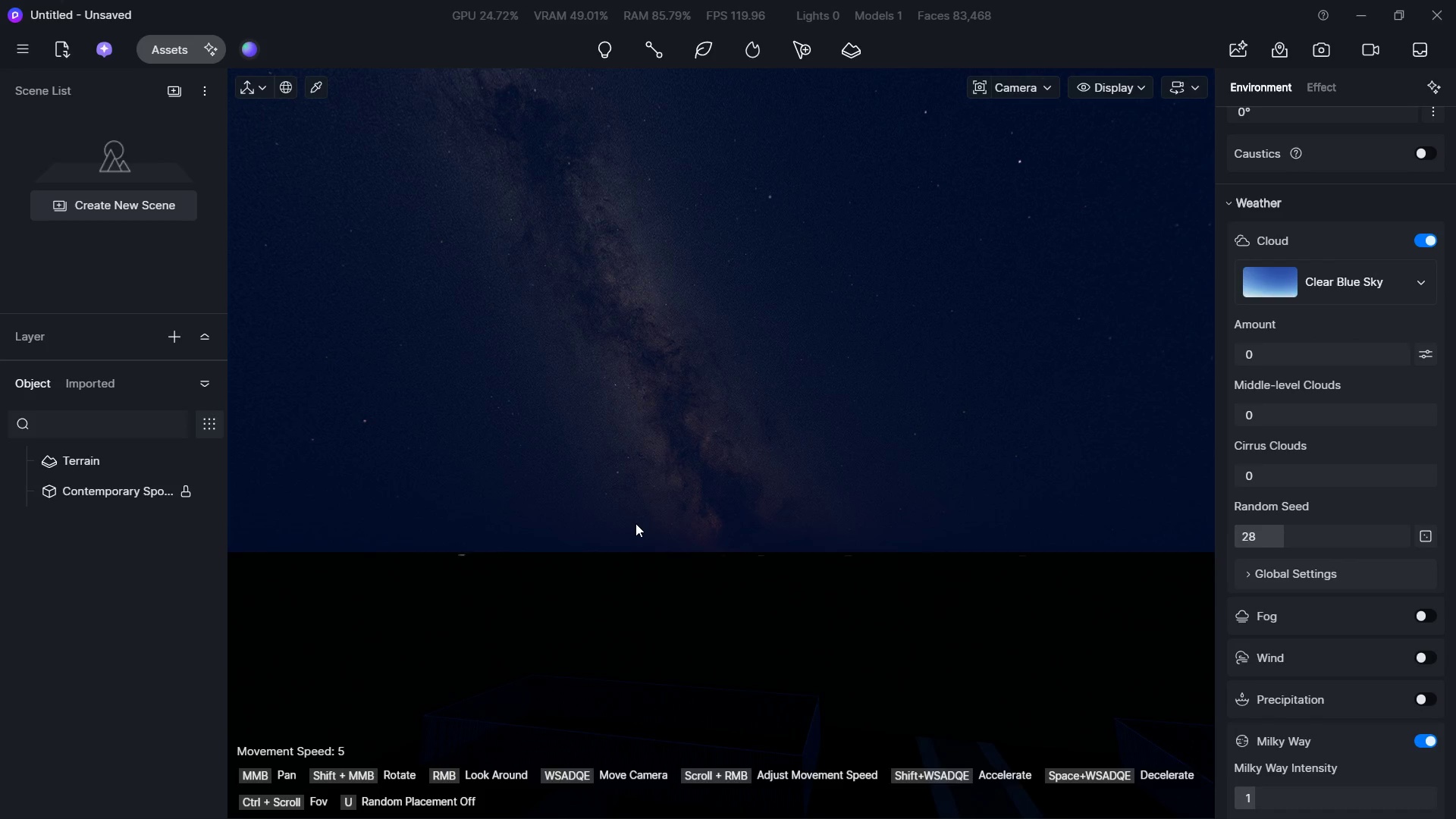 
hold_key(key=W, duration=0.45)
 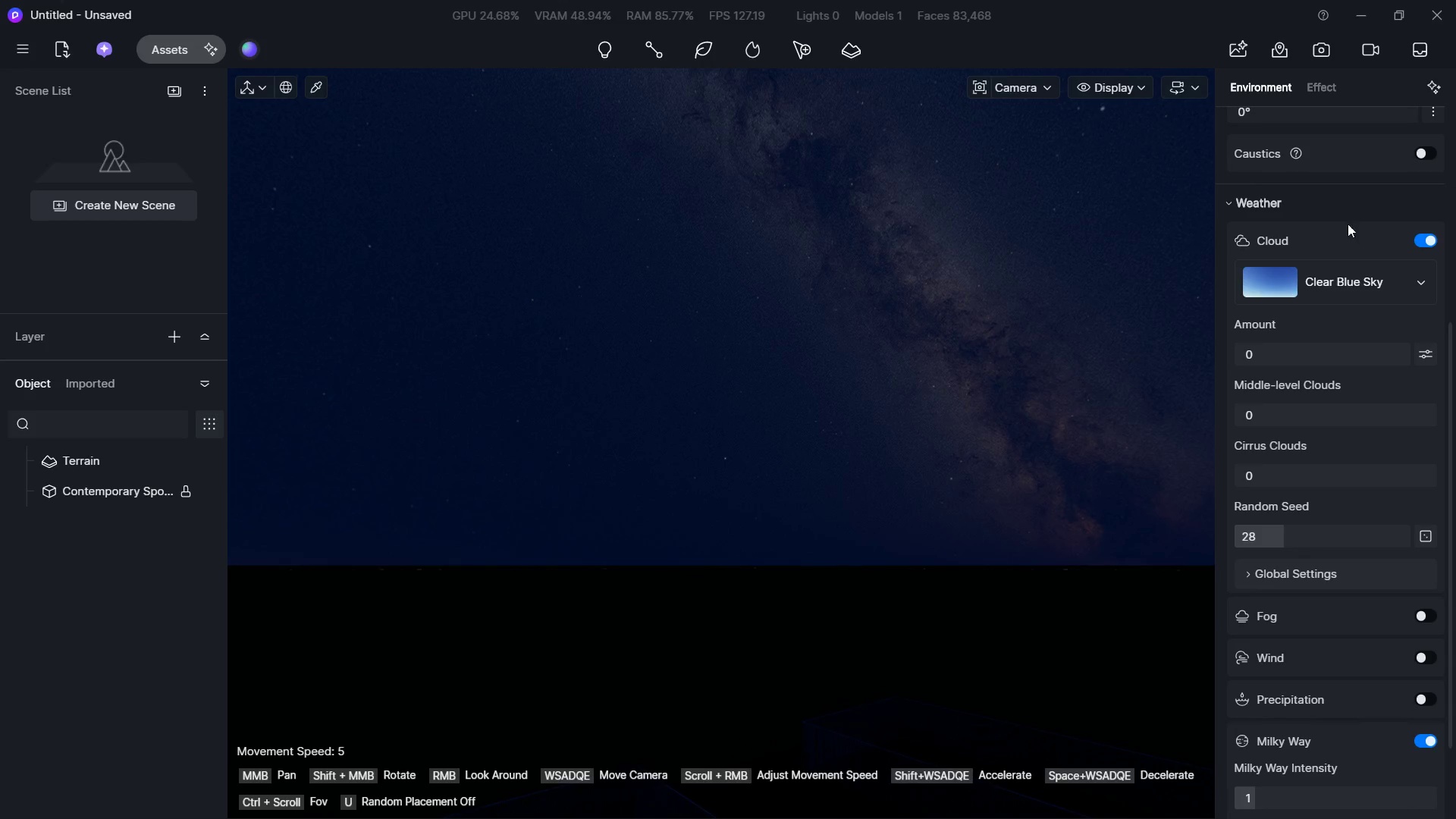 
scroll: coordinate [1342, 214], scroll_direction: up, amount: 7.0
 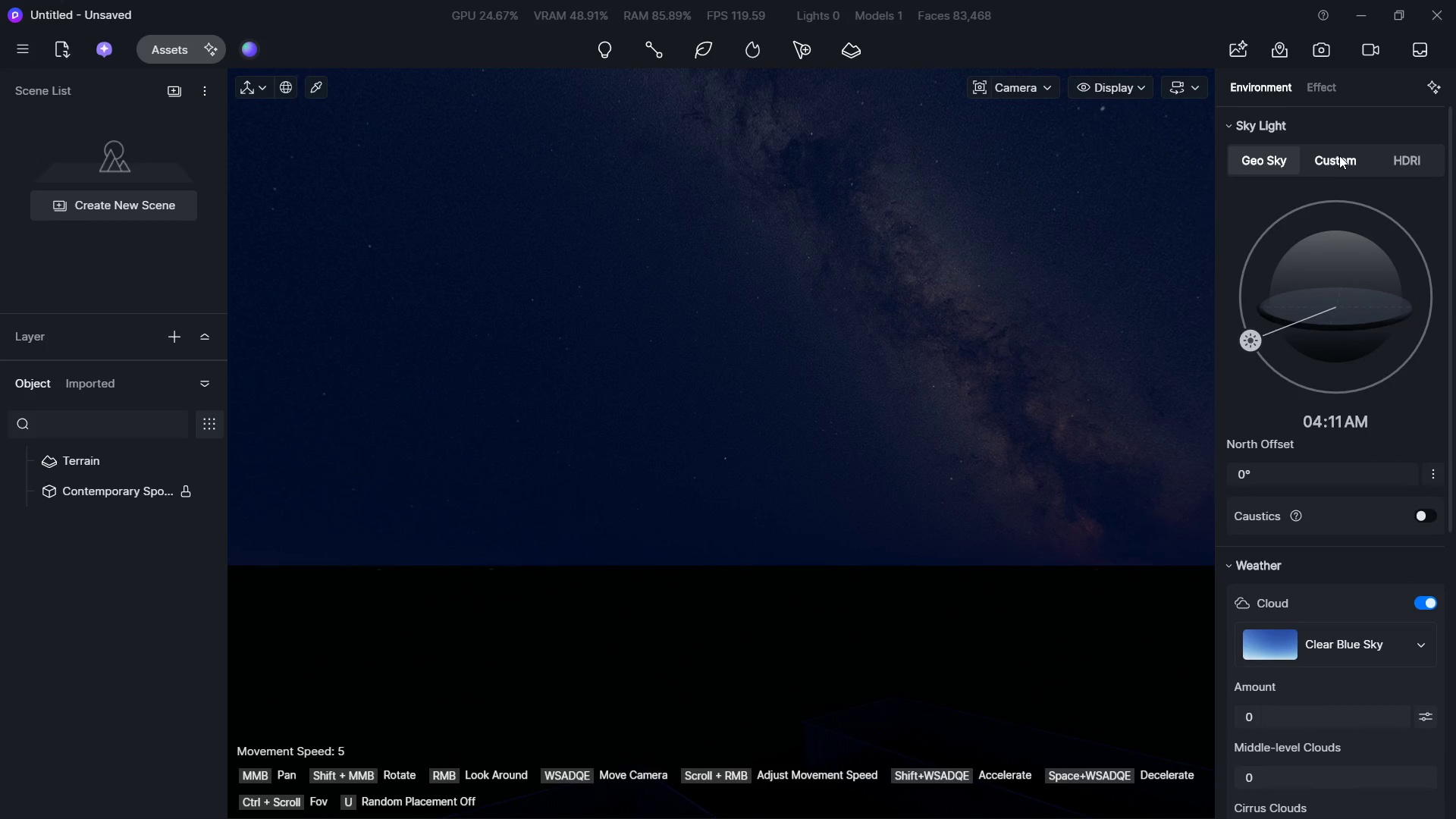 
left_click([1338, 154])
 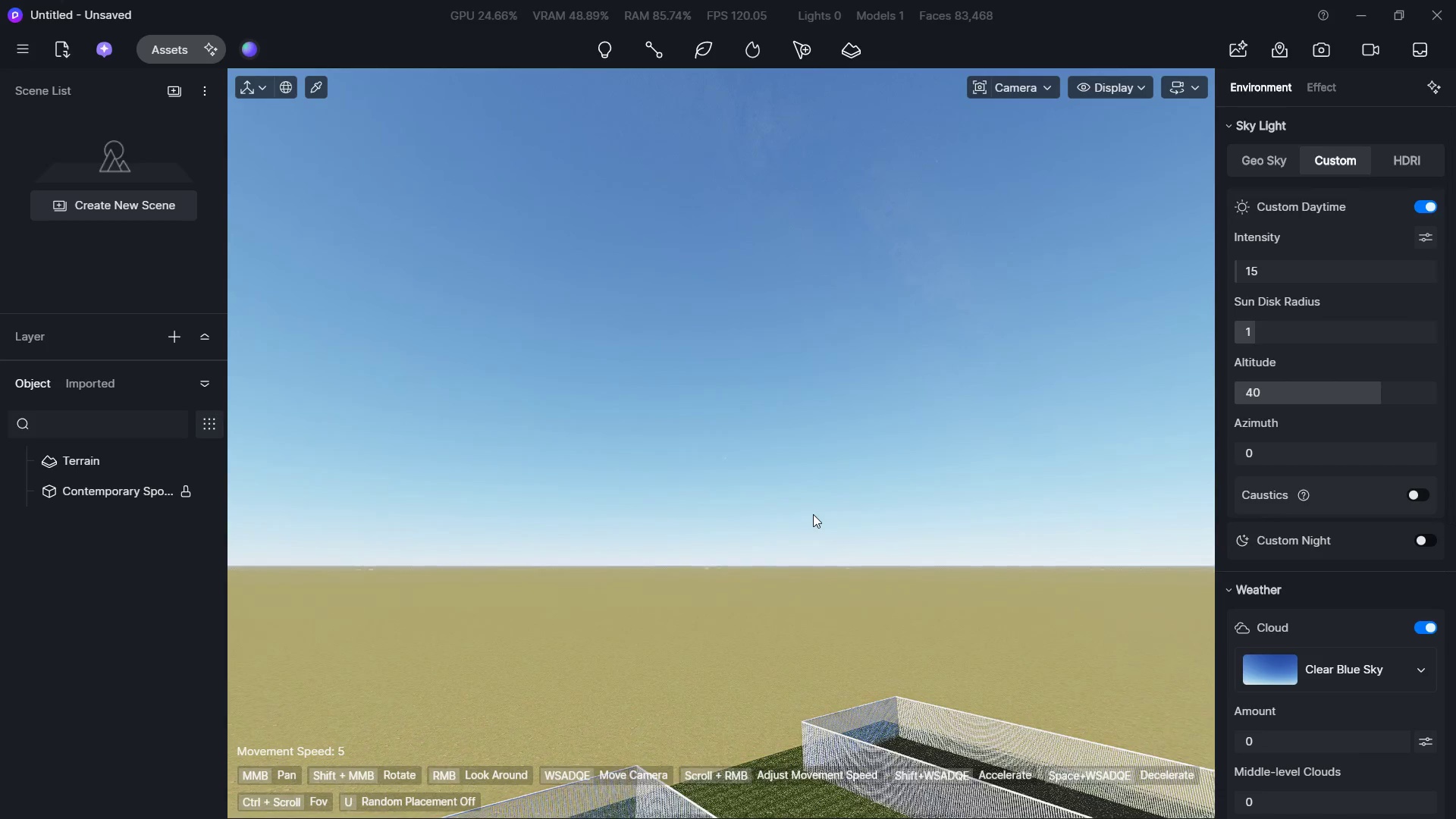 
type(QS)
 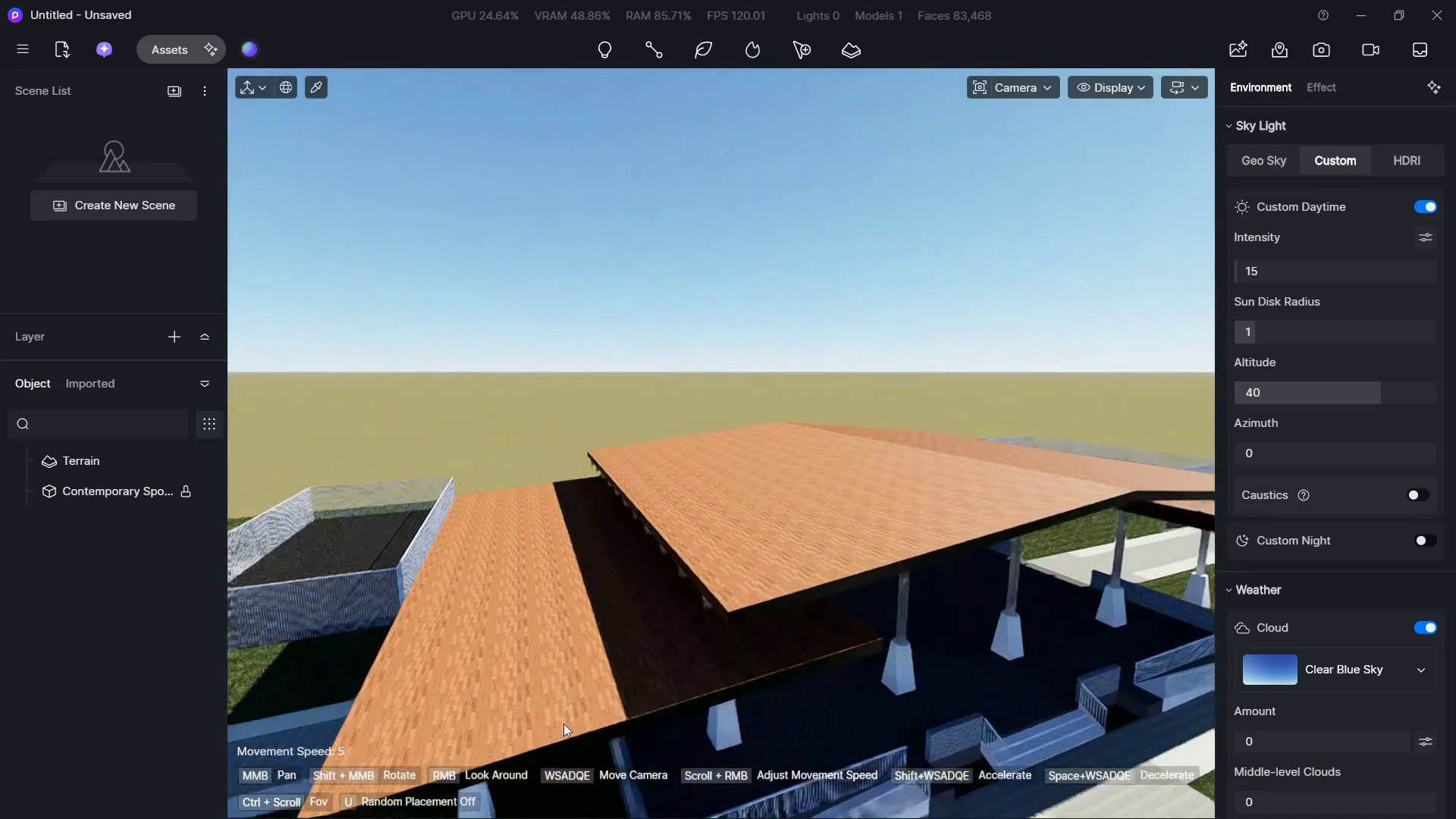 
hold_key(key=W, duration=0.61)
 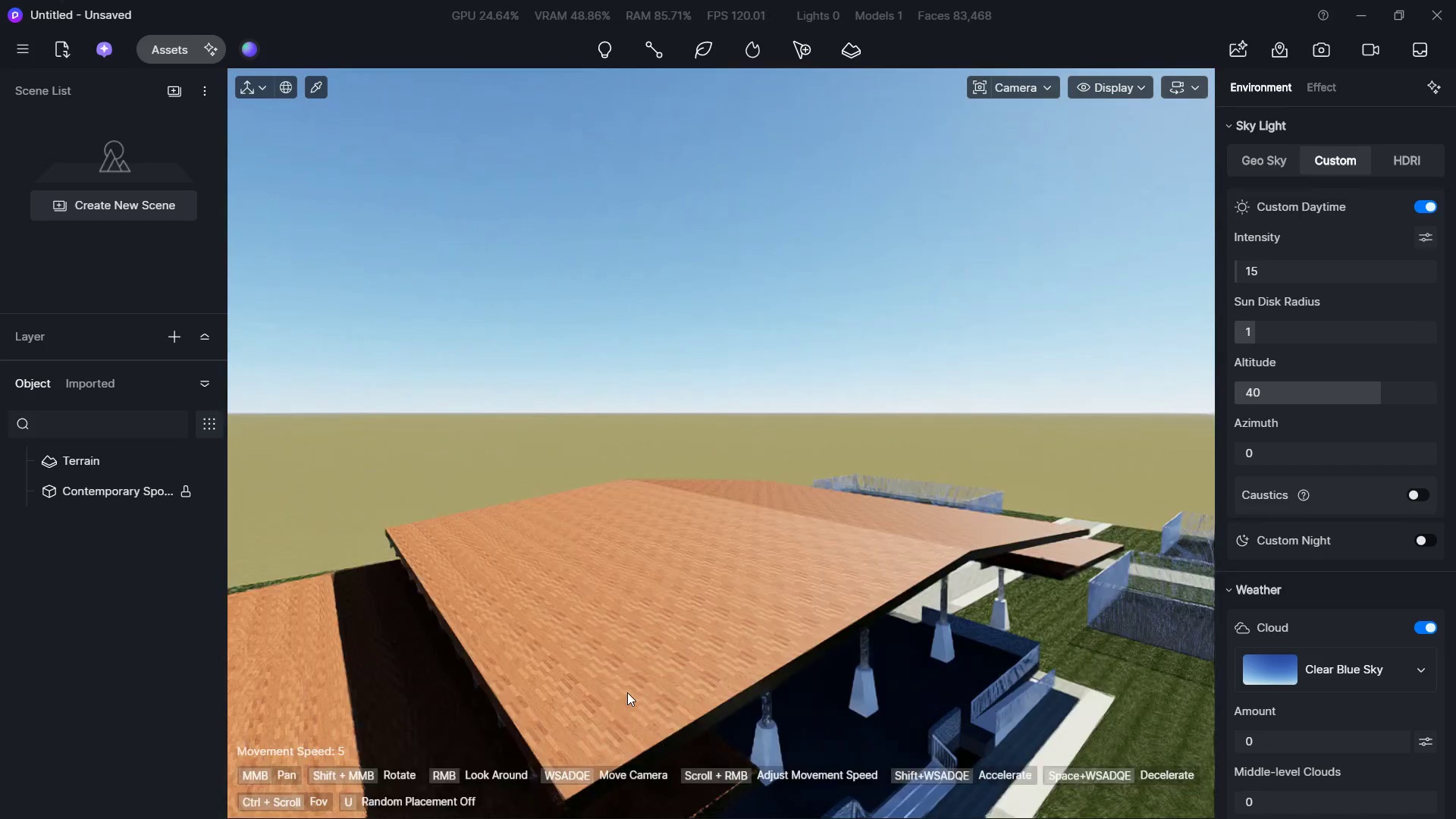 
hold_key(key=D, duration=0.66)
 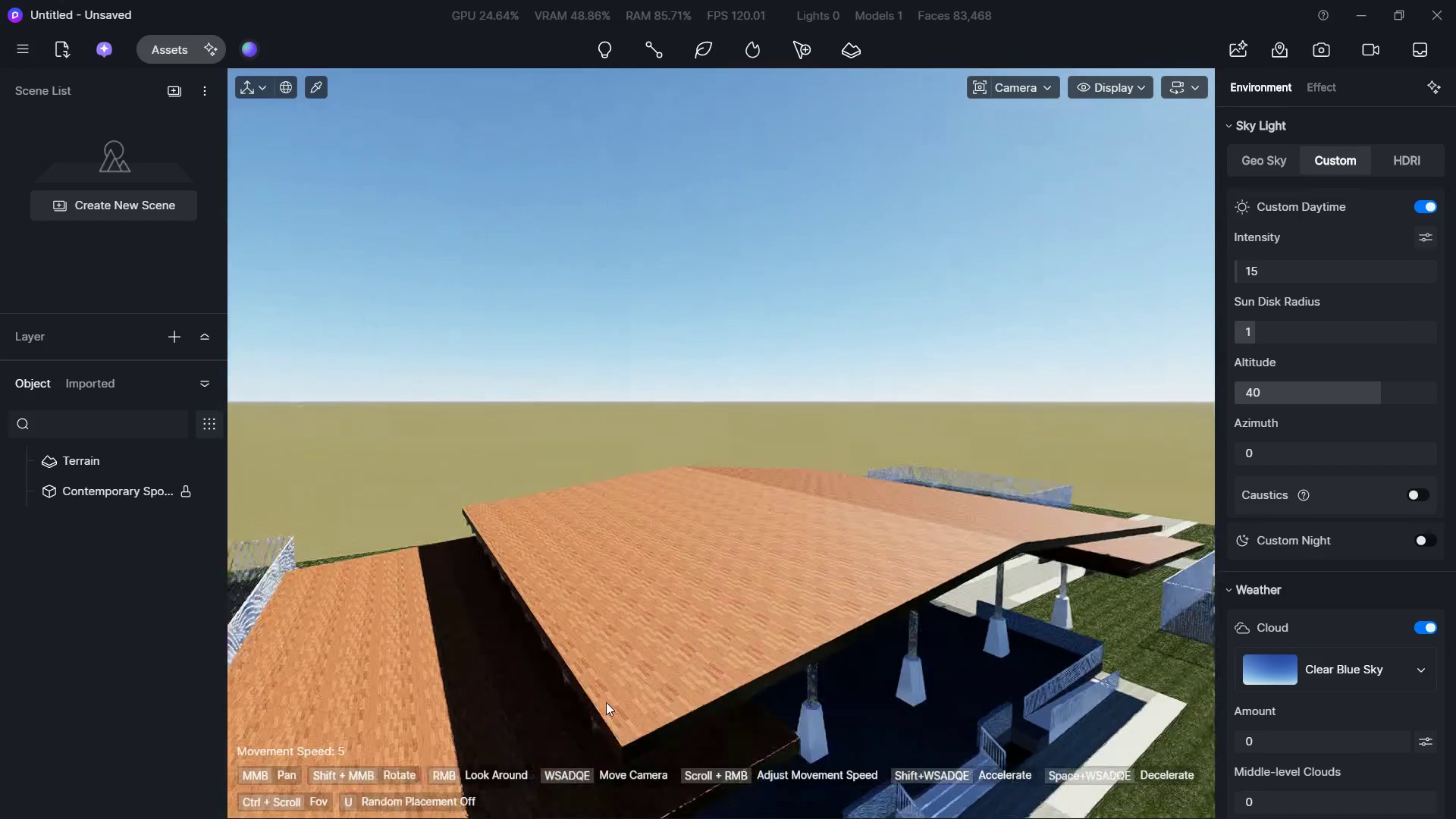 
hold_key(key=E, duration=0.91)
 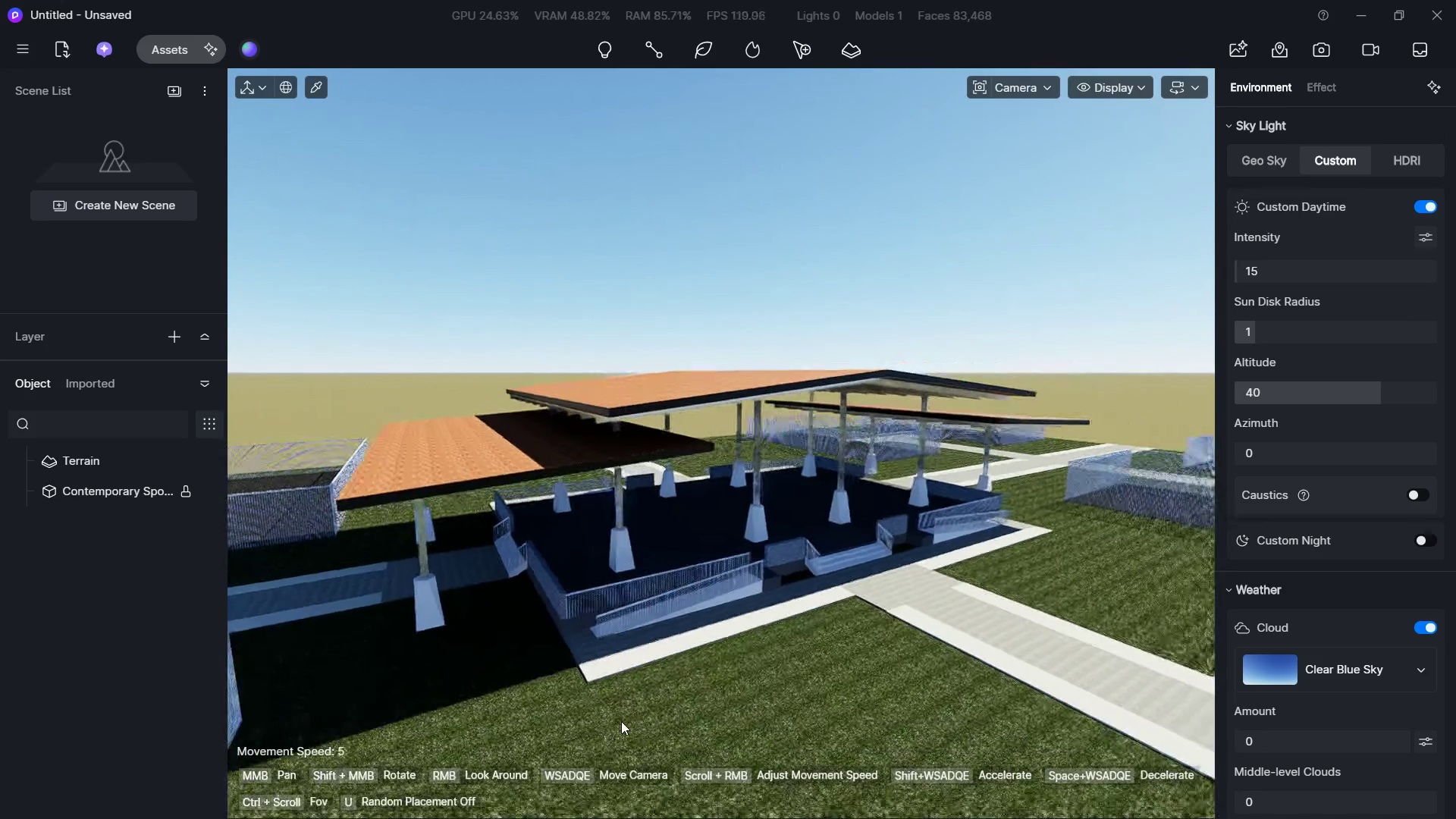 
hold_key(key=S, duration=1.22)
 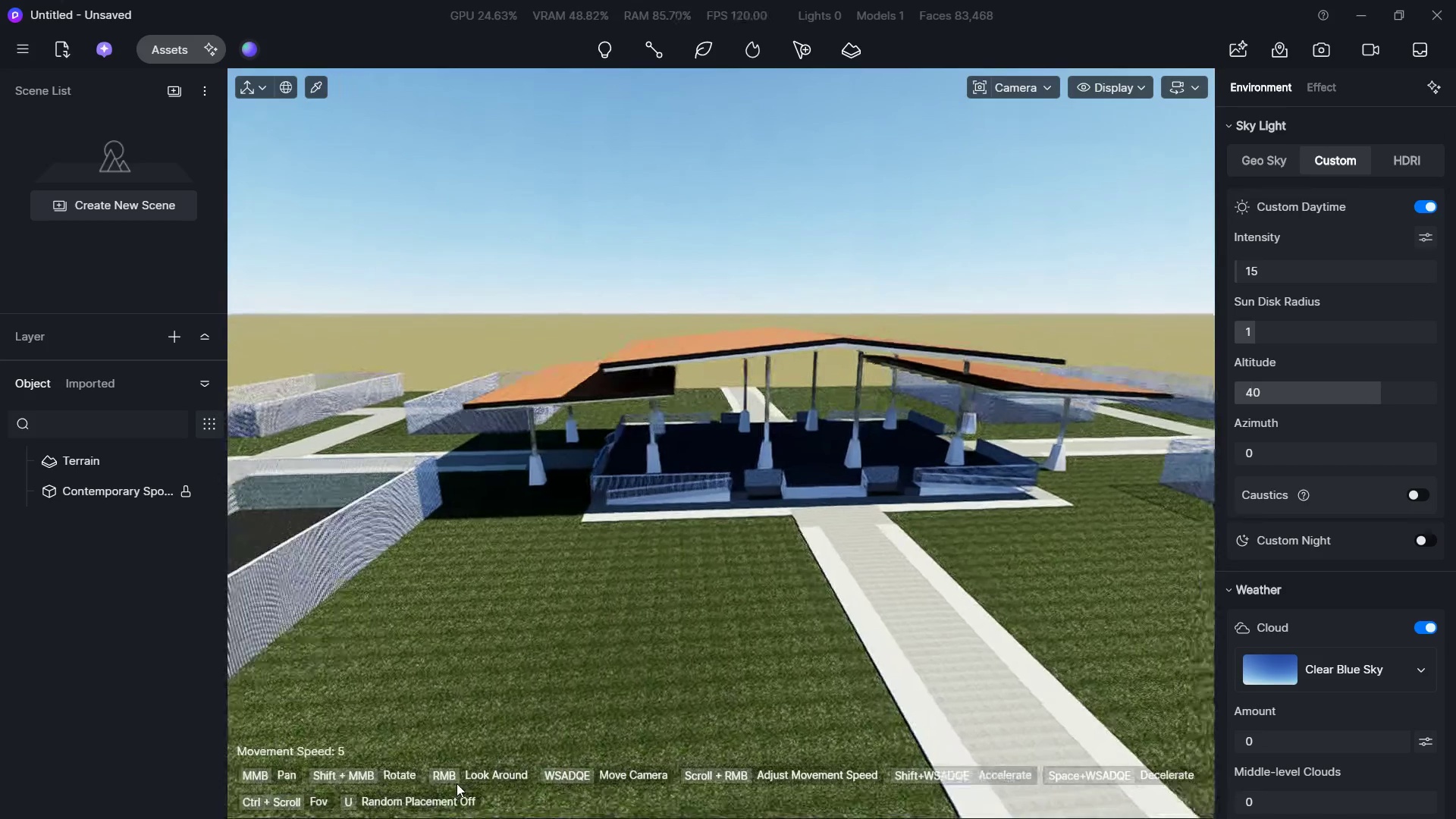 
hold_key(key=D, duration=1.52)
 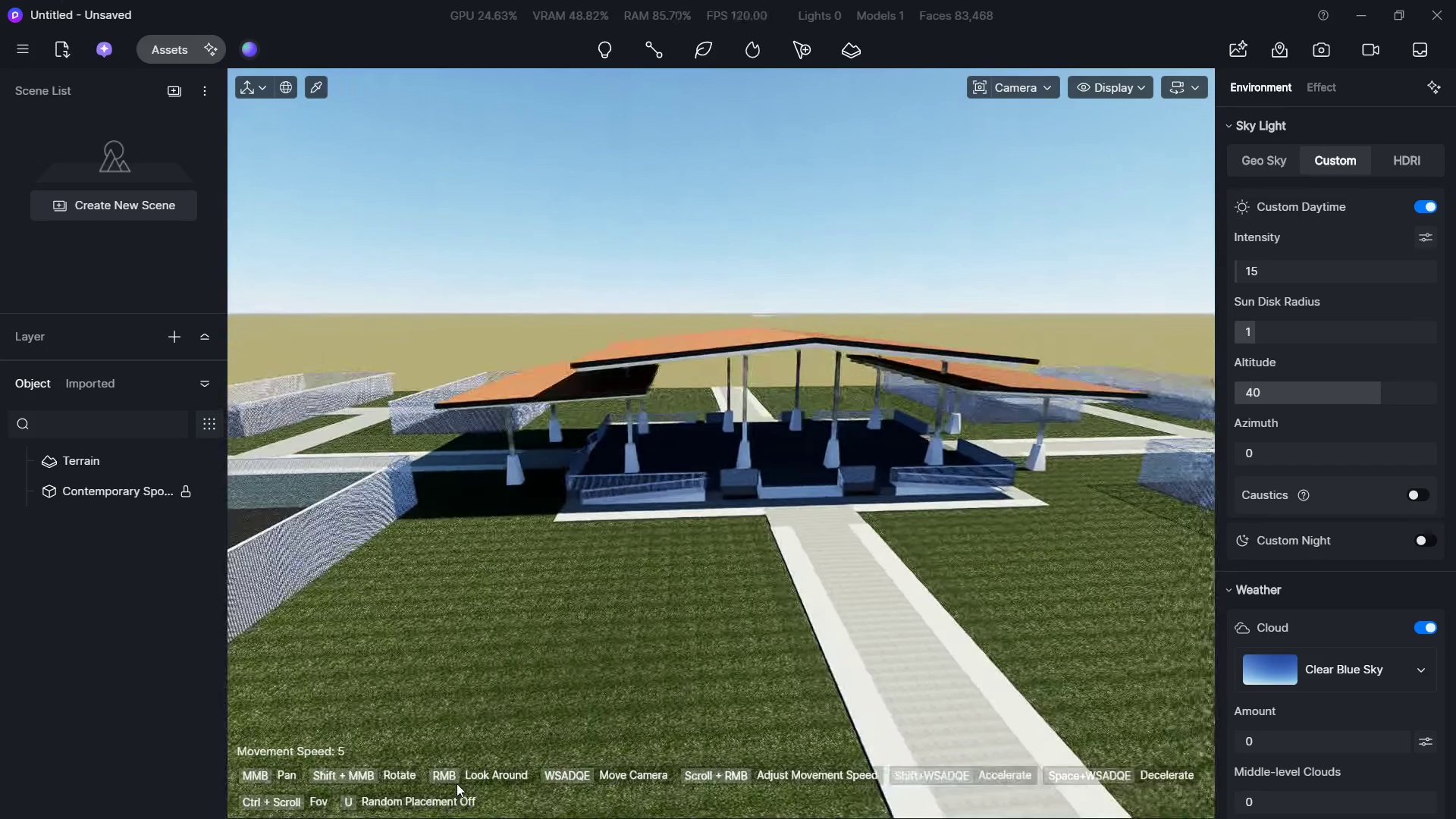 
key(Shift+D)
 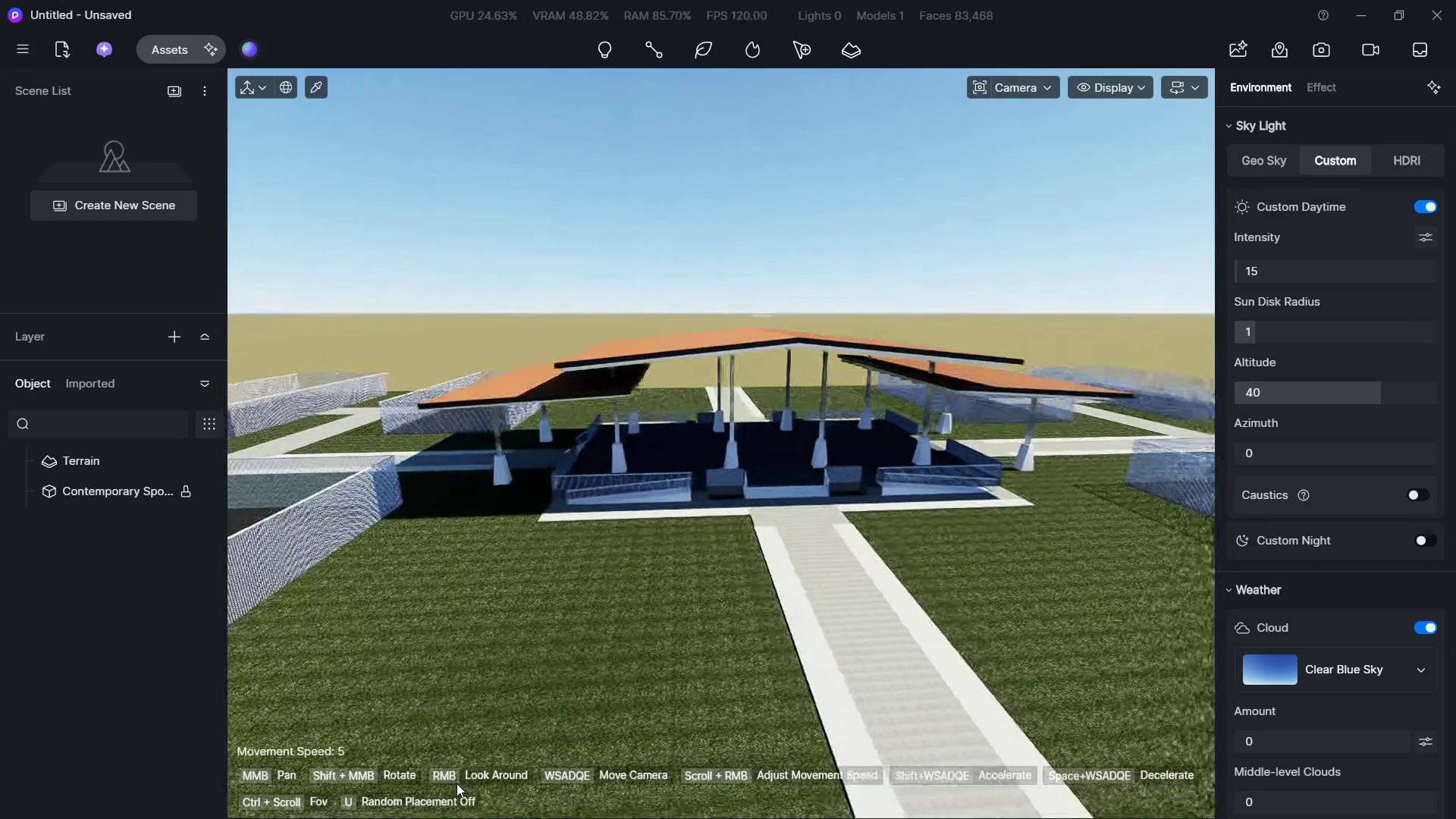 
hold_key(key=W, duration=0.44)
 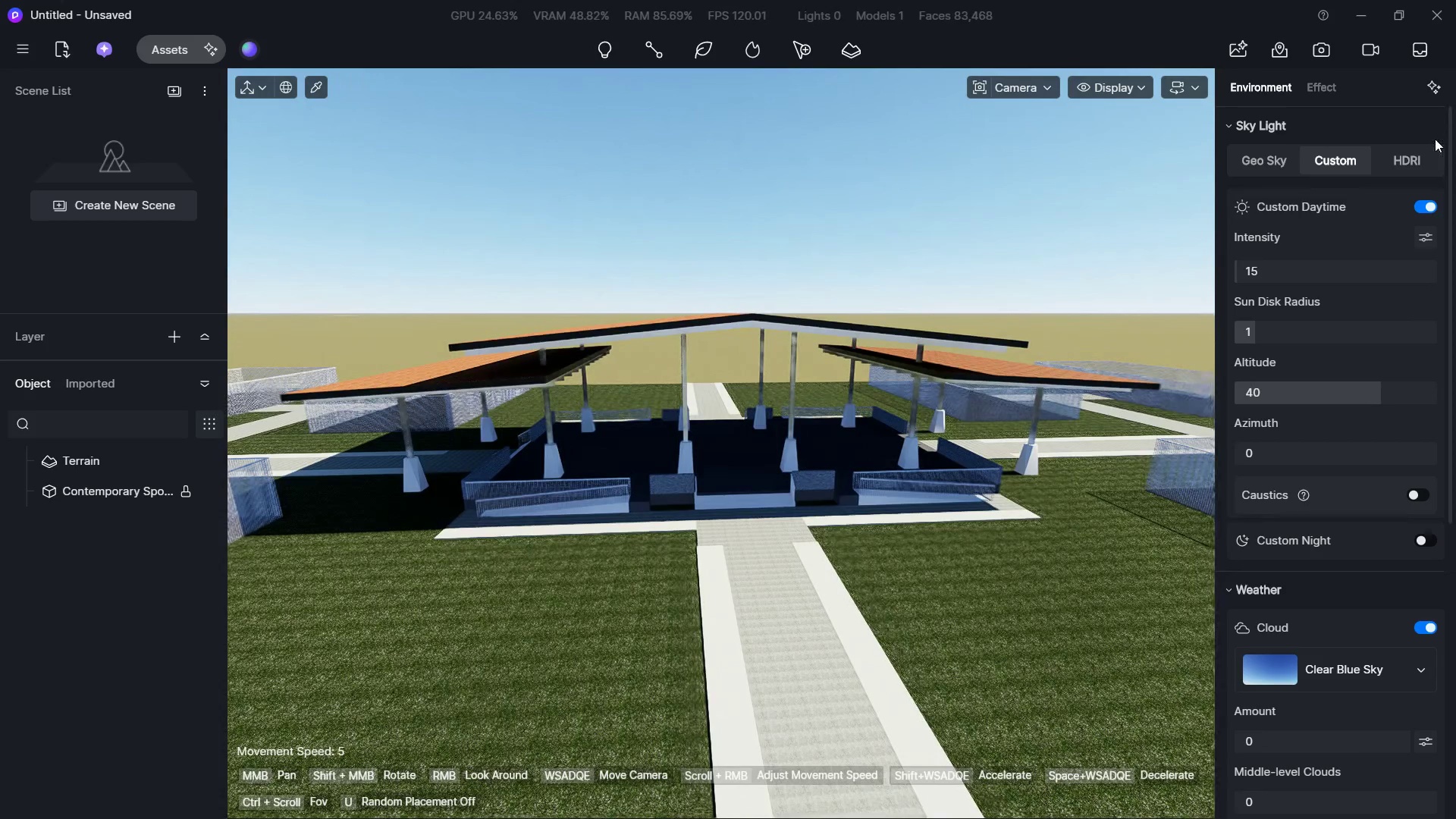 
left_click([1409, 152])
 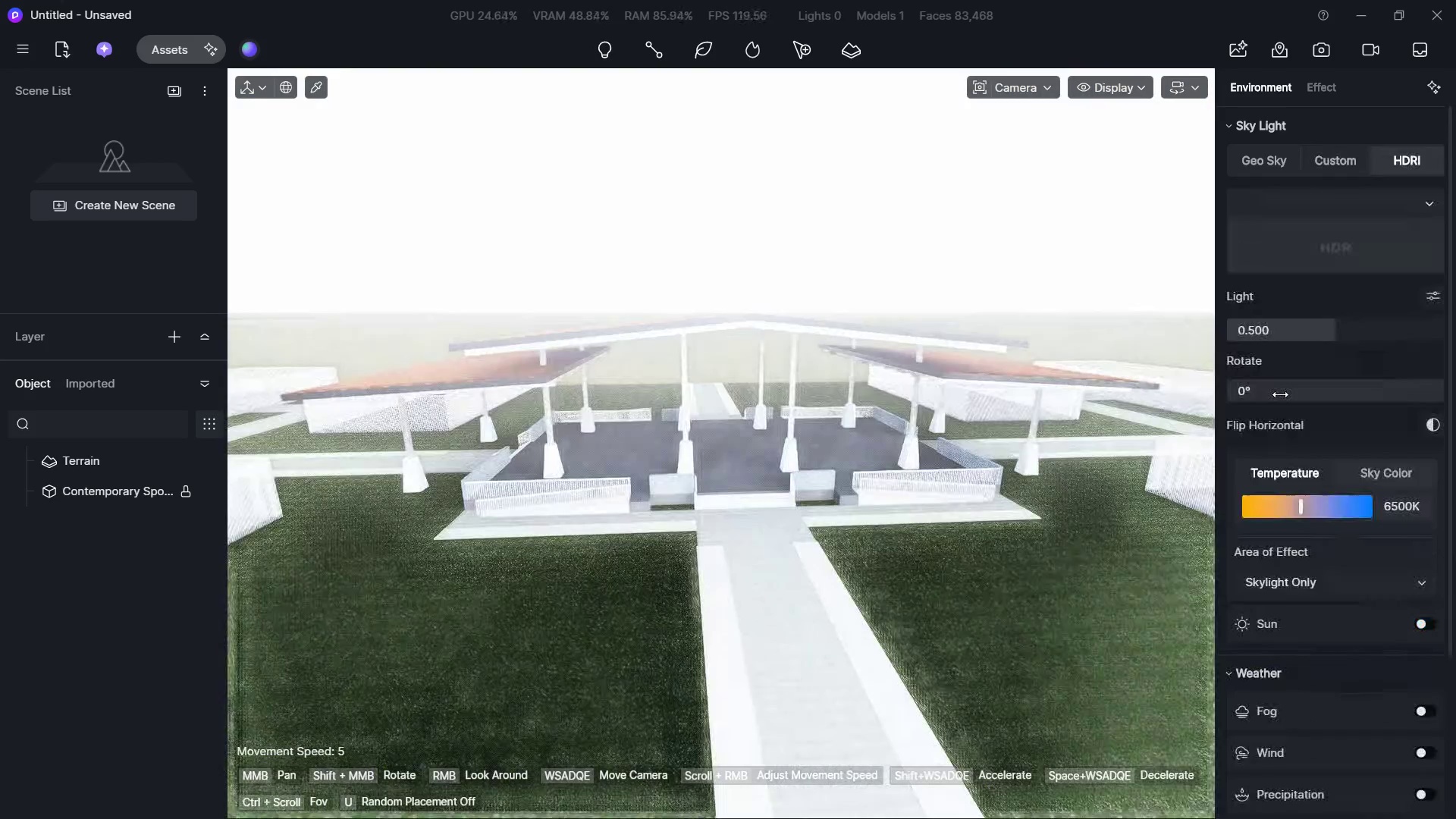 
scroll: coordinate [1281, 382], scroll_direction: down, amount: 4.0
 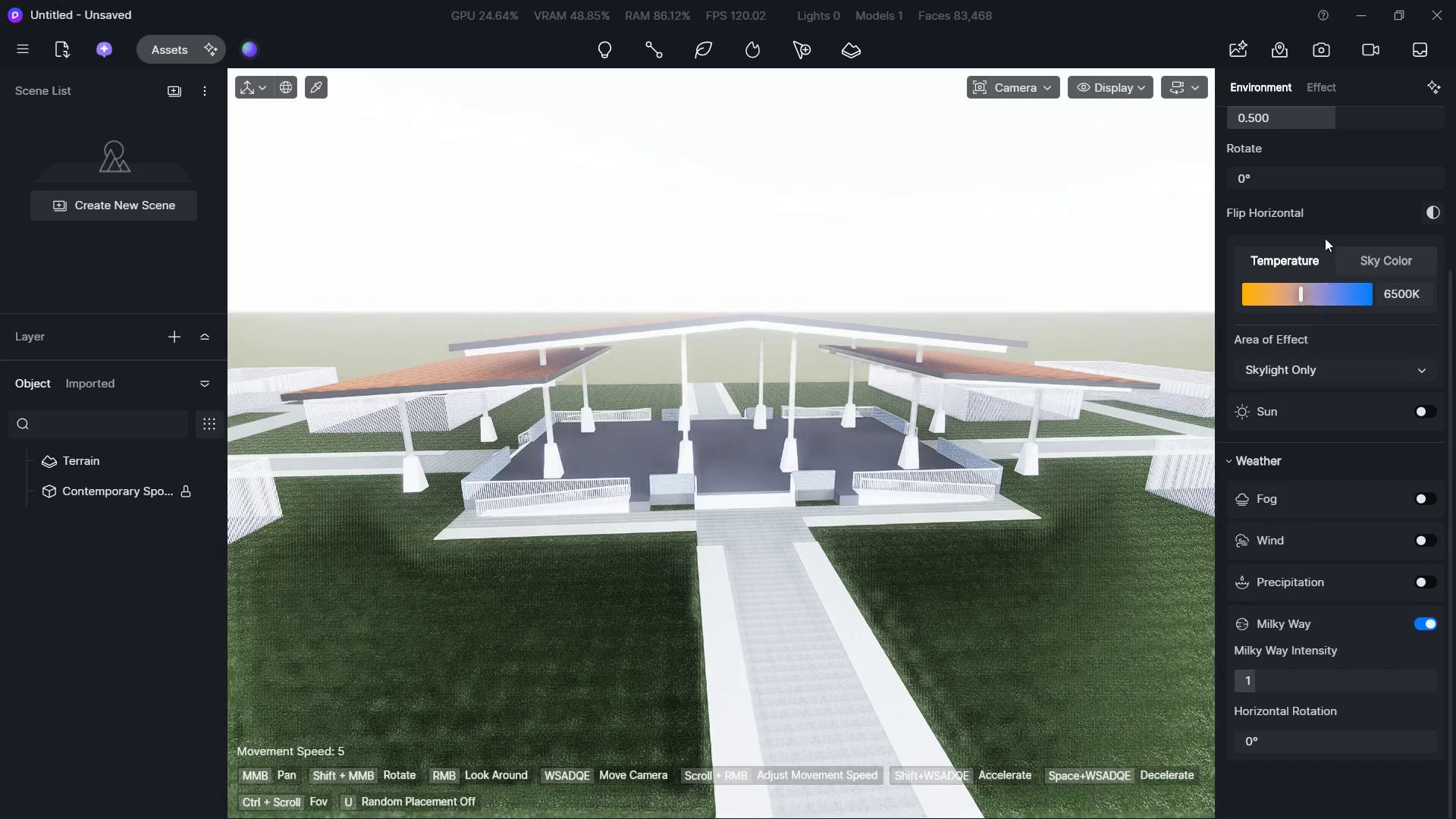 
left_click([1305, 239])
 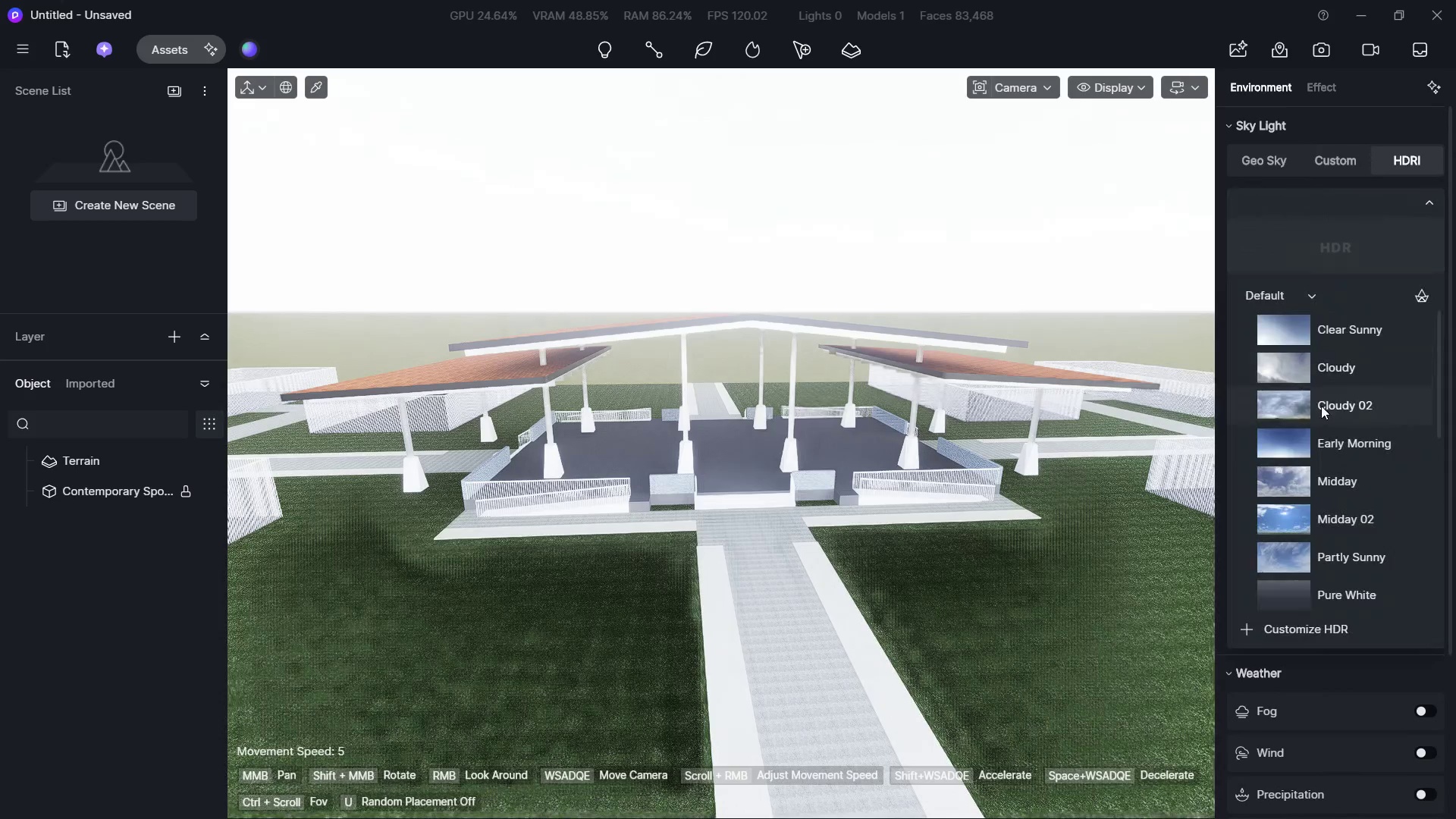 
scroll: coordinate [1332, 200], scroll_direction: up, amount: 4.0
 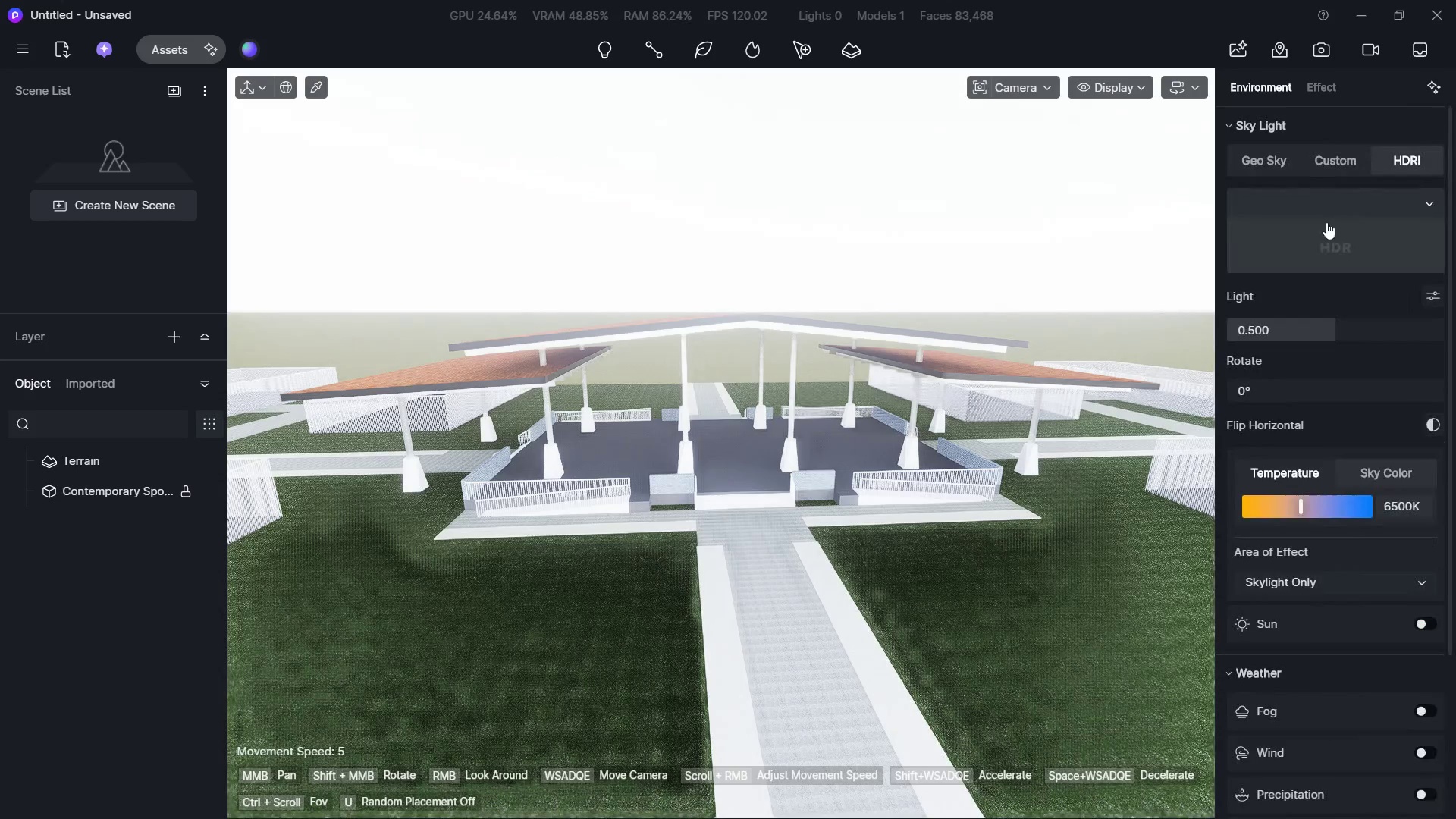 
left_click([1307, 475])
 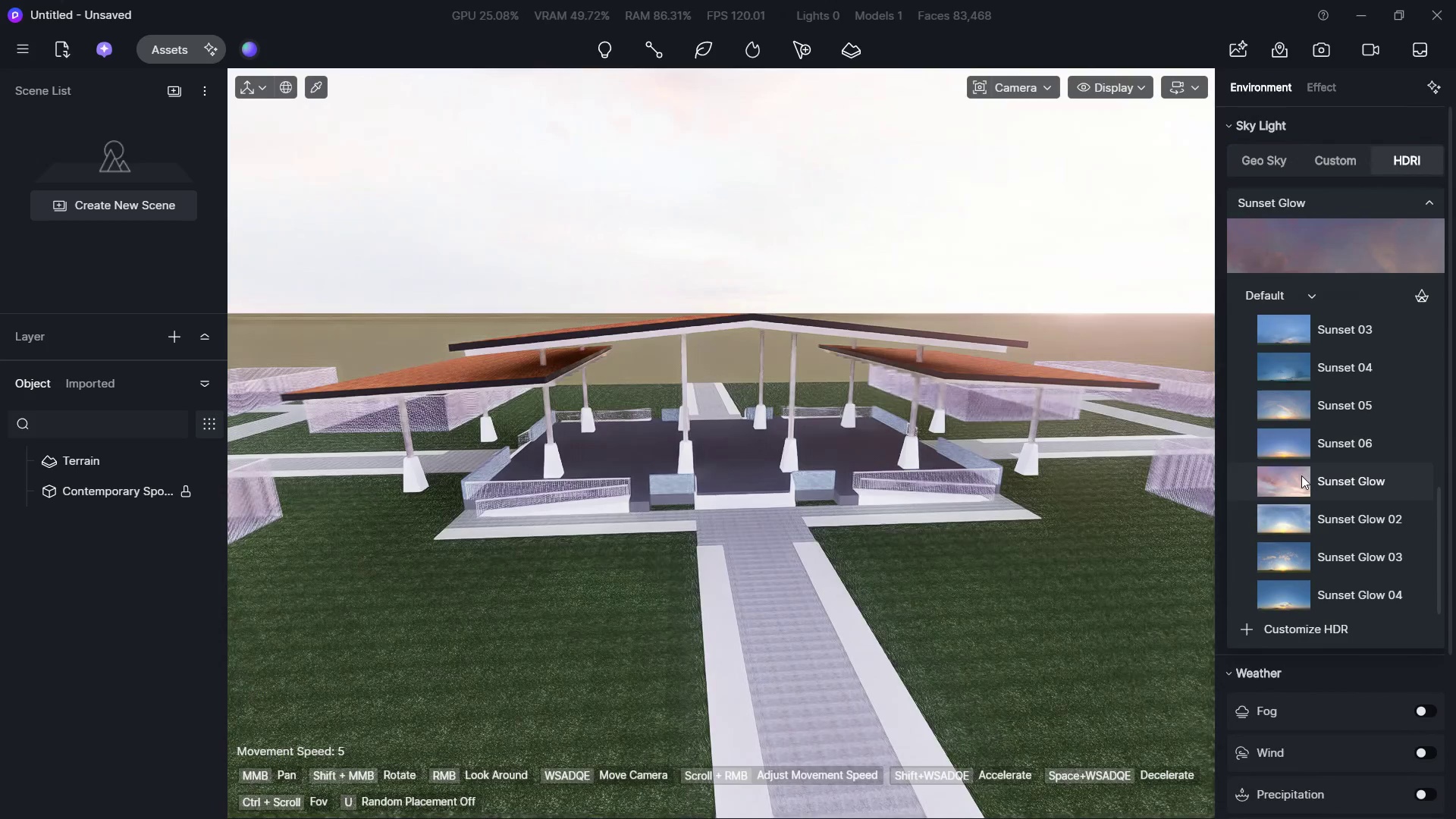 
scroll: coordinate [1314, 469], scroll_direction: down, amount: 4.0
 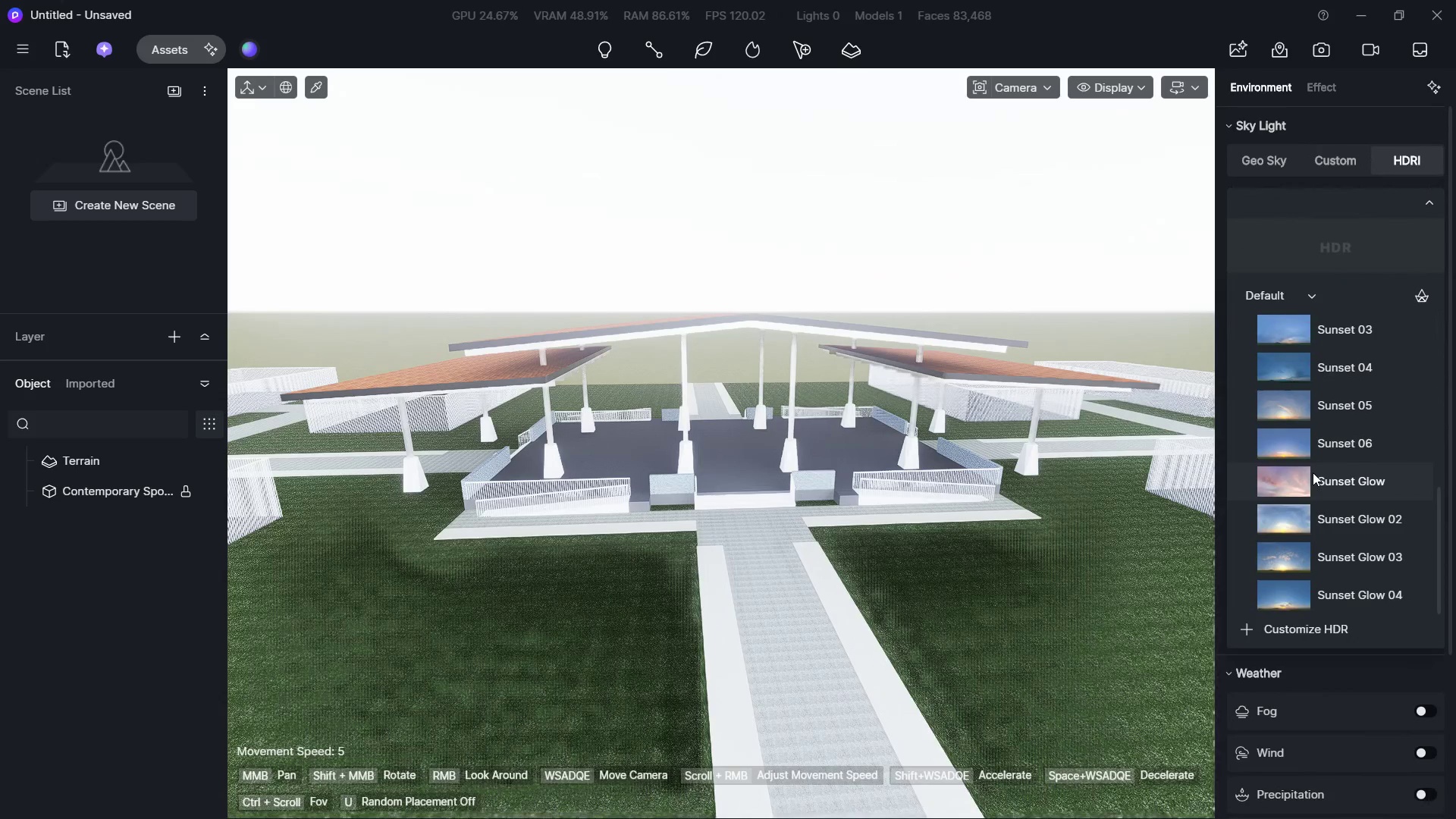 
left_click([1267, 363])
 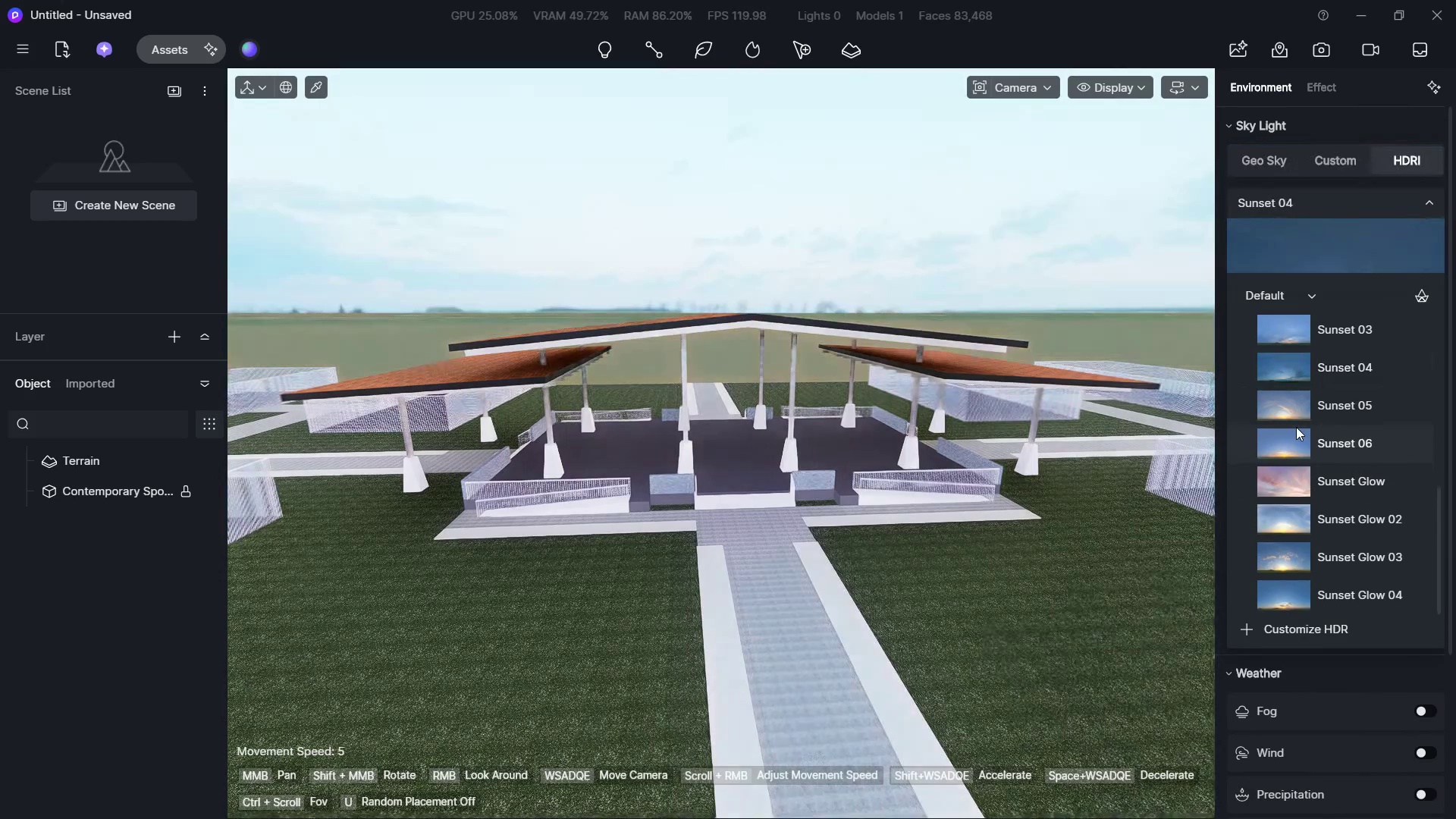 
left_click([1306, 426])
 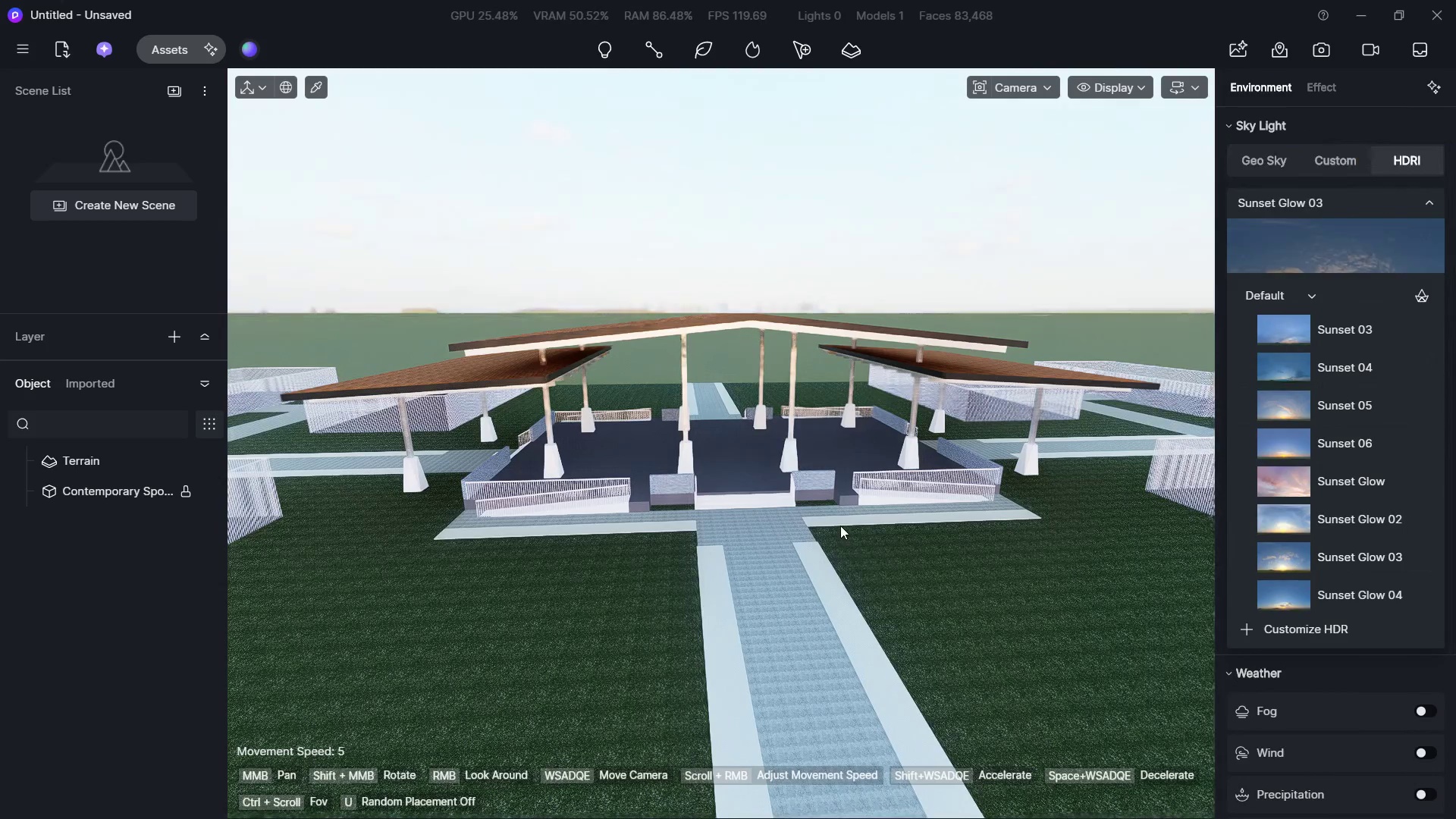 
hold_key(key=ShiftLeft, duration=5.88)
 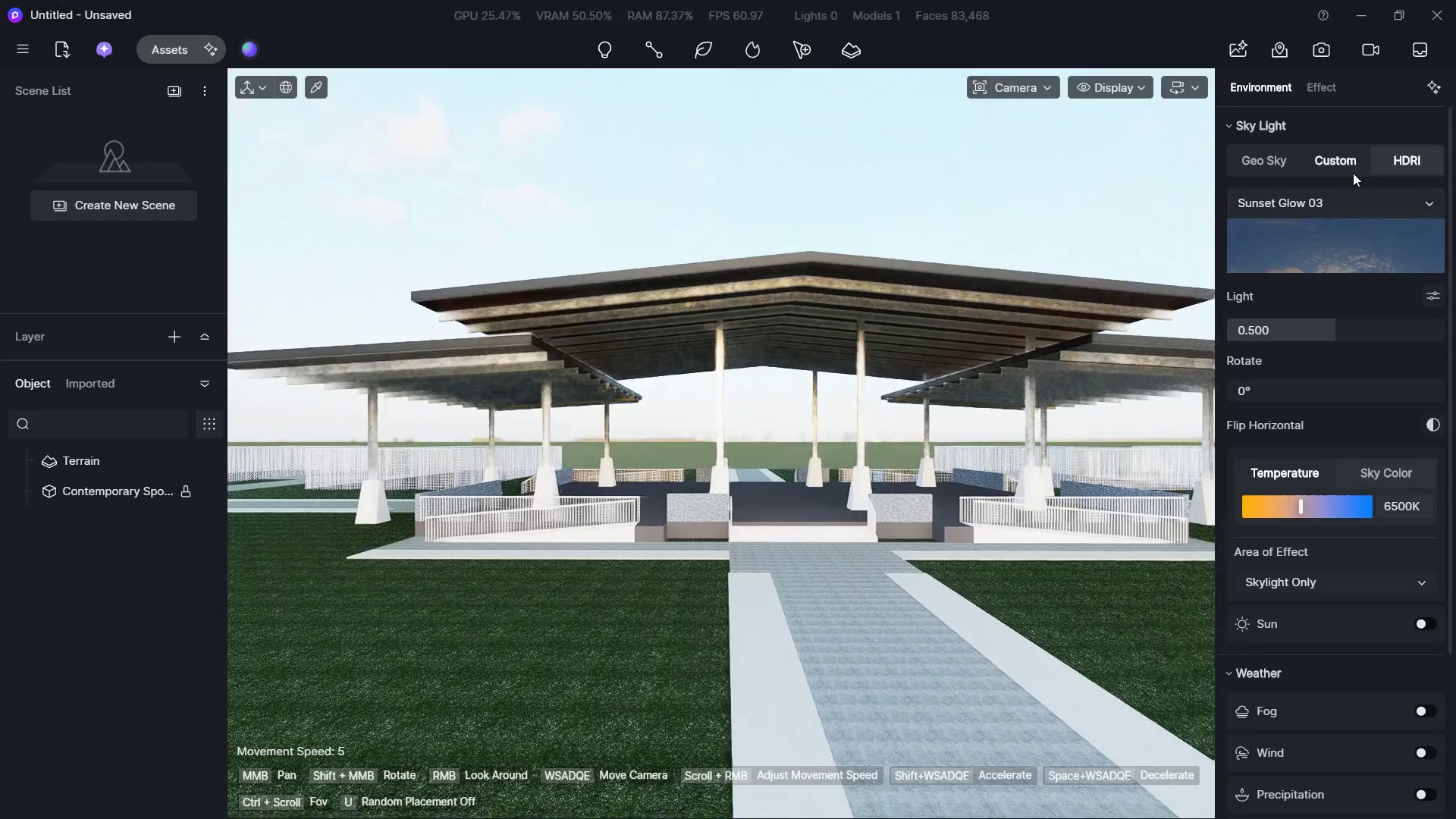 
hold_key(key=W, duration=0.55)
 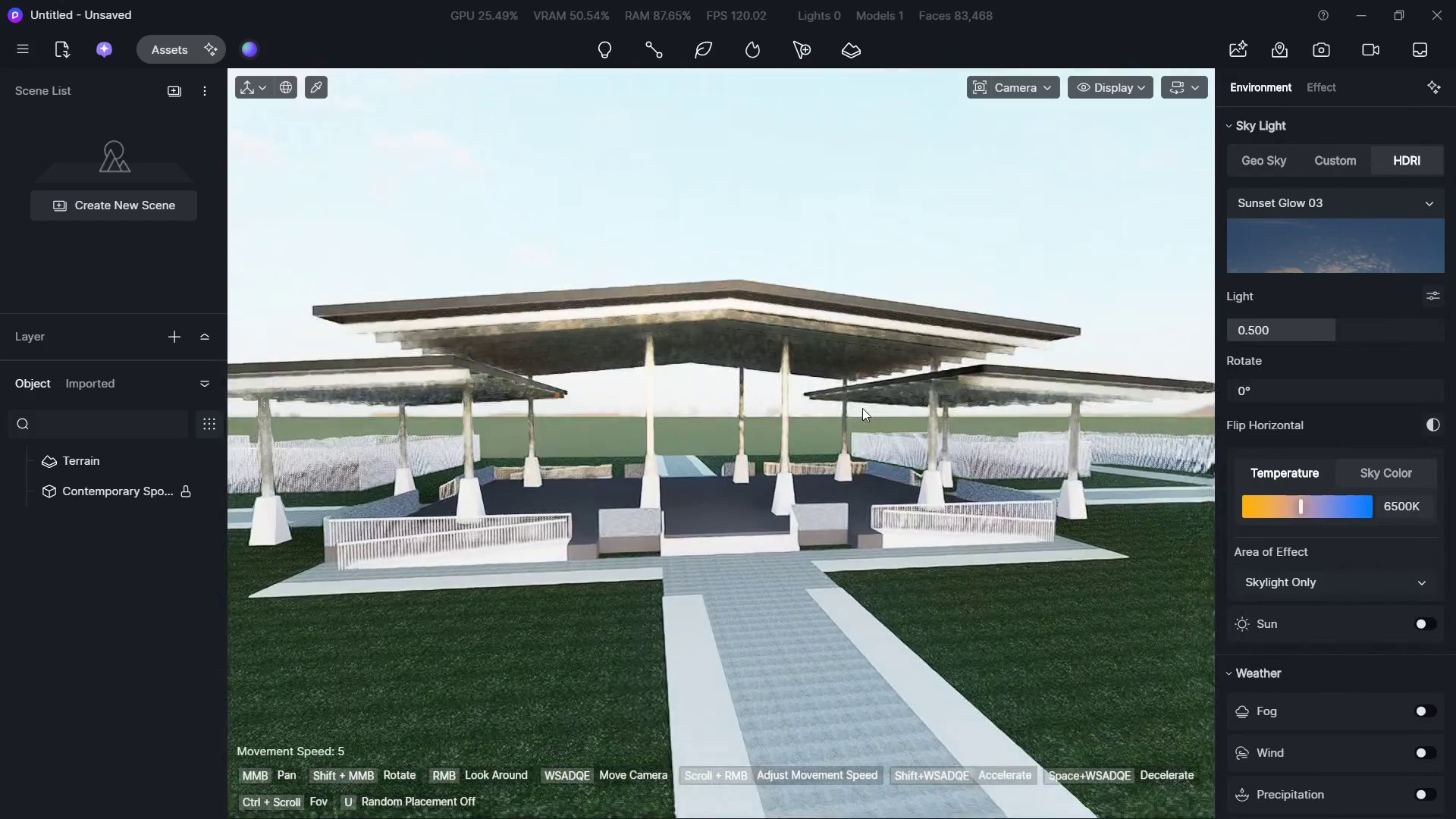 
hold_key(key=E, duration=0.91)
 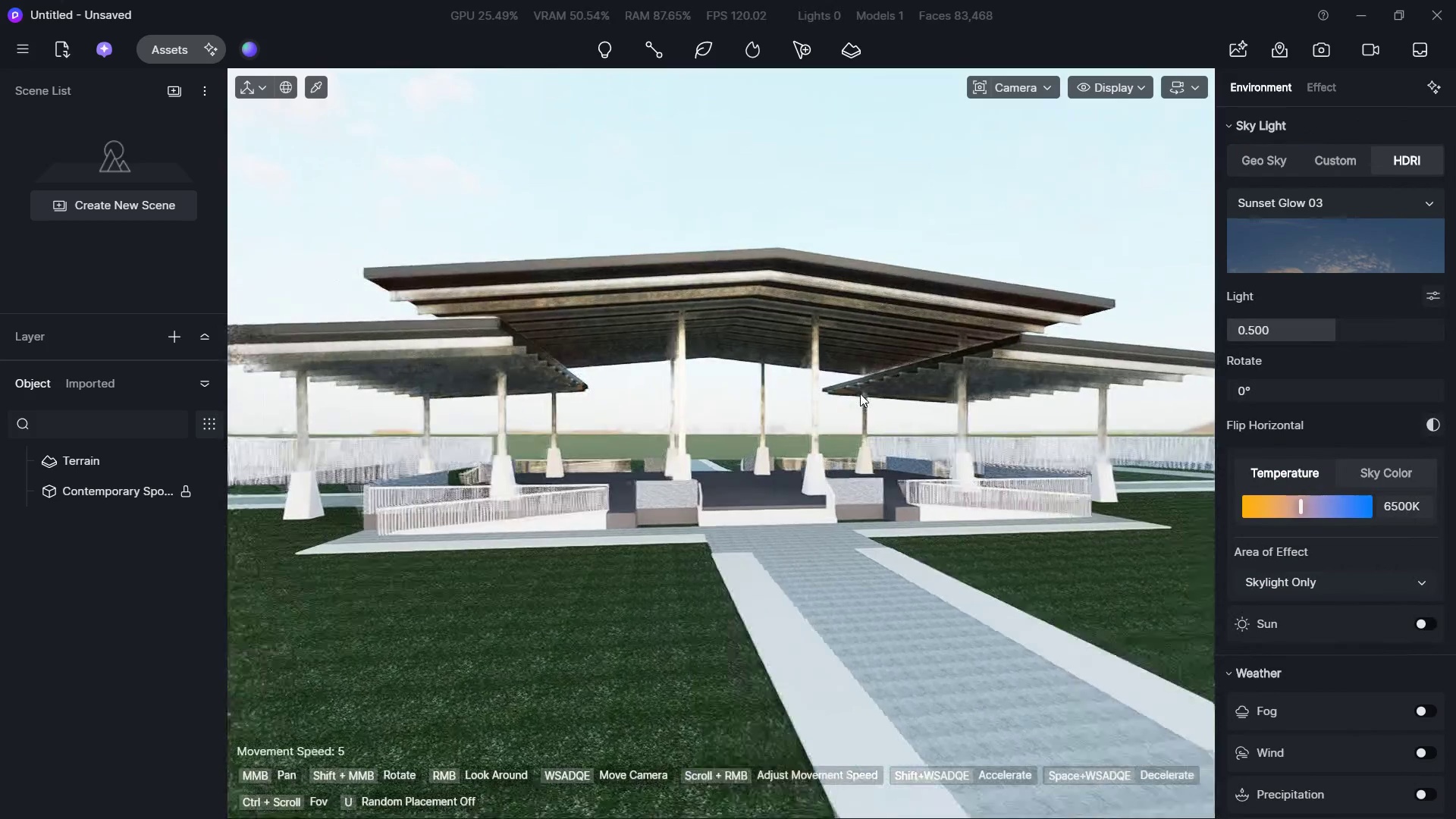 
hold_key(key=A, duration=1.59)
 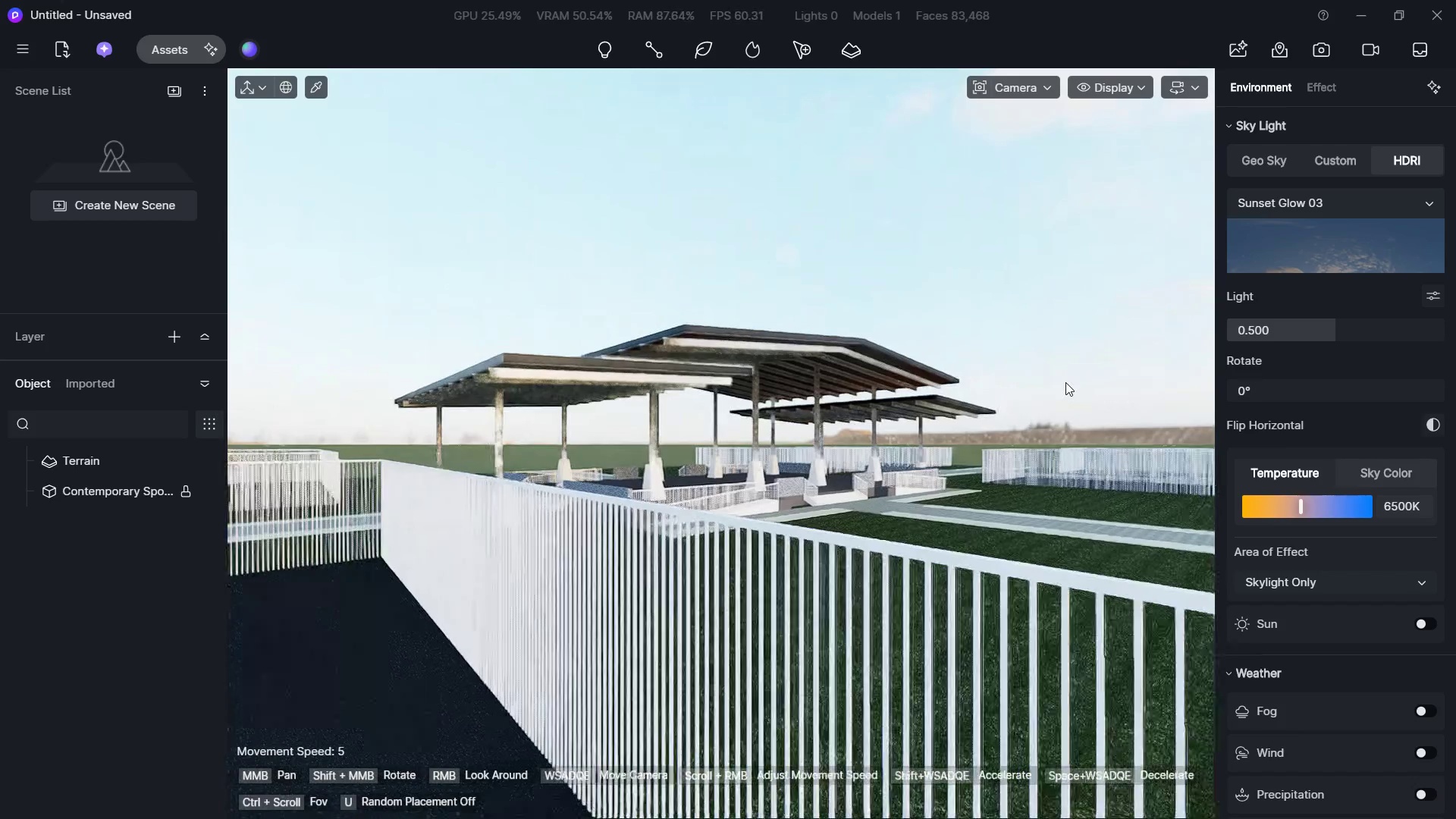 
hold_key(key=S, duration=0.91)
 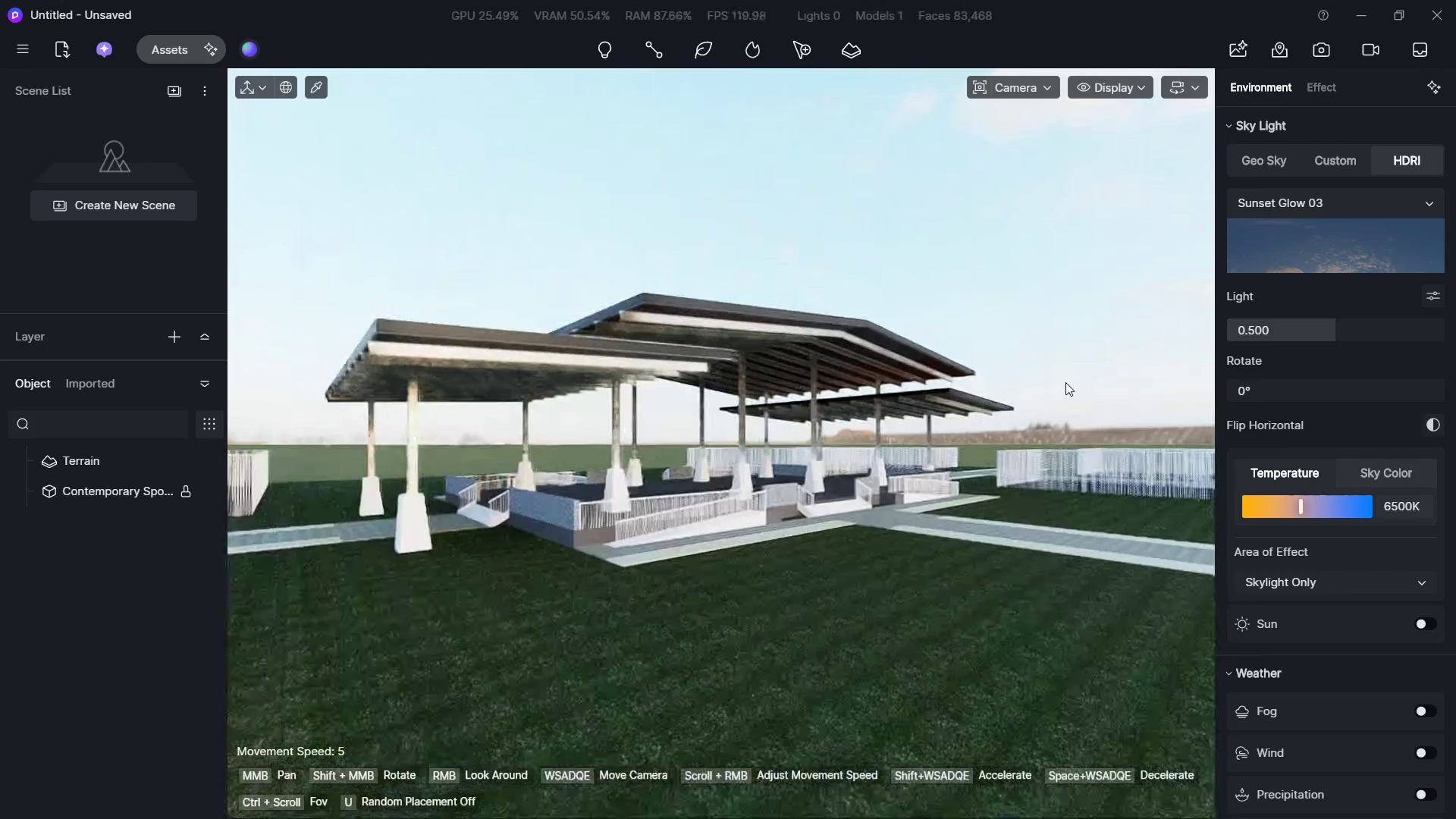 
hold_key(key=W, duration=0.75)
 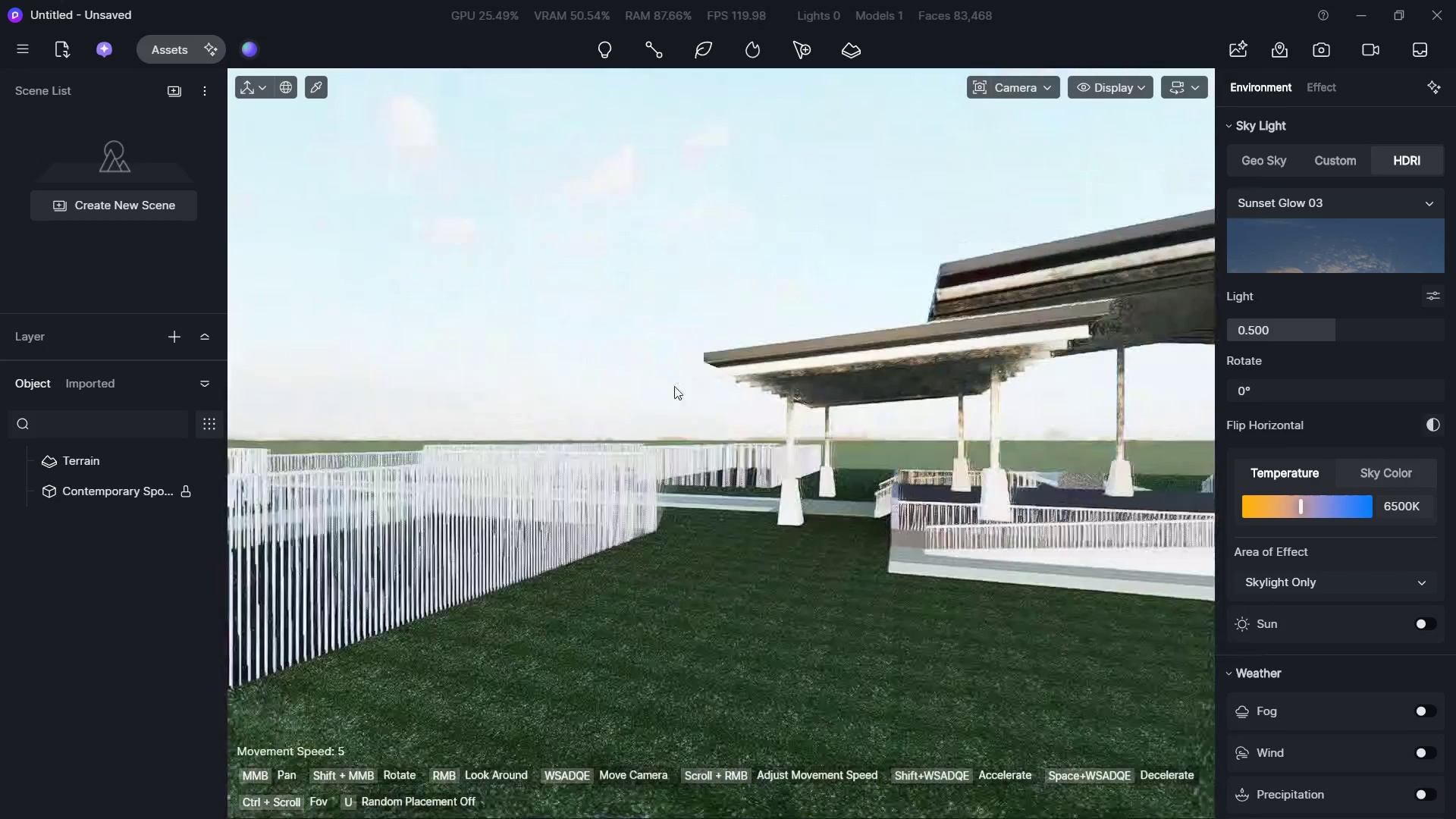 
hold_key(key=D, duration=1.66)
 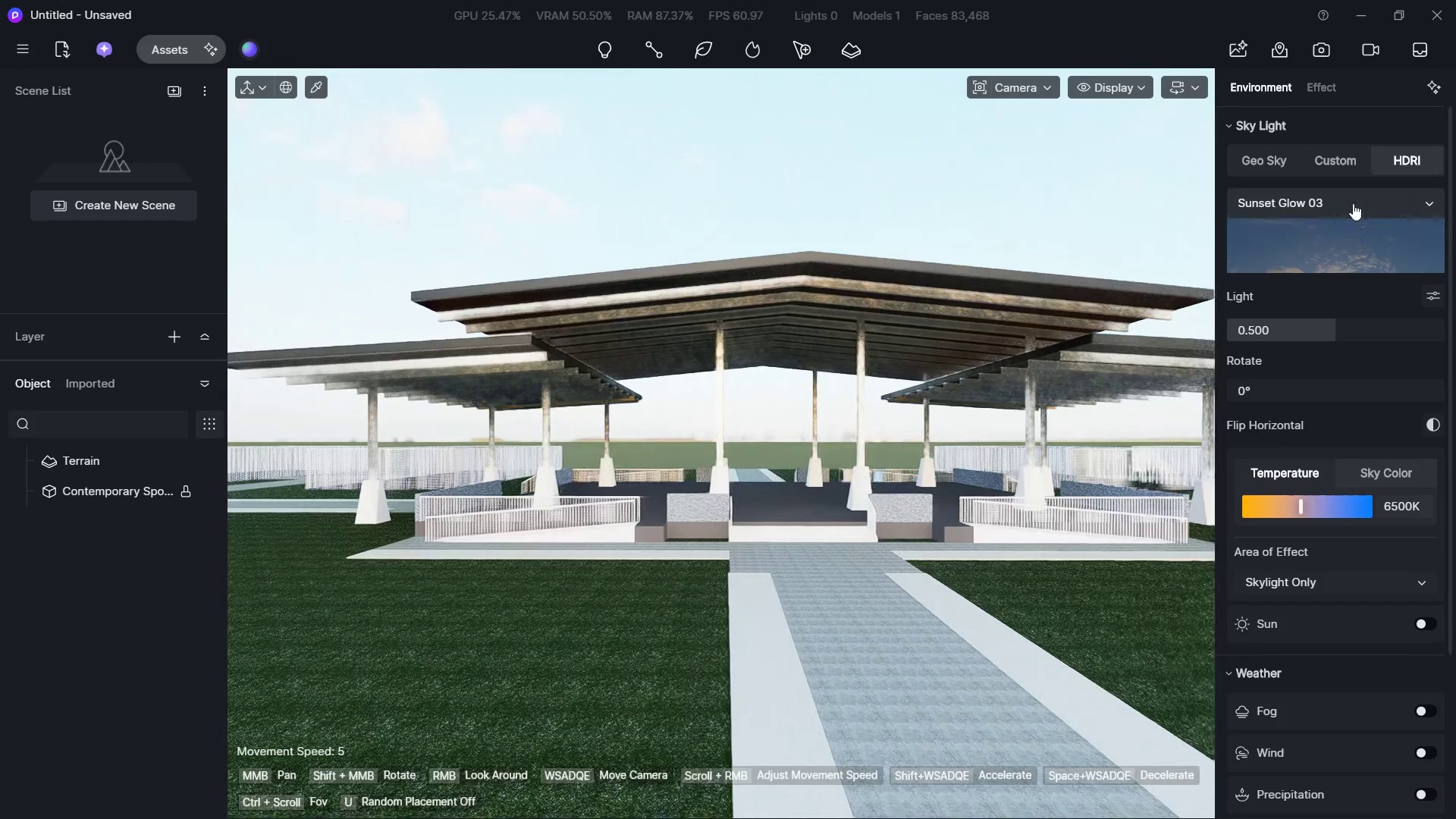 
hold_key(key=S, duration=0.47)
 